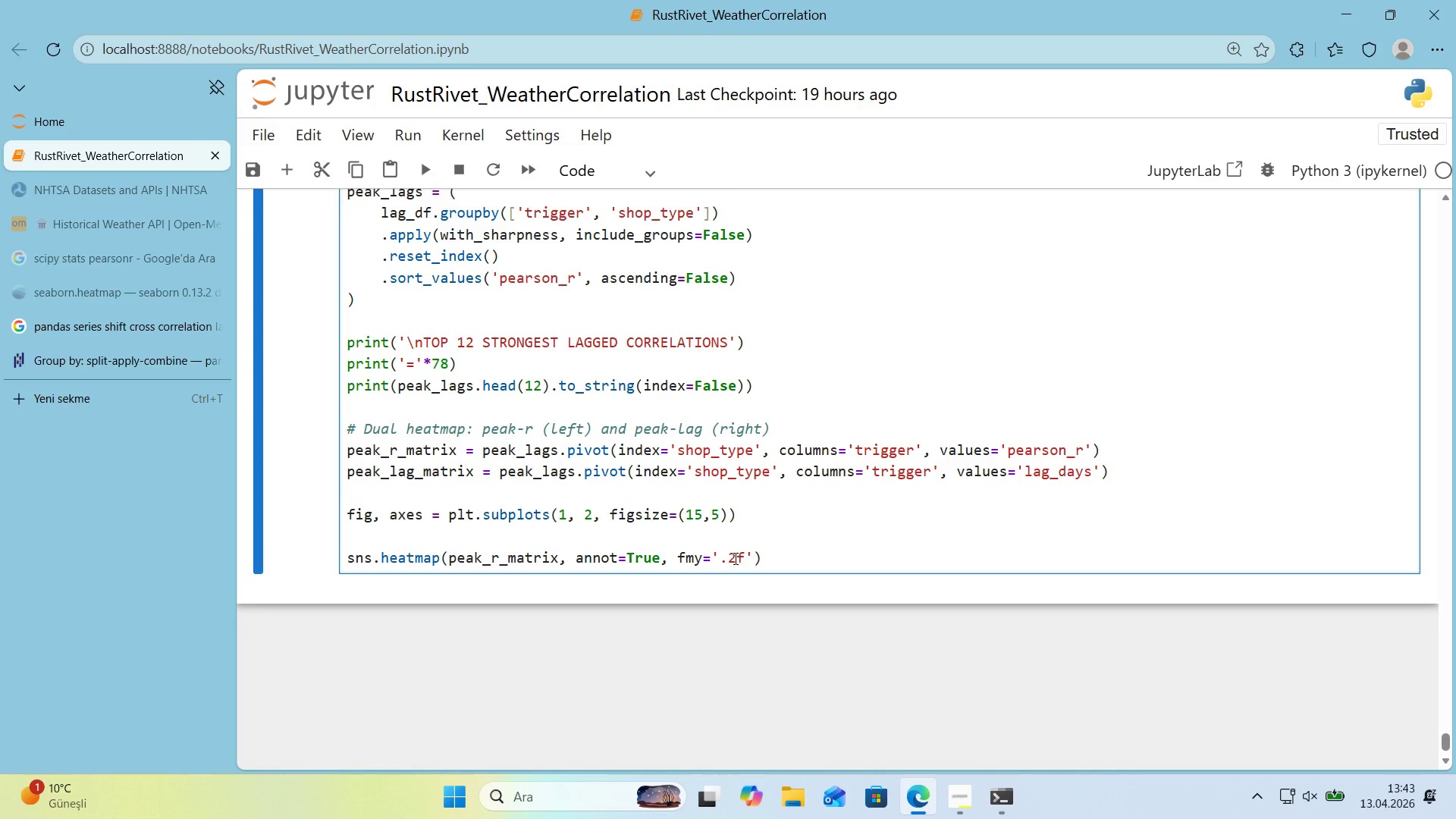 
wait(36.03)
 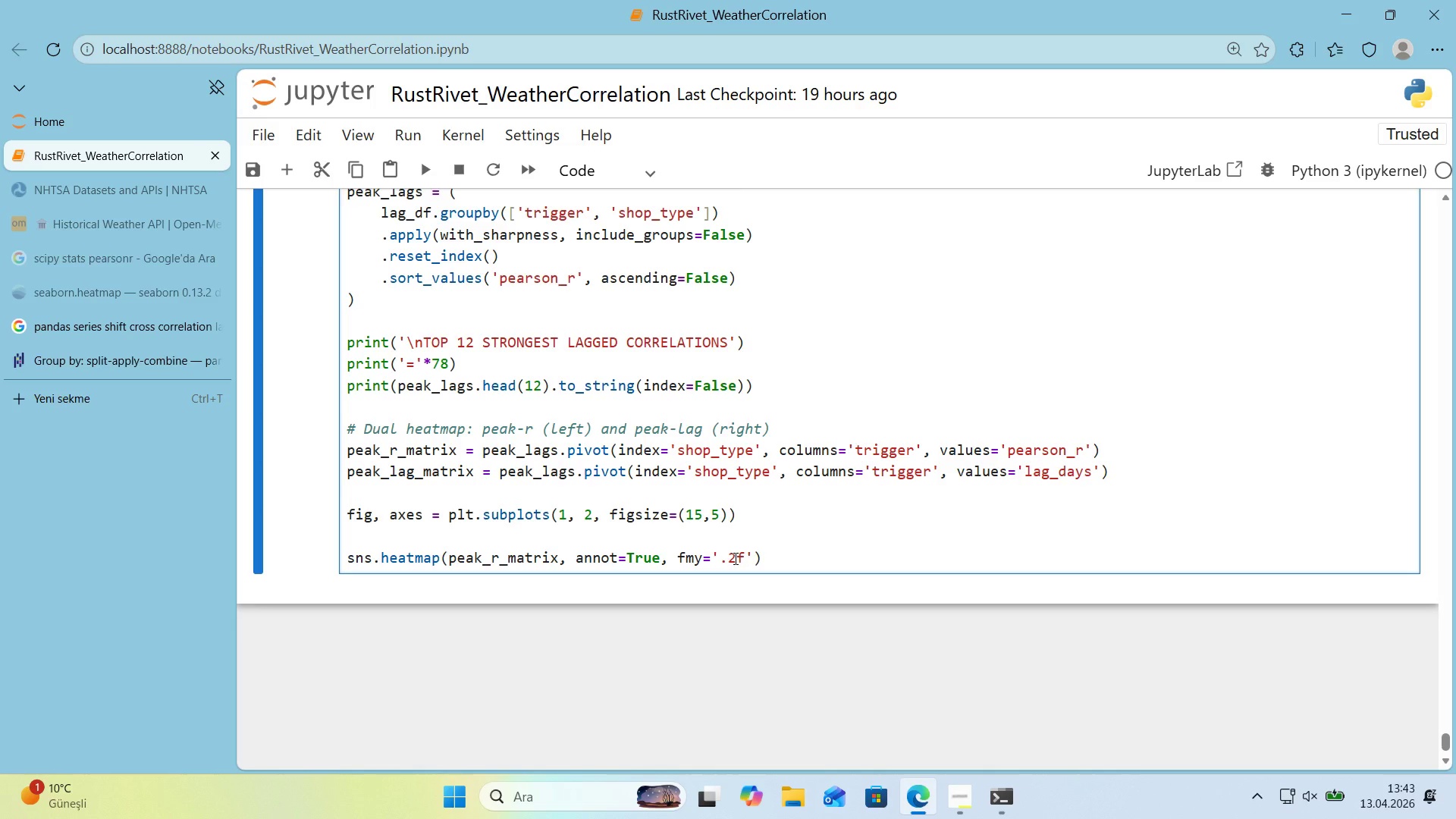 
left_click_drag(start_coordinate=[697, 551], to_coordinate=[702, 554])
 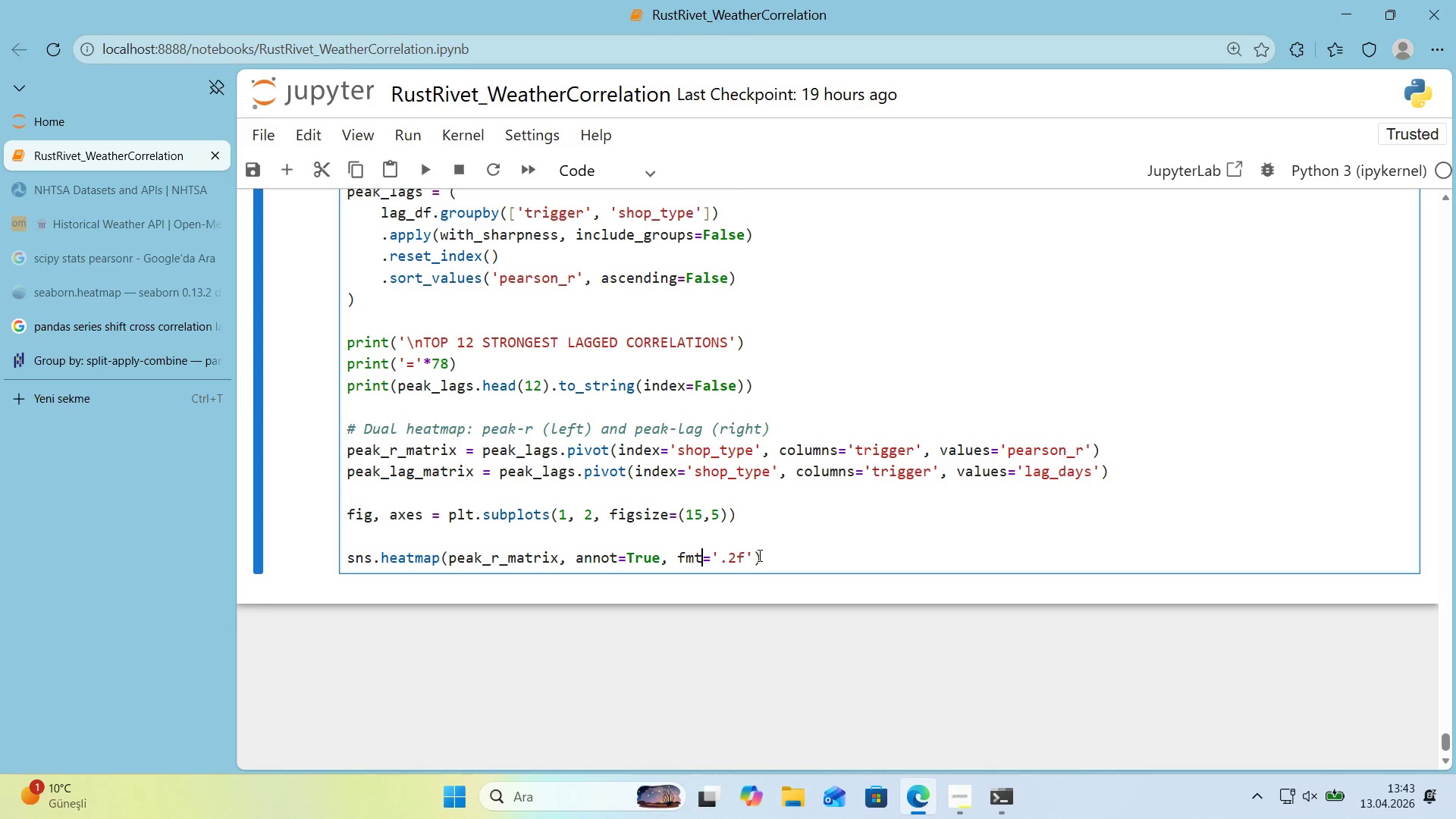 
key(T)
 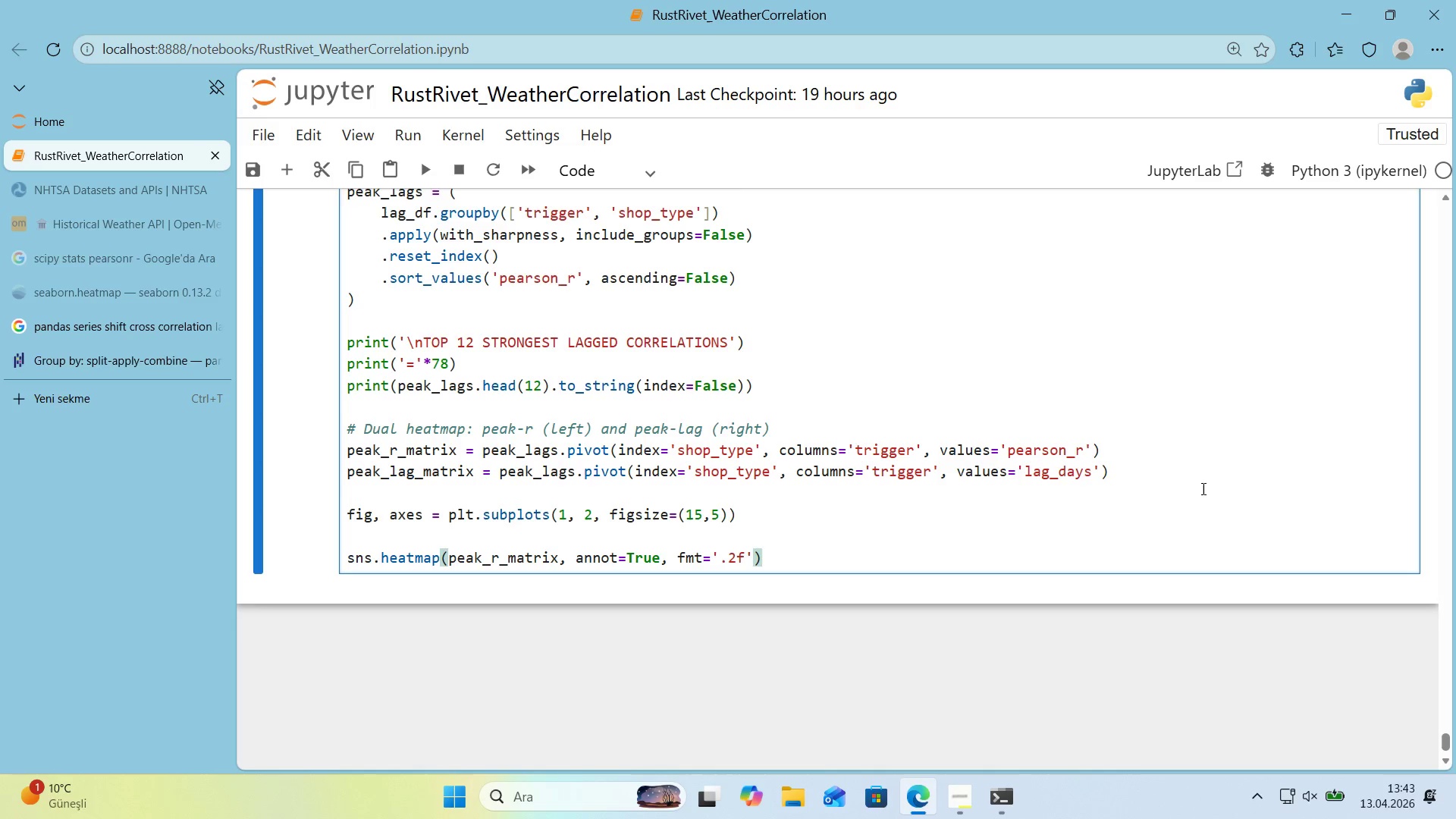 
type(, cmap)@@)
 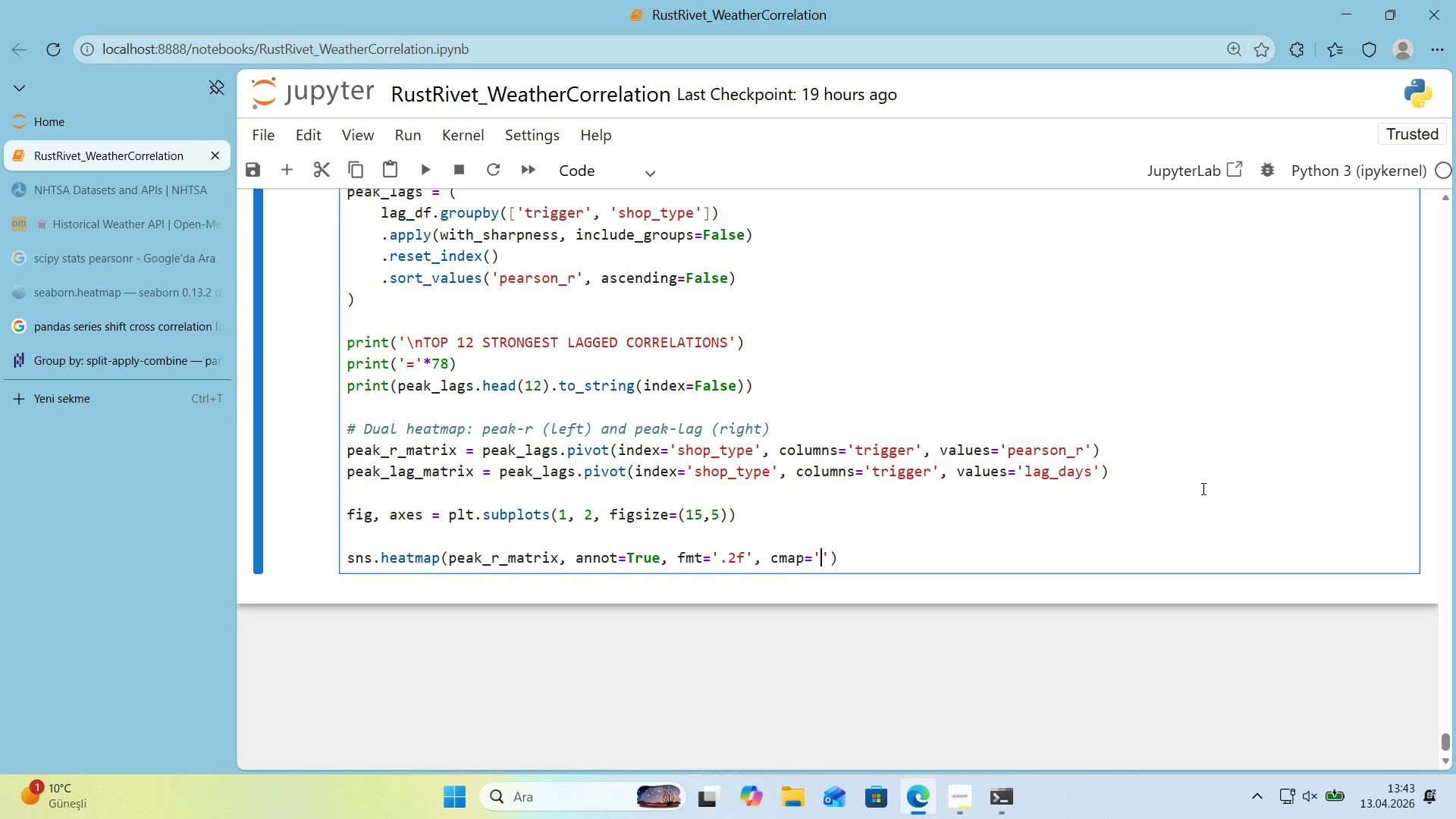 
 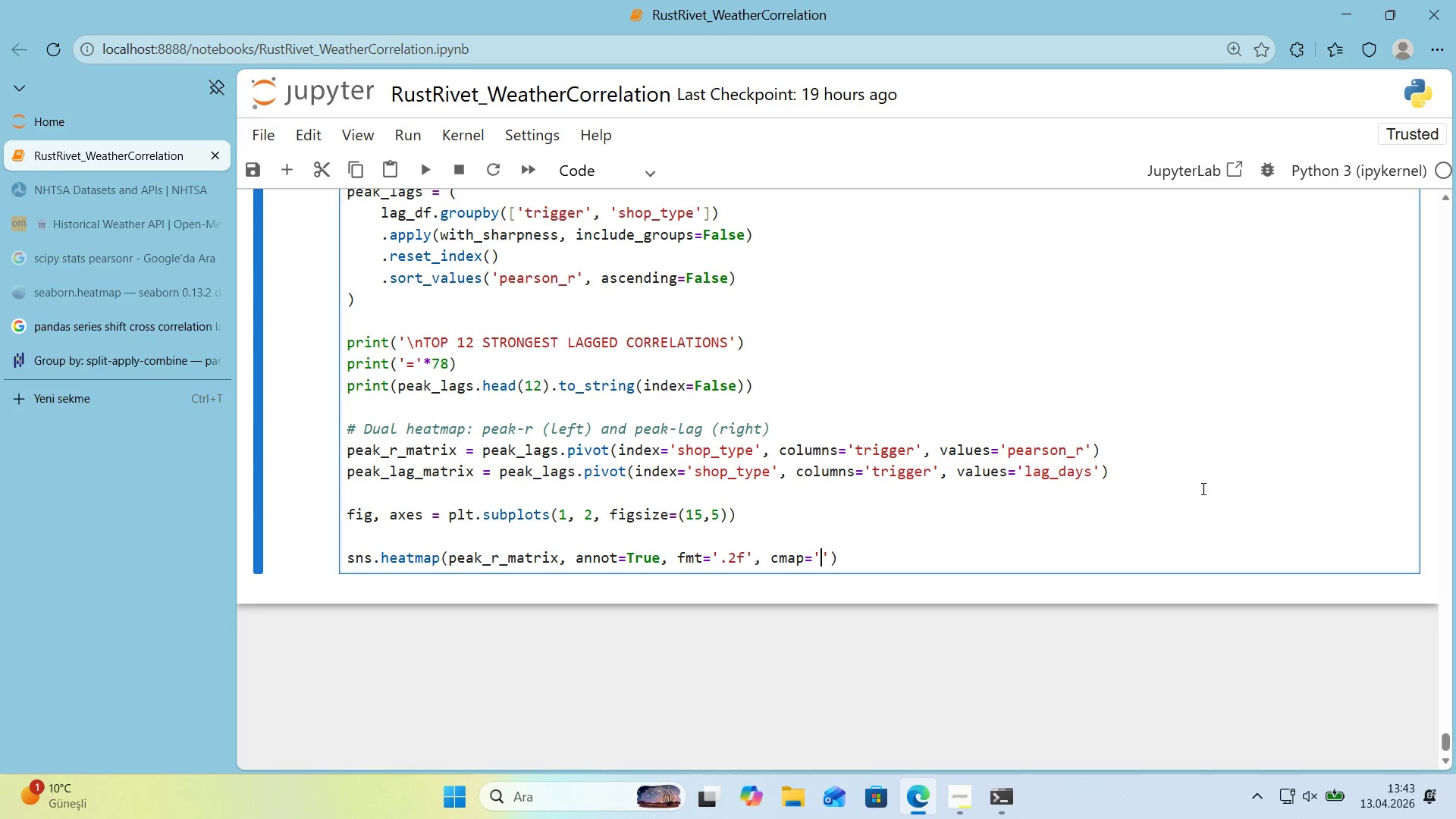 
key(ArrowLeft)
 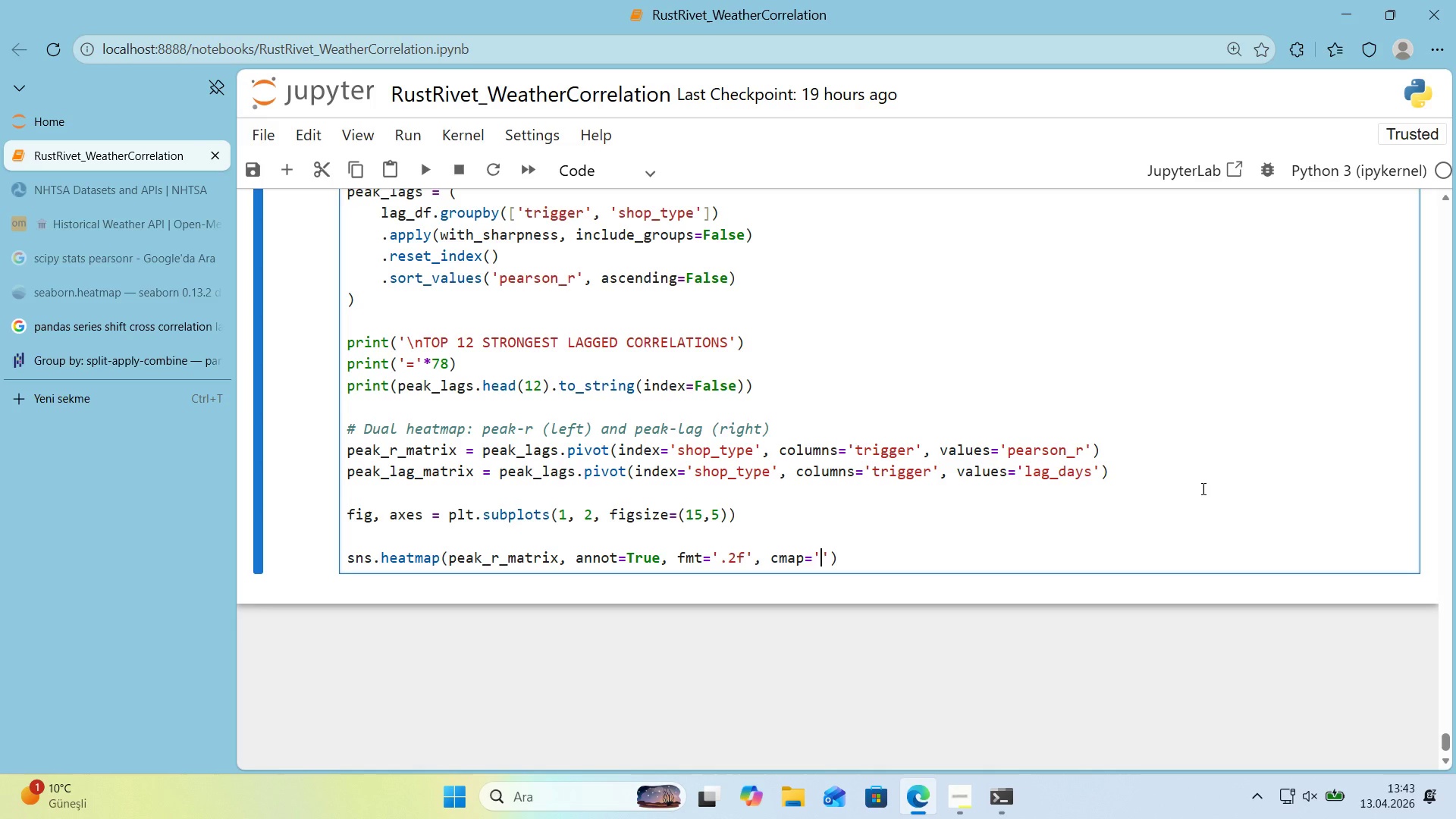 
key(CapsLock)
 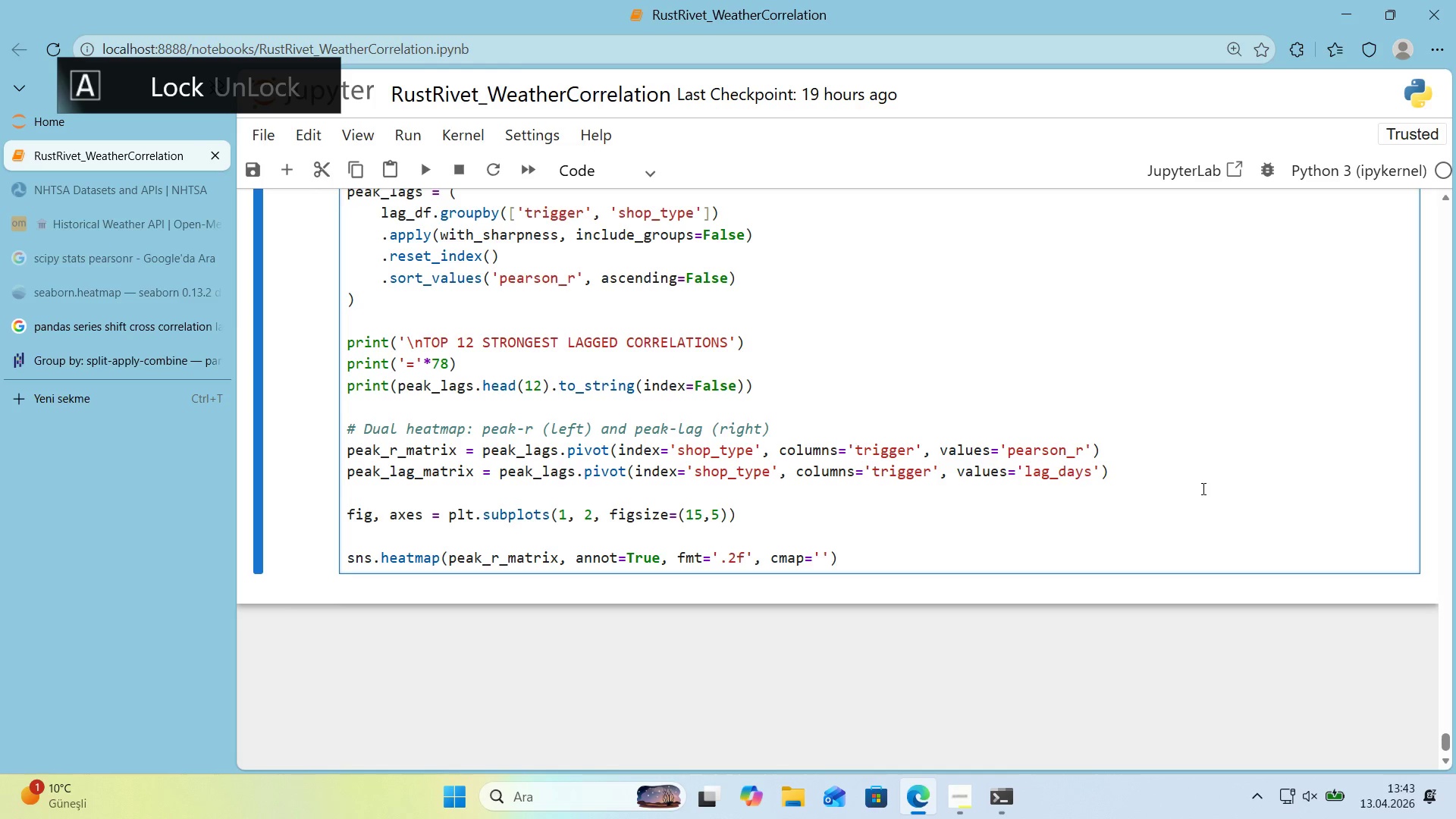 
key(R)
 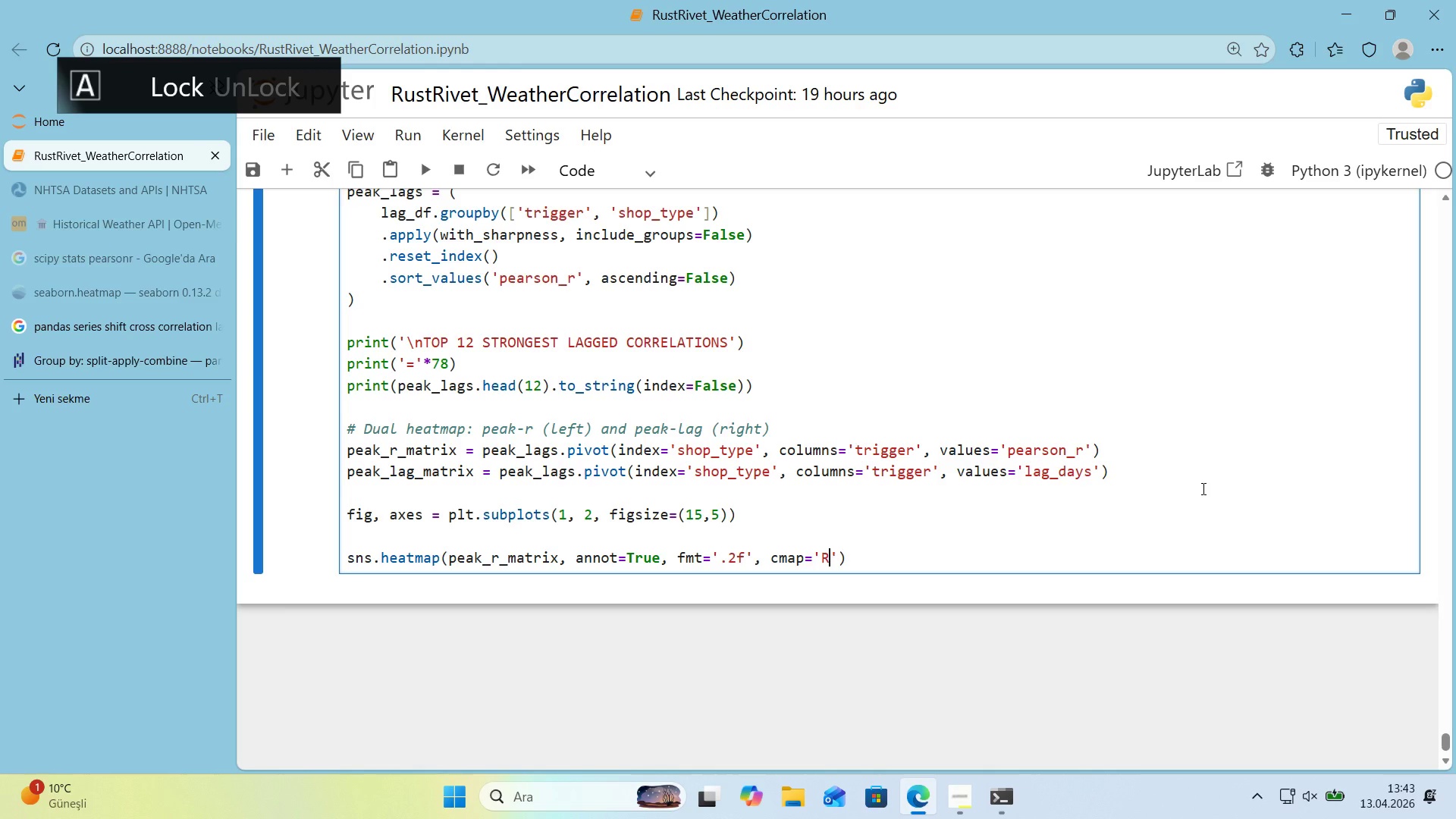 
key(CapsLock)
 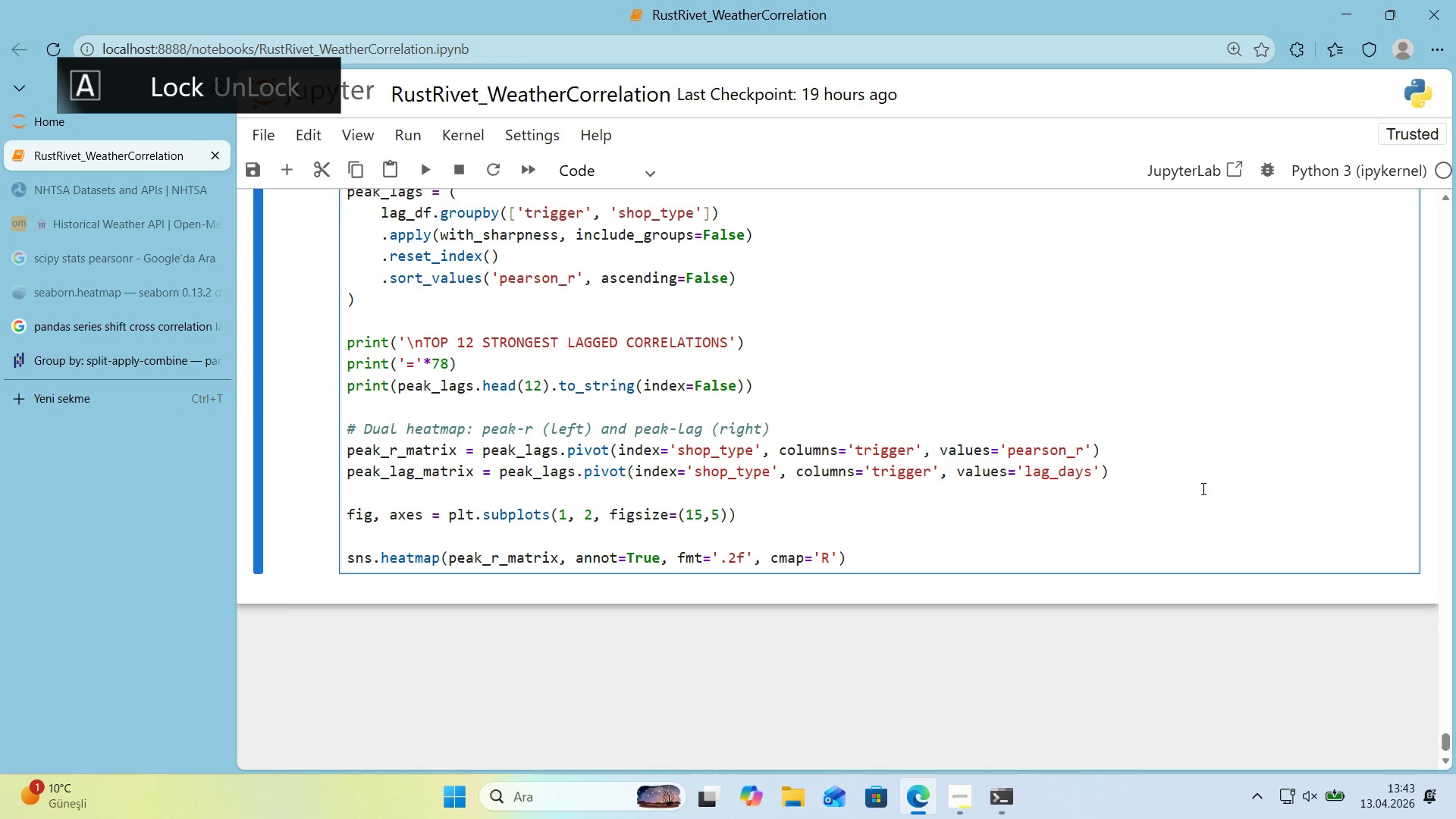 
key(D)
 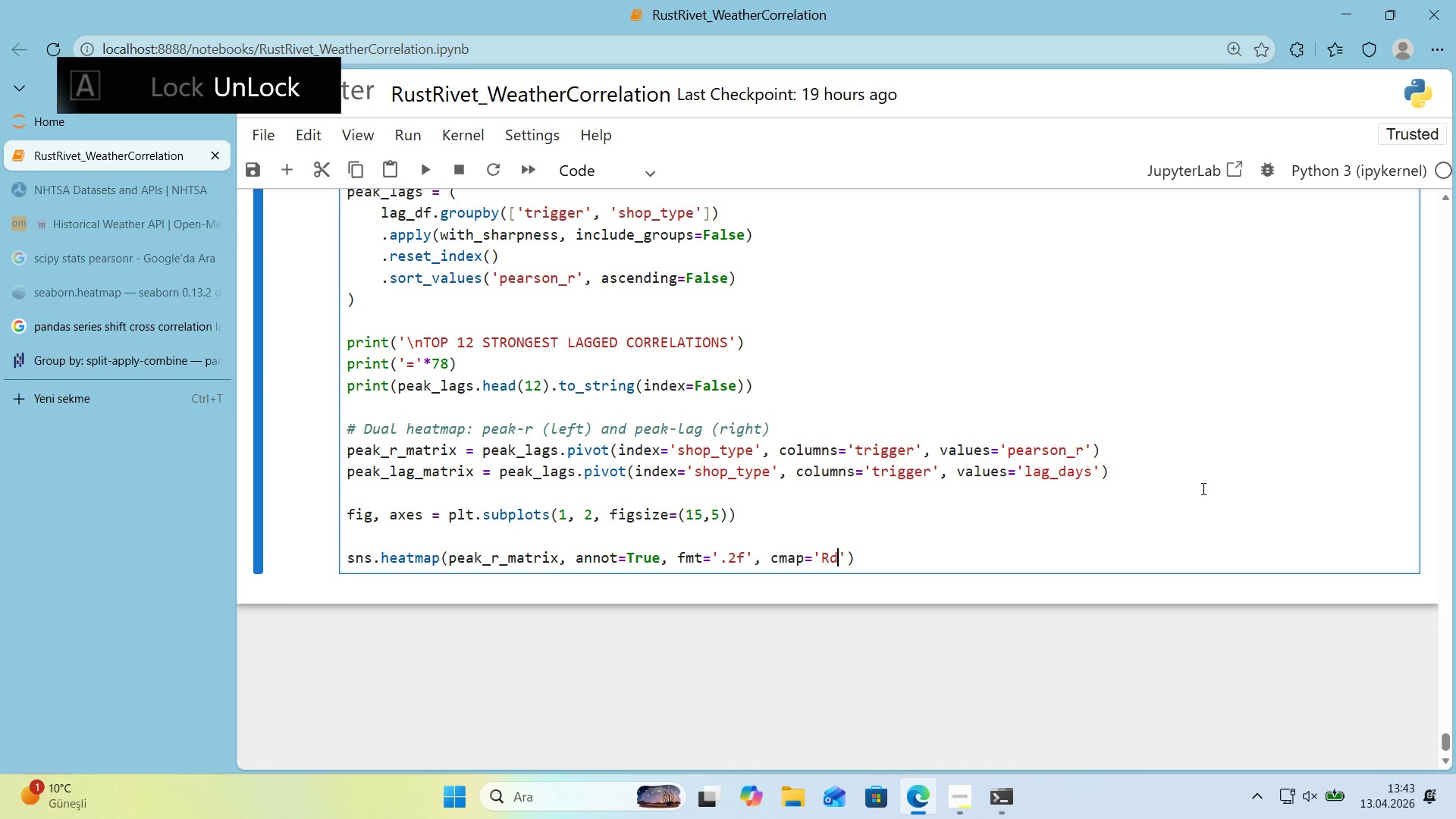 
key(CapsLock)
 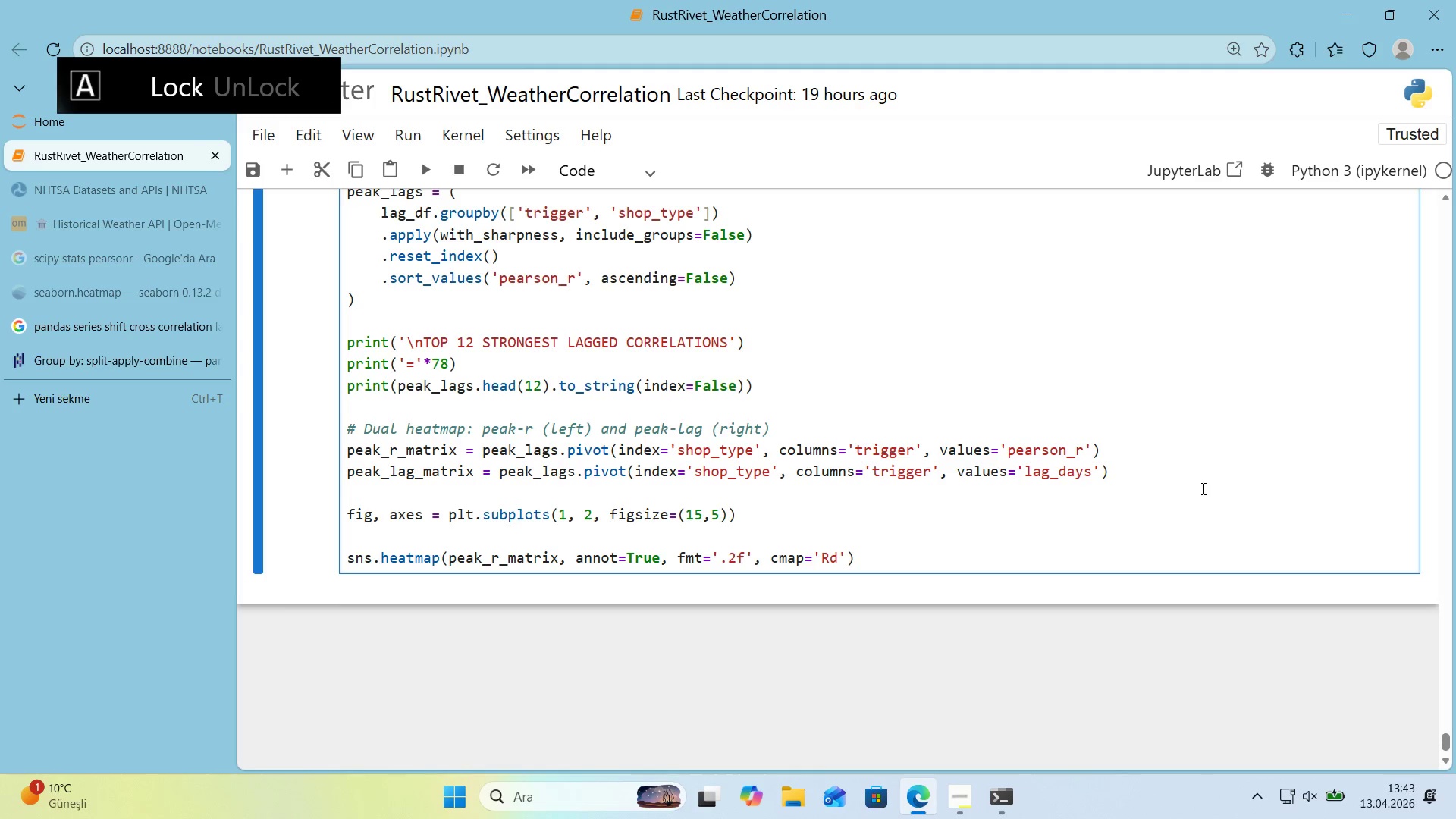 
key(B)
 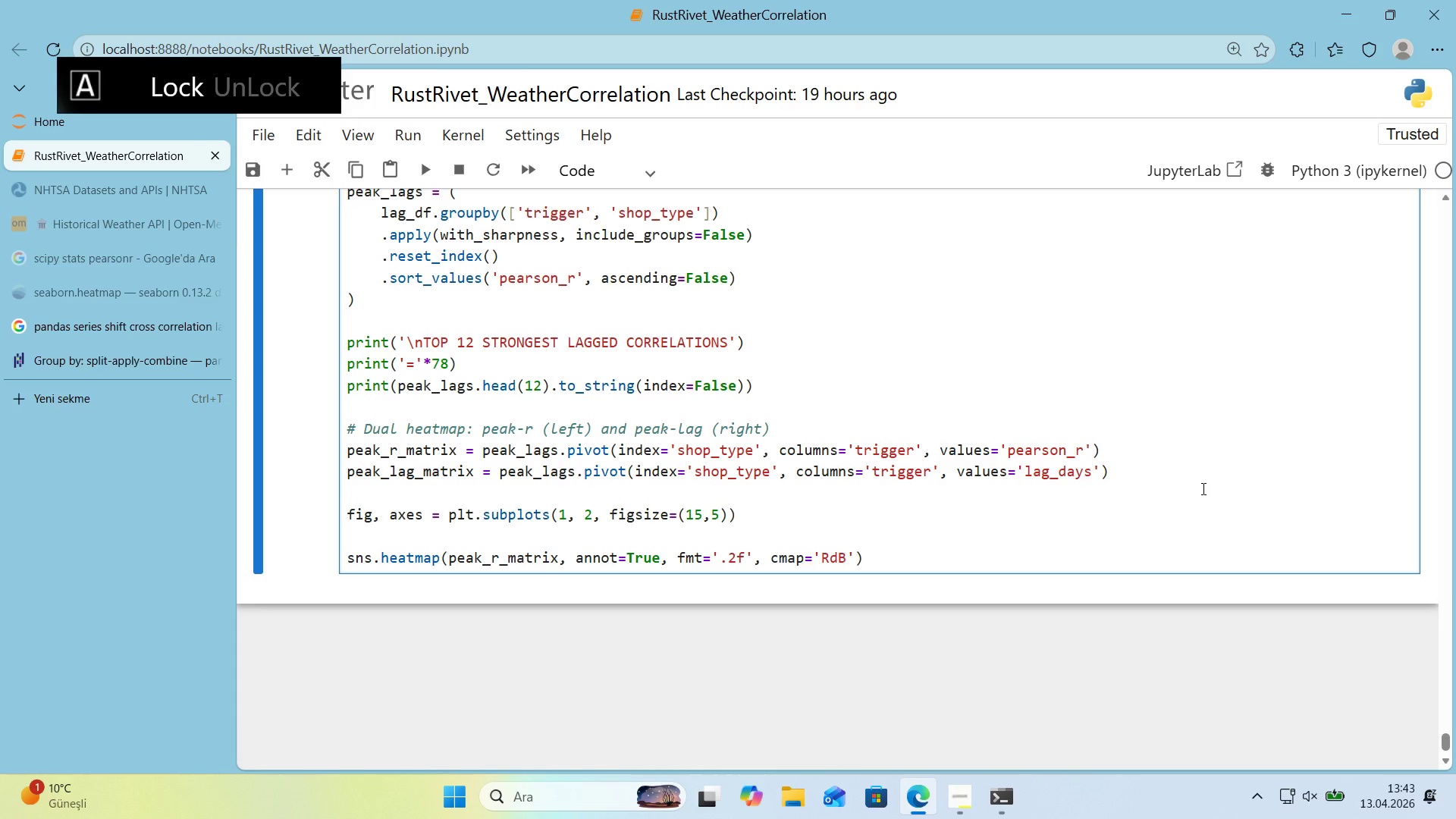 
key(CapsLock)
 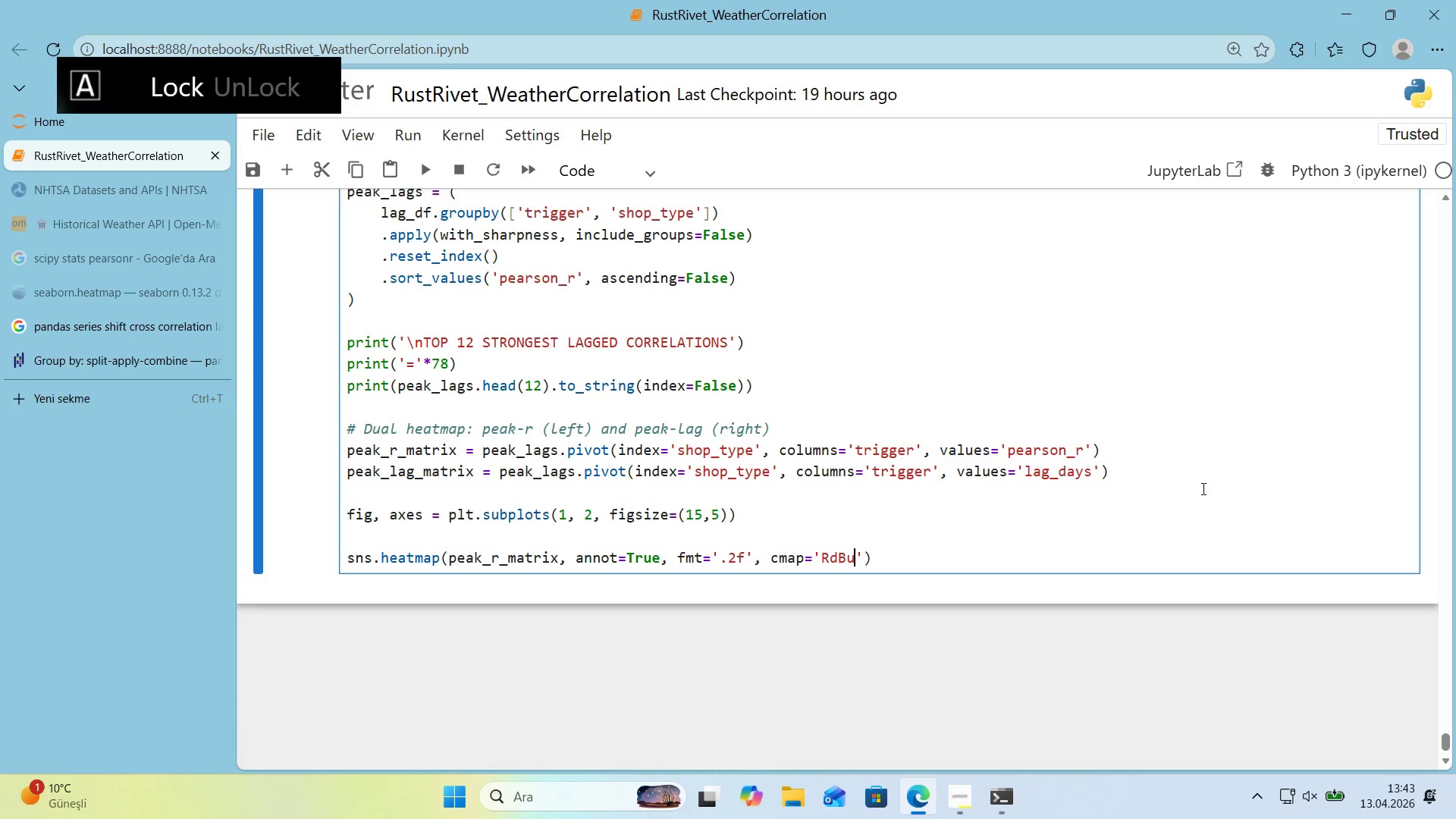 
key(U)
 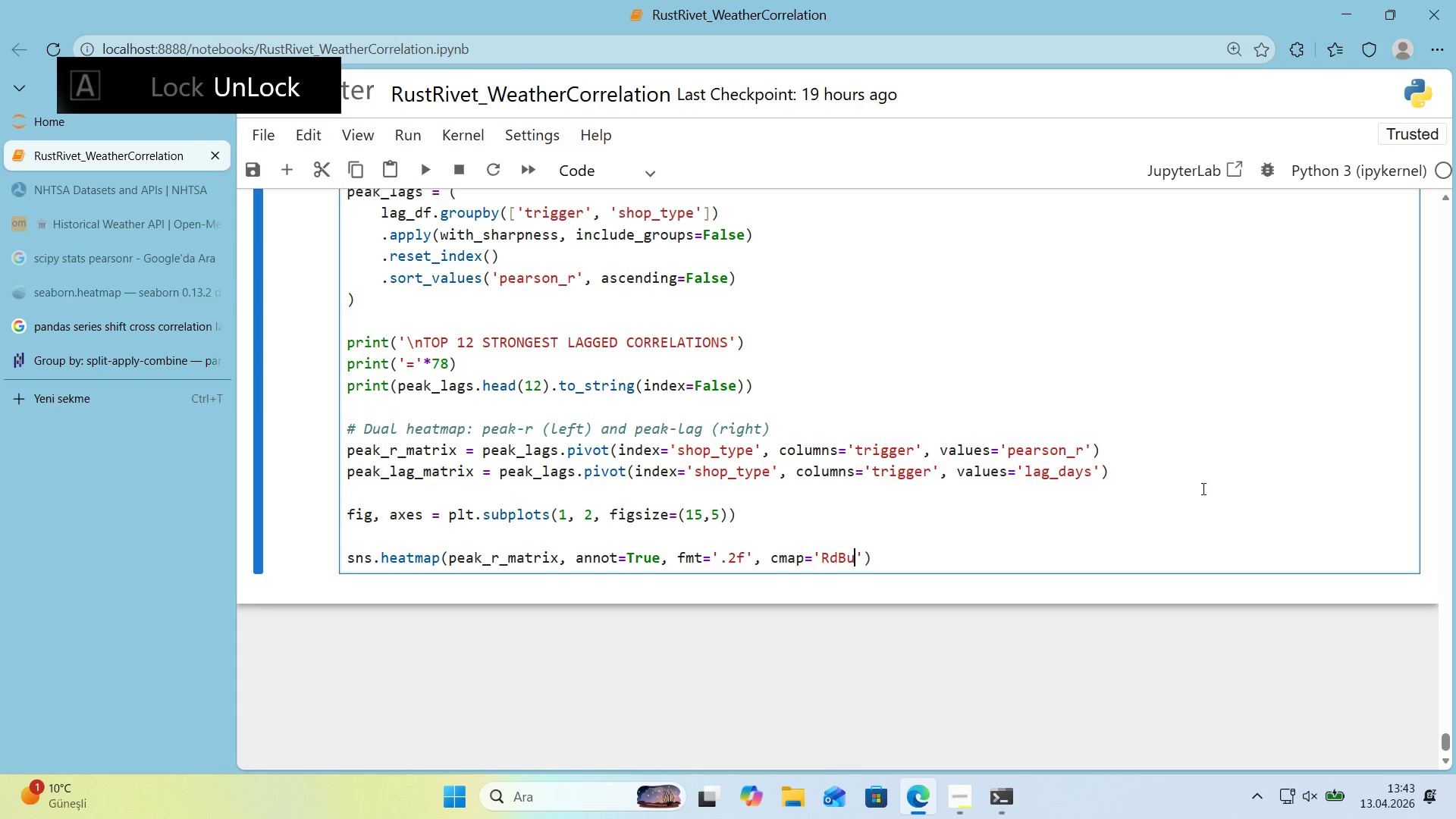 
key(Shift+Minus)
 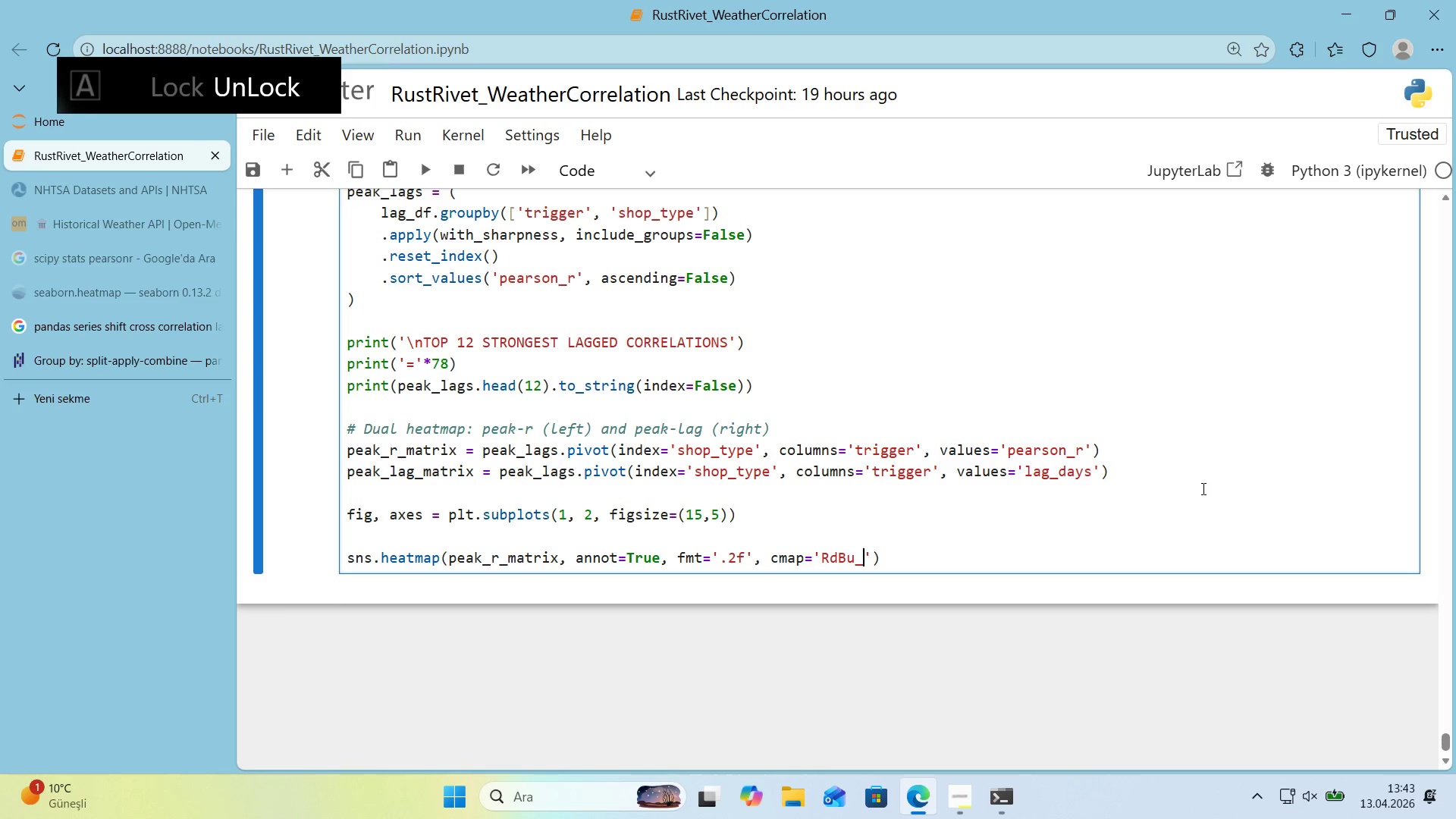 
key(R)
 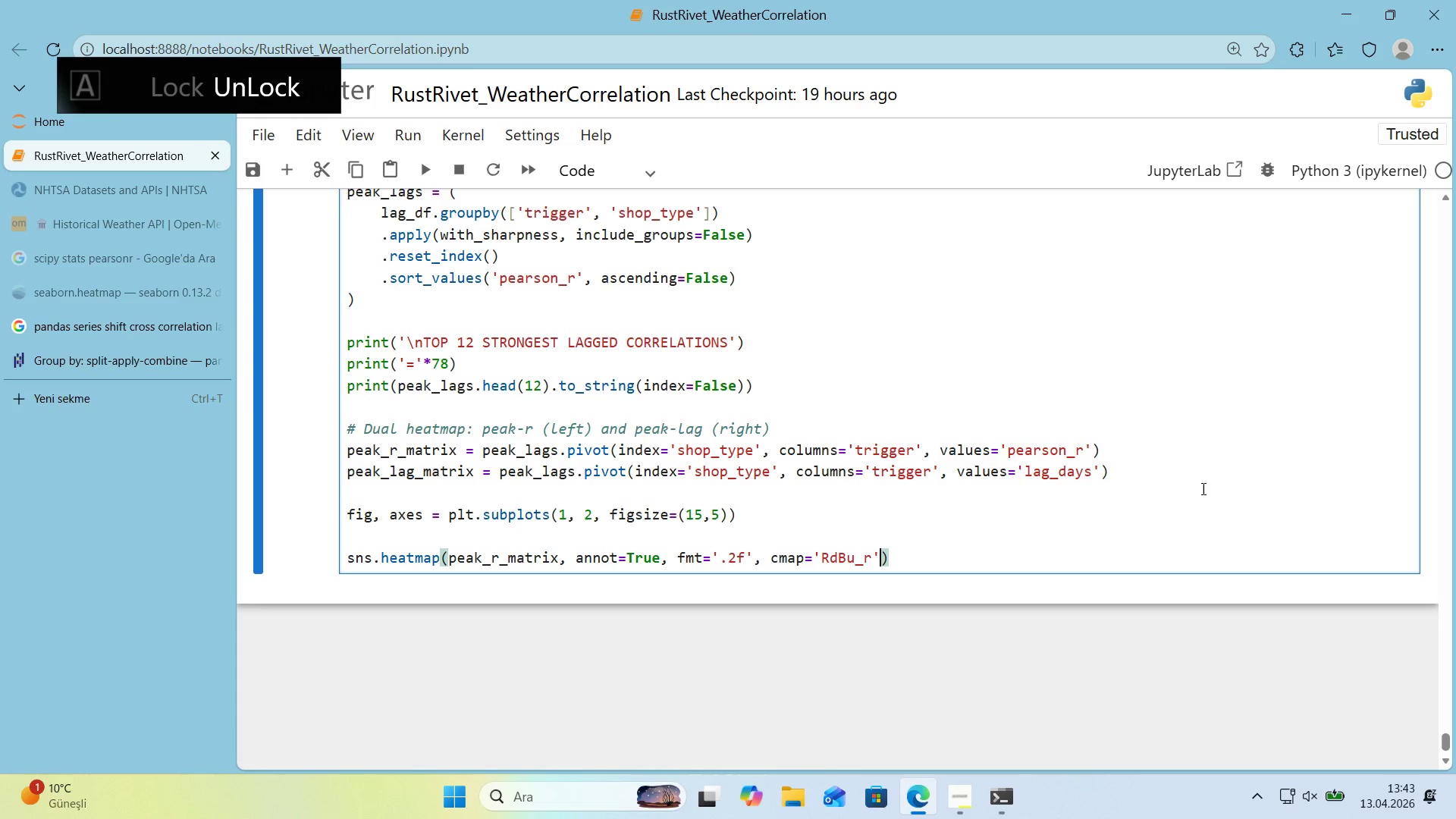 
key(ArrowRight)
 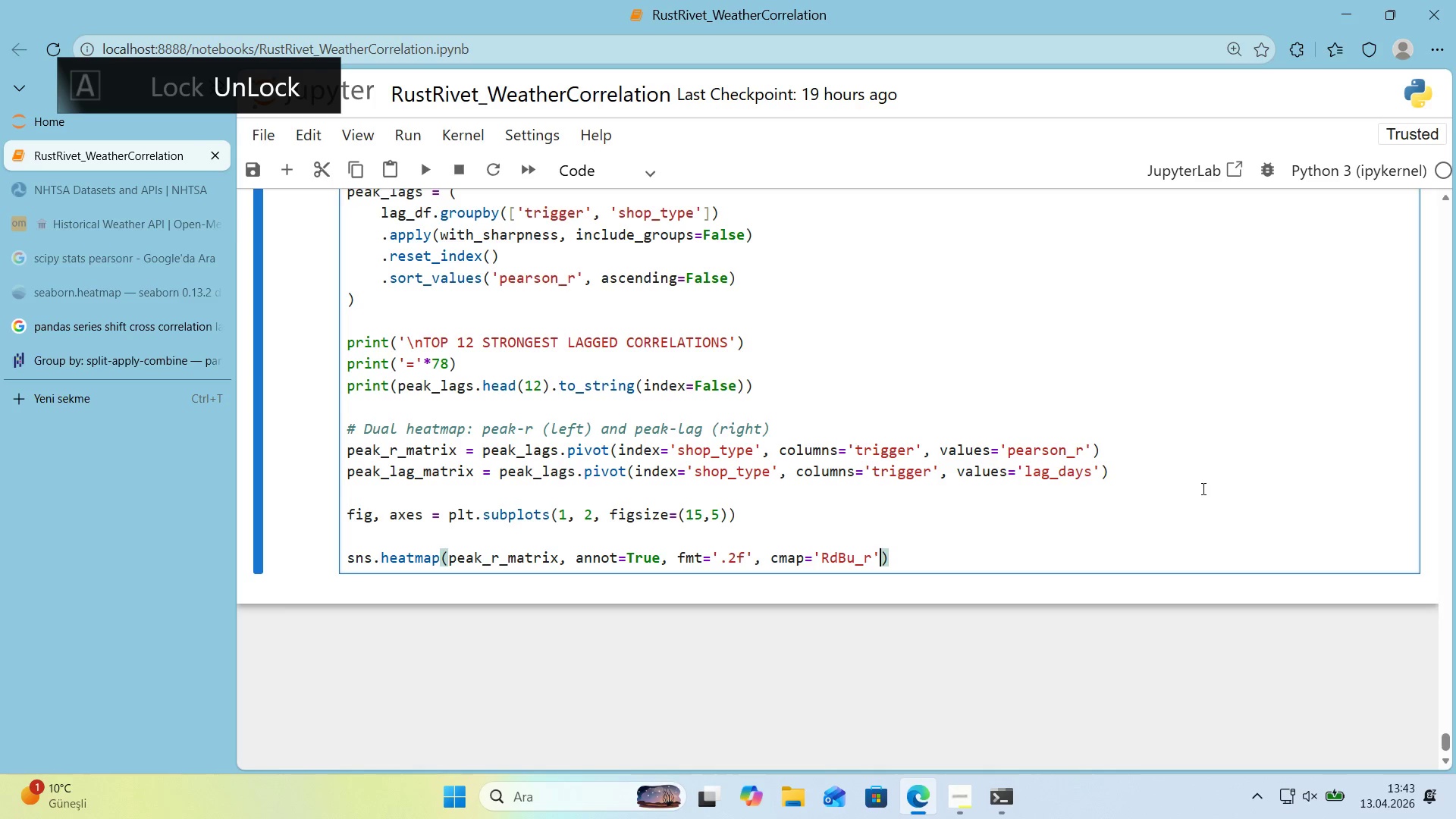 
type(, center)0,)
 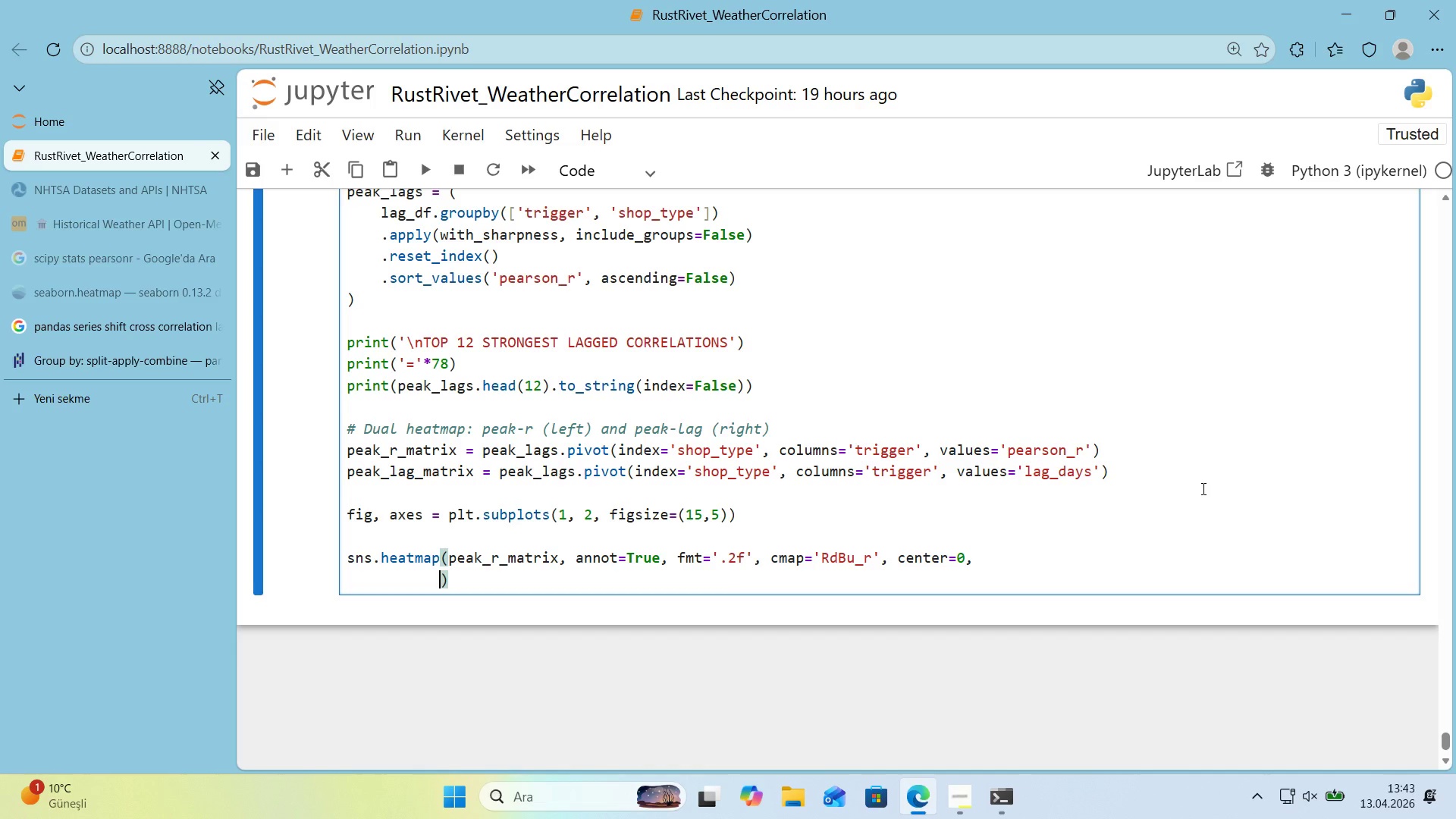 
 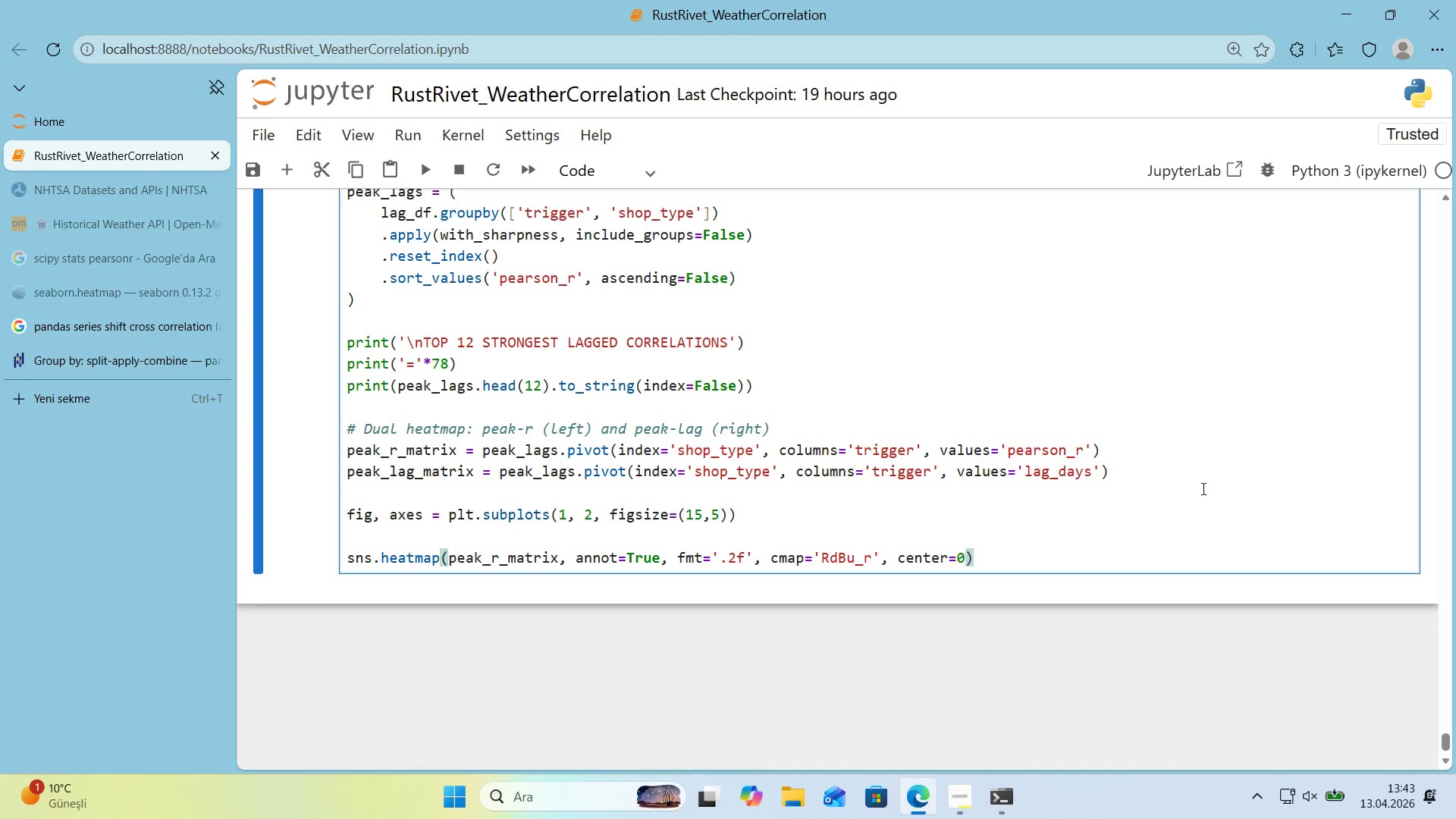 
key(Enter)
 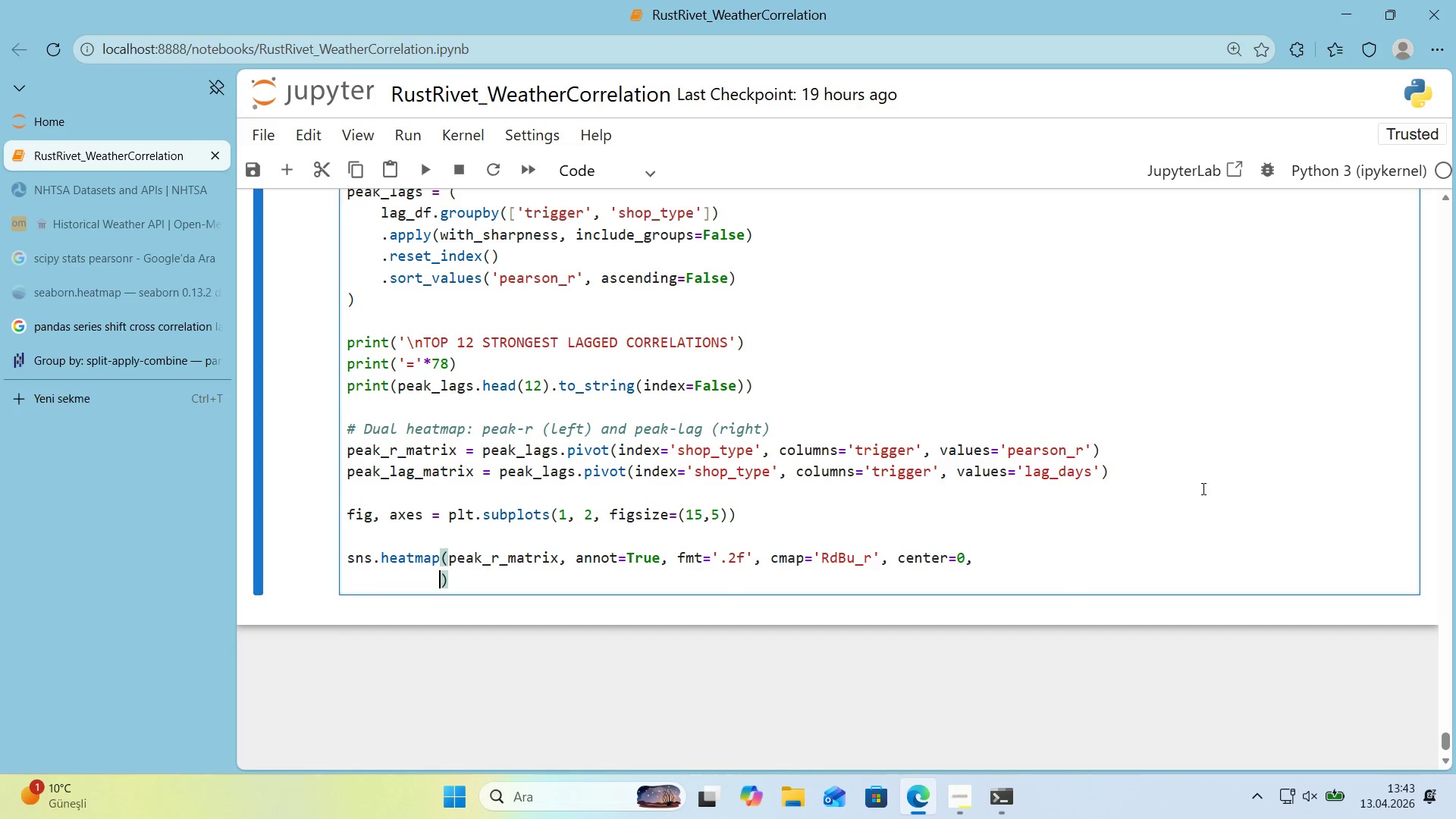 
type(vm'n)-0.9, vmax)0.9, l'new'dths)0.5, )
 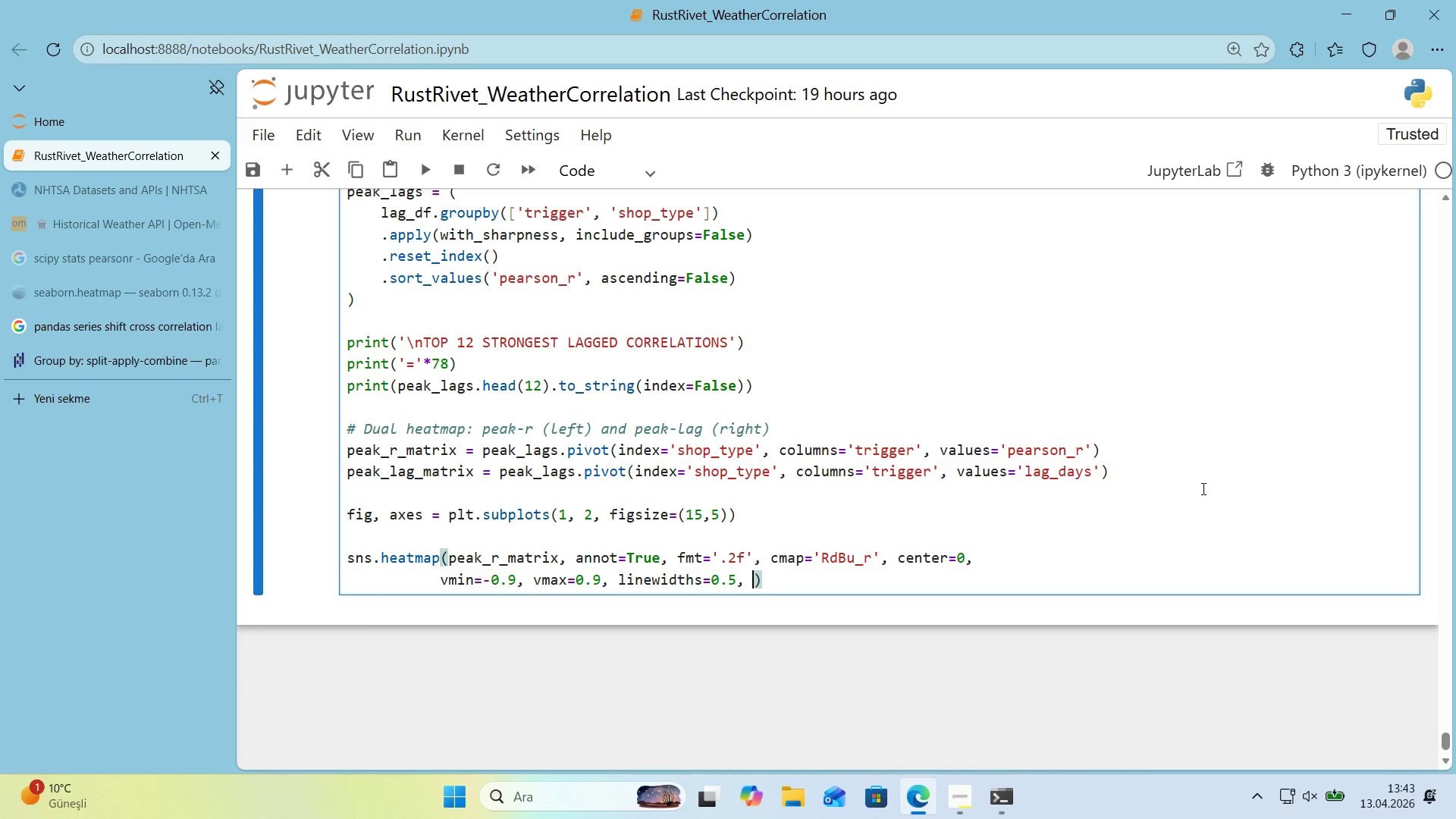 
type(l'necolor)COLORS)
 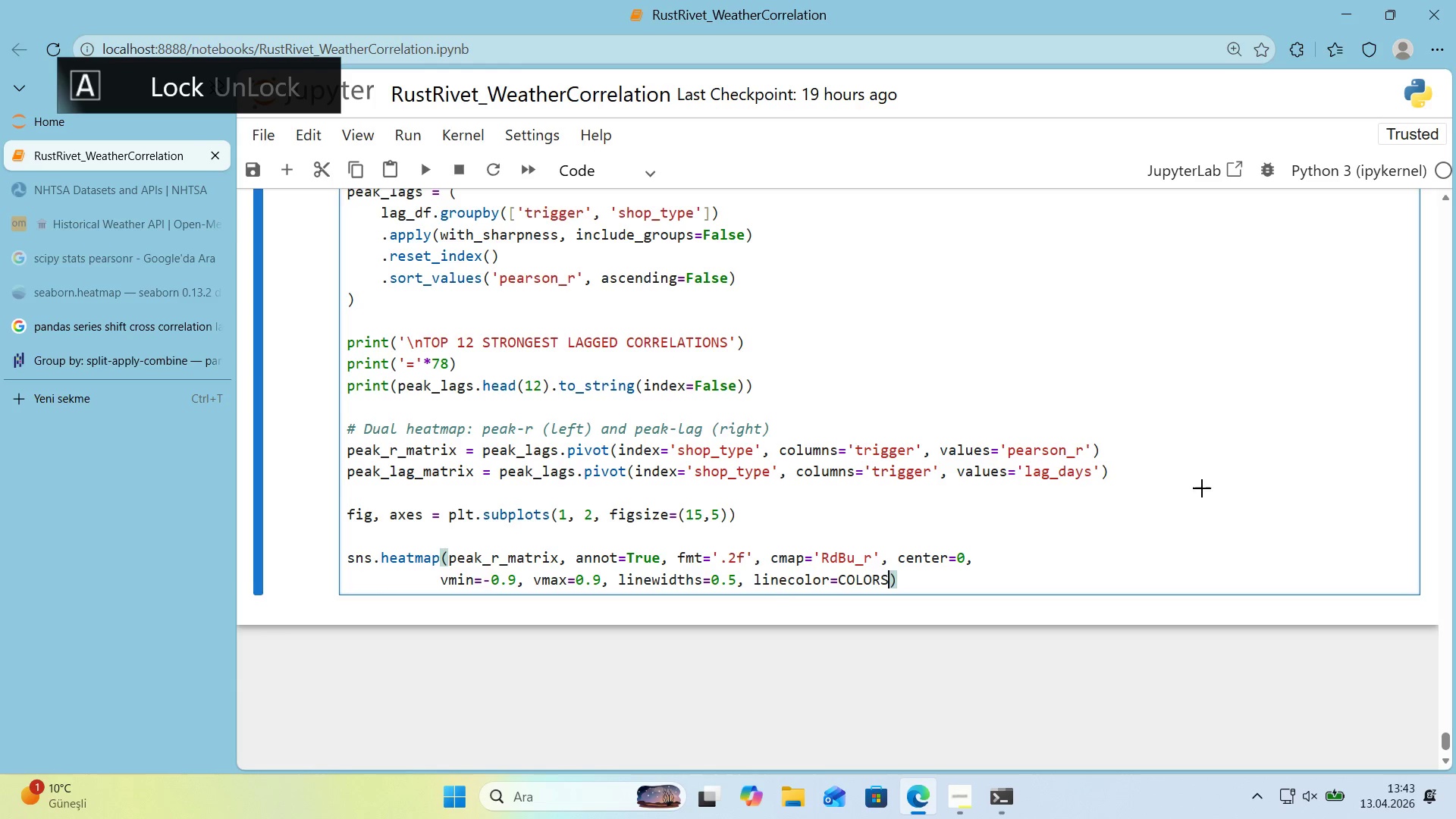 
key(Alt+Control+8)
 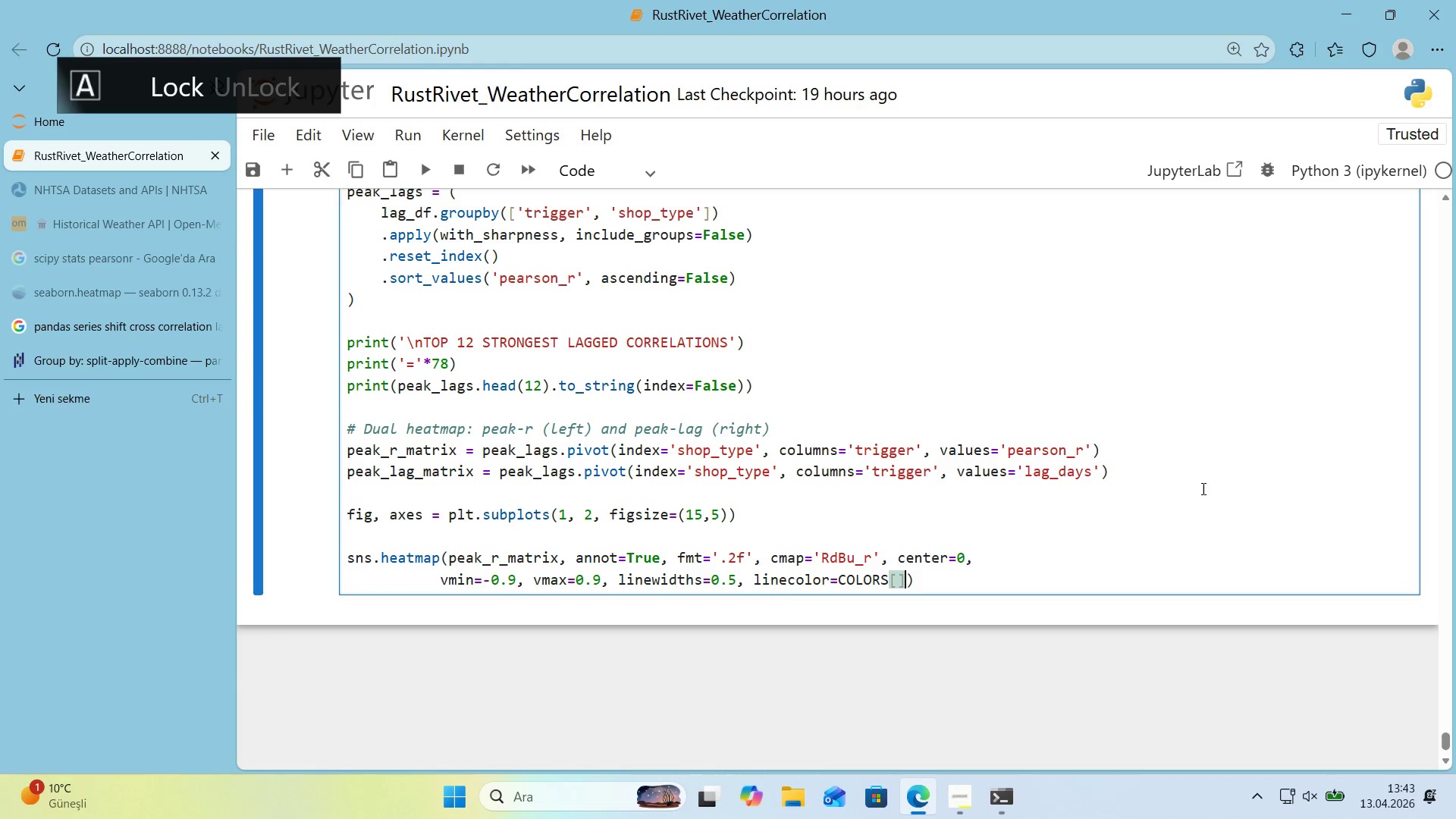 
key(Alt+Control+9)
 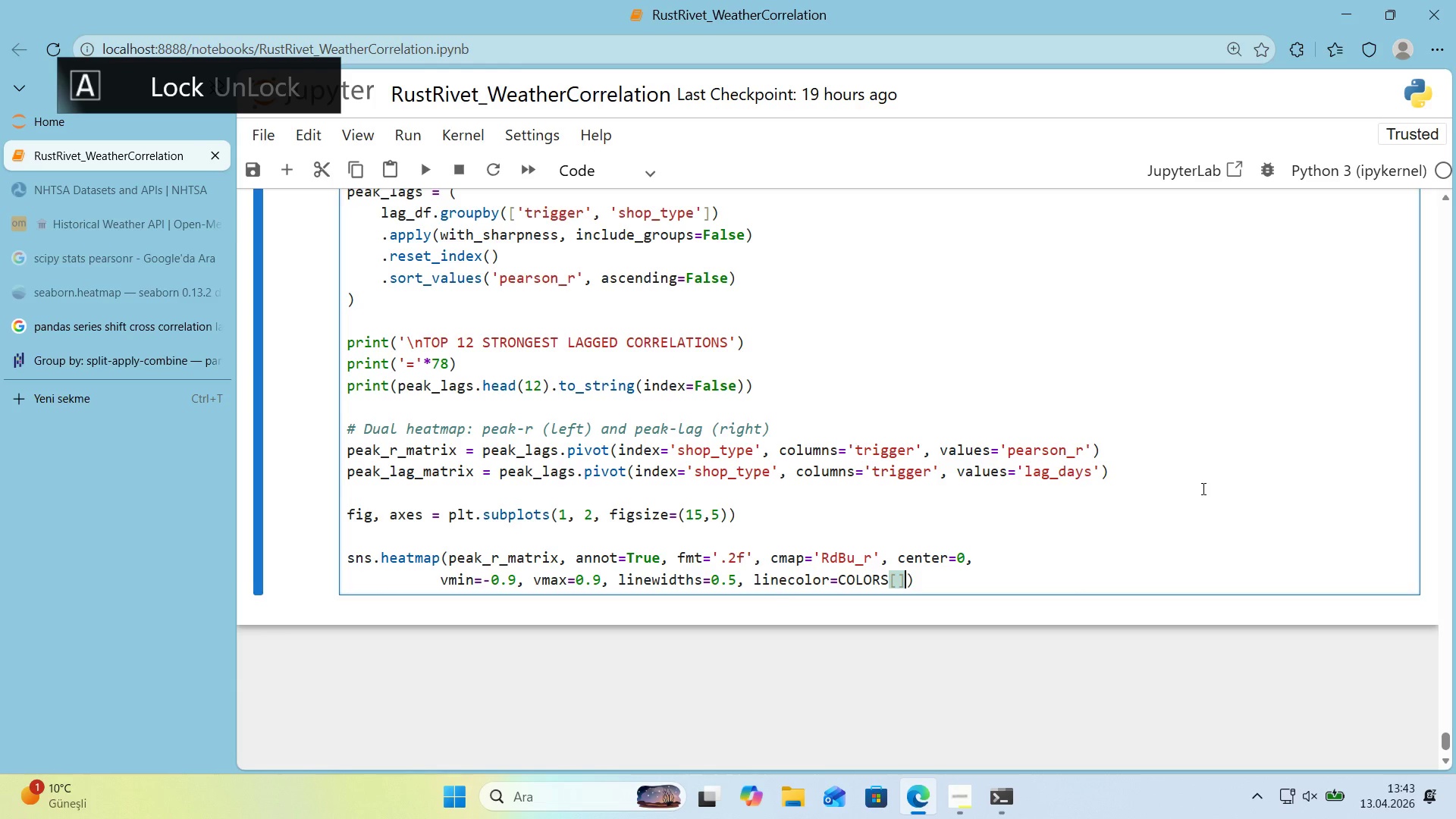 
key(ArrowLeft)
 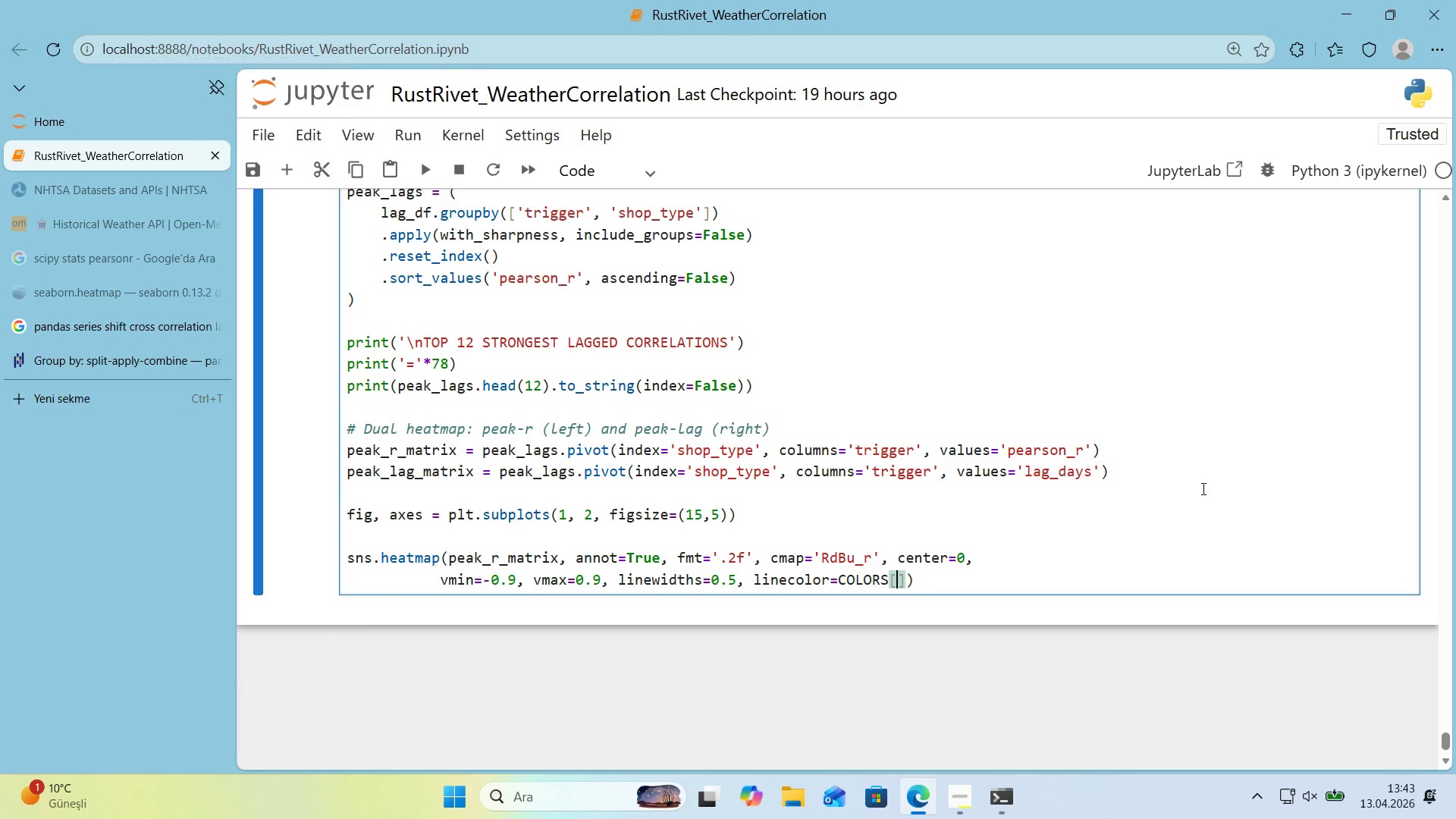 
type(@@)
 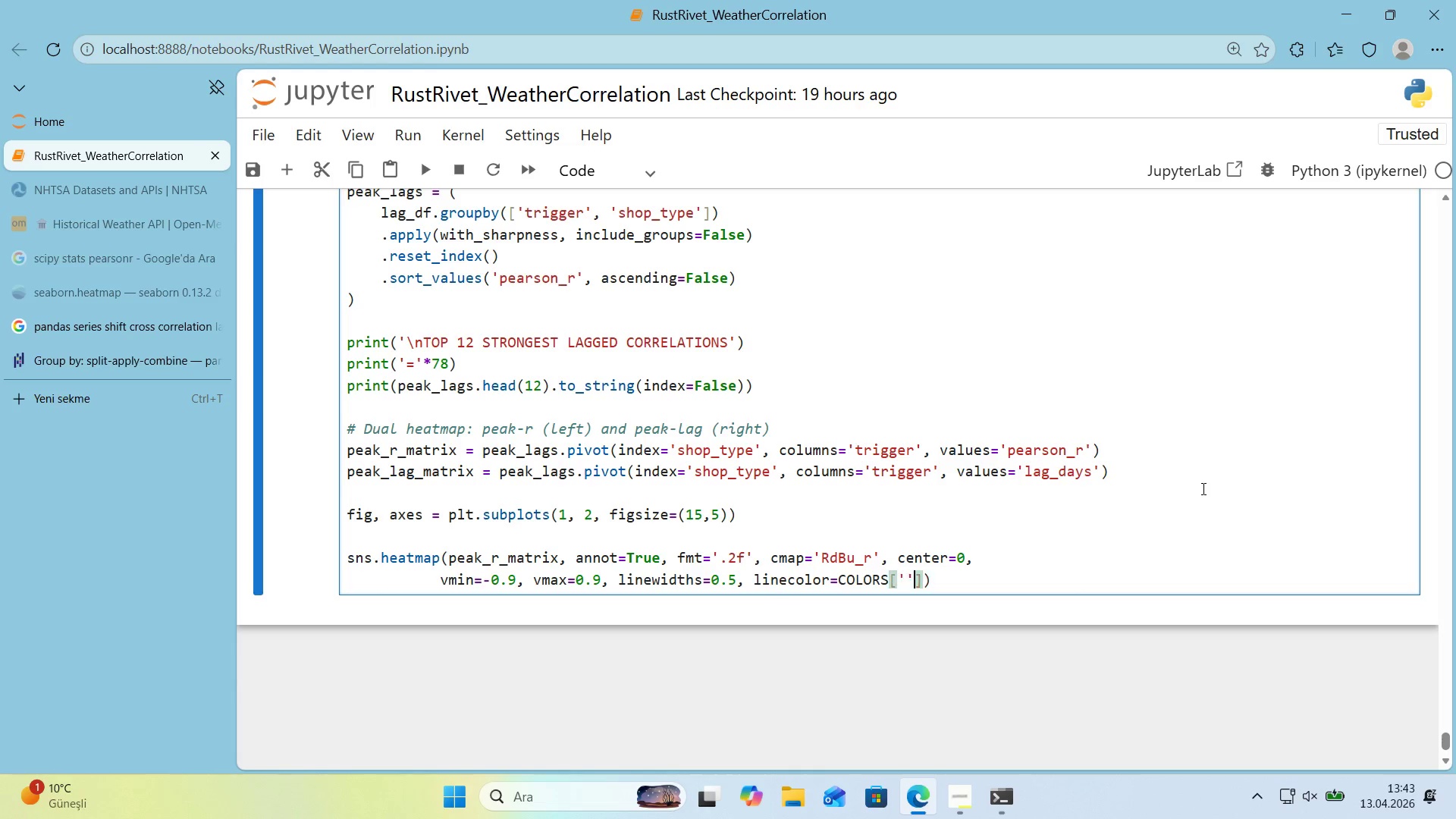 
key(ArrowLeft)
 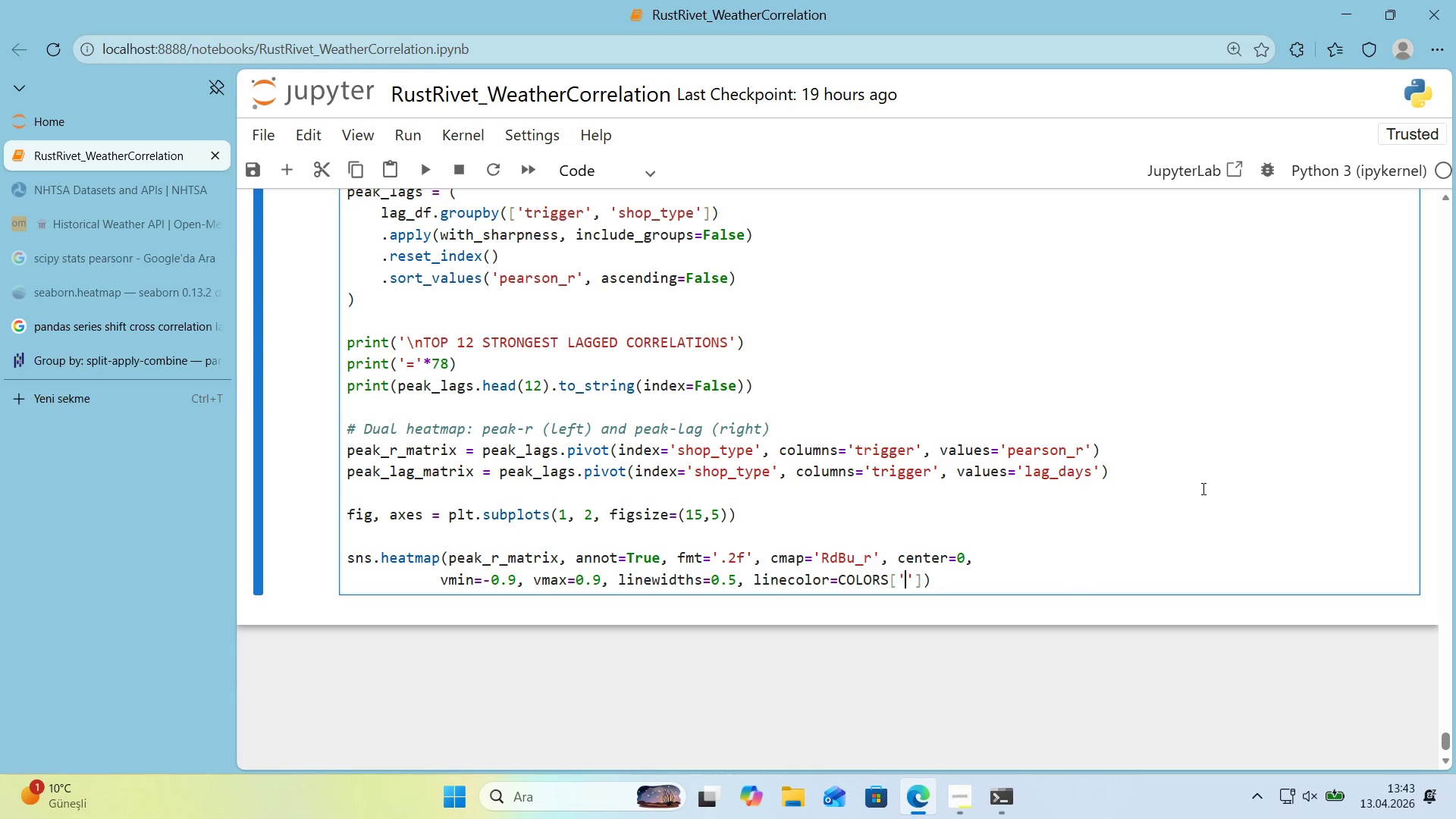 
type(gr'd)
 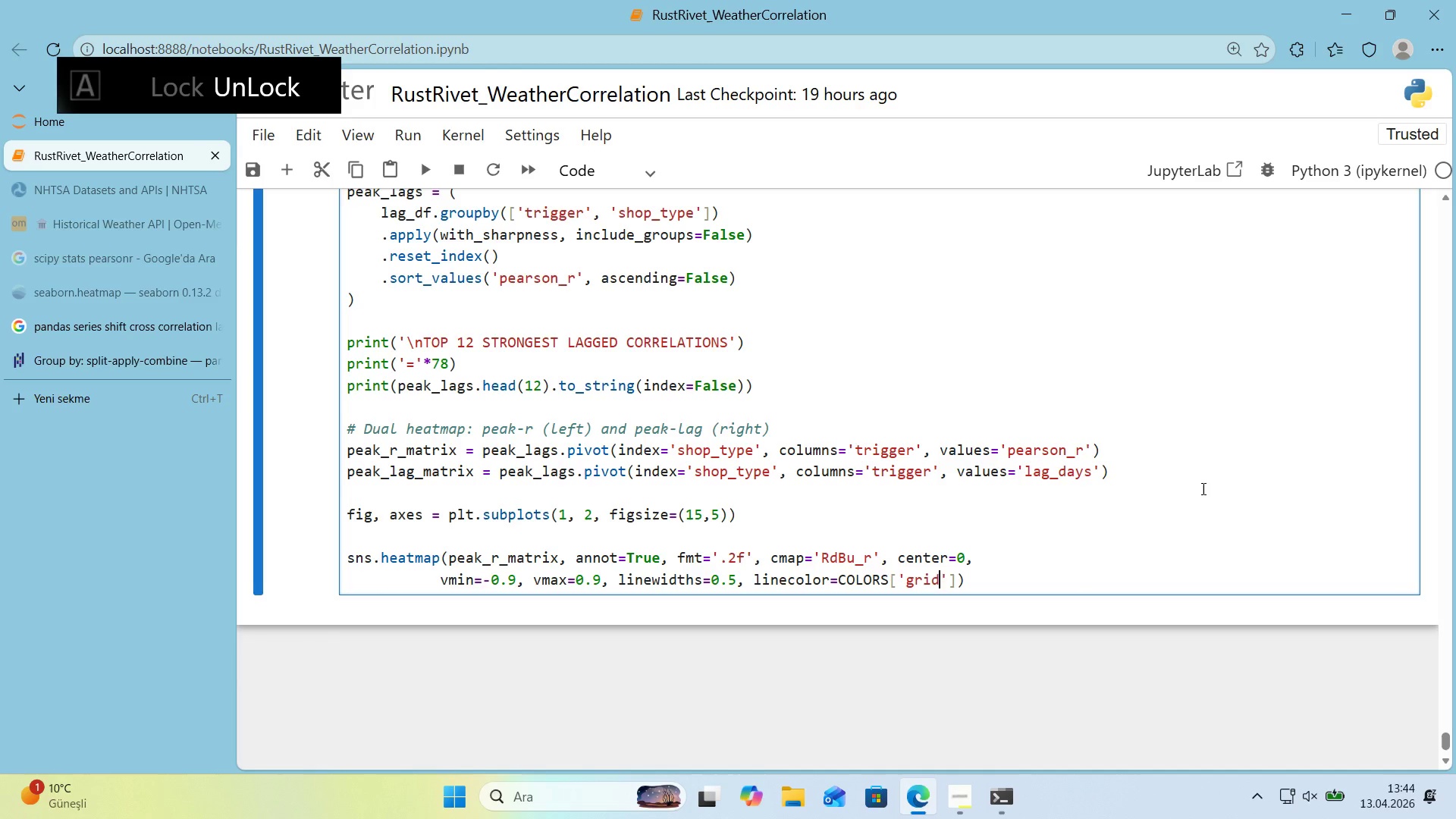 
key(ArrowRight)
 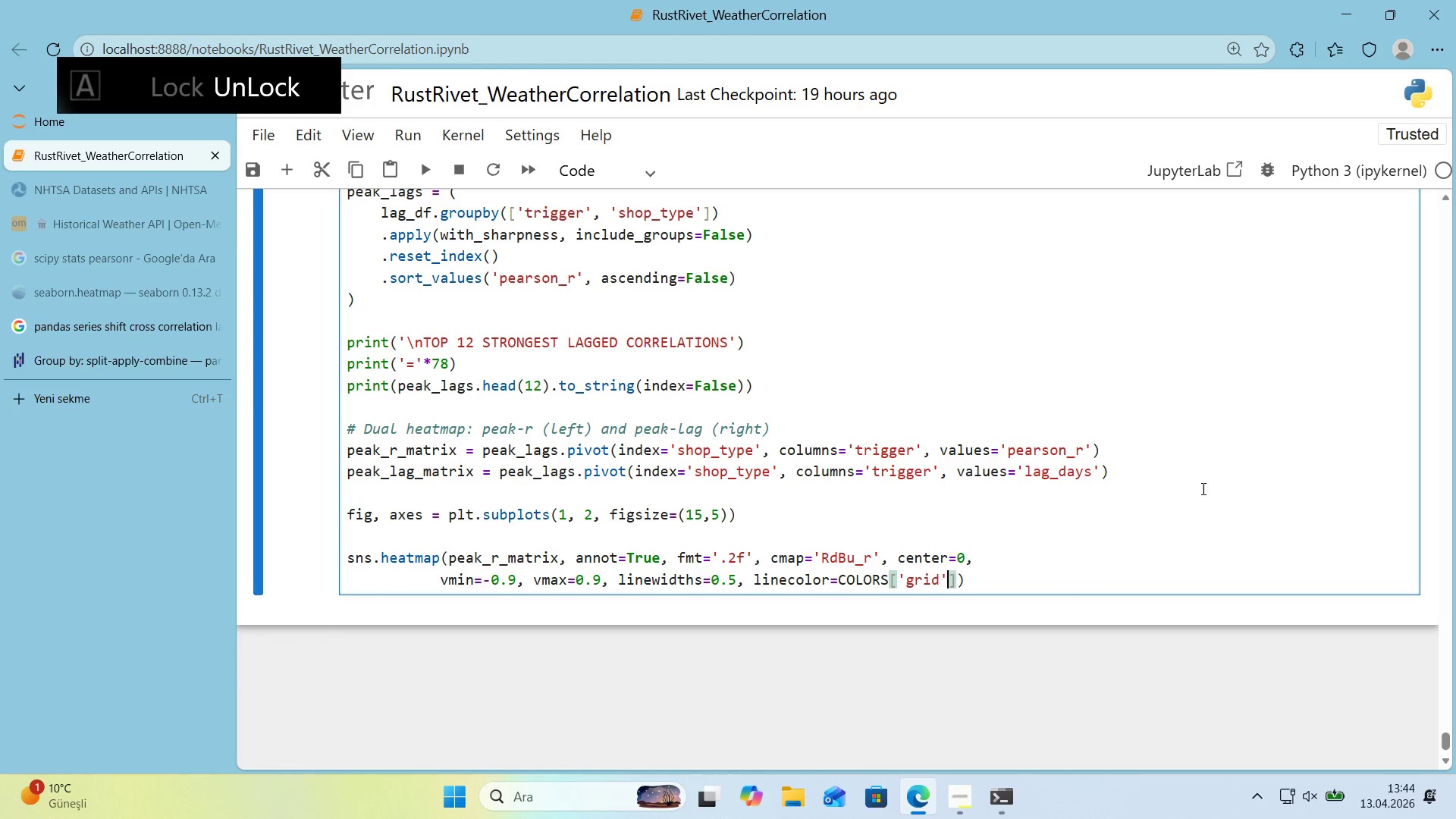 
key(ArrowRight)
 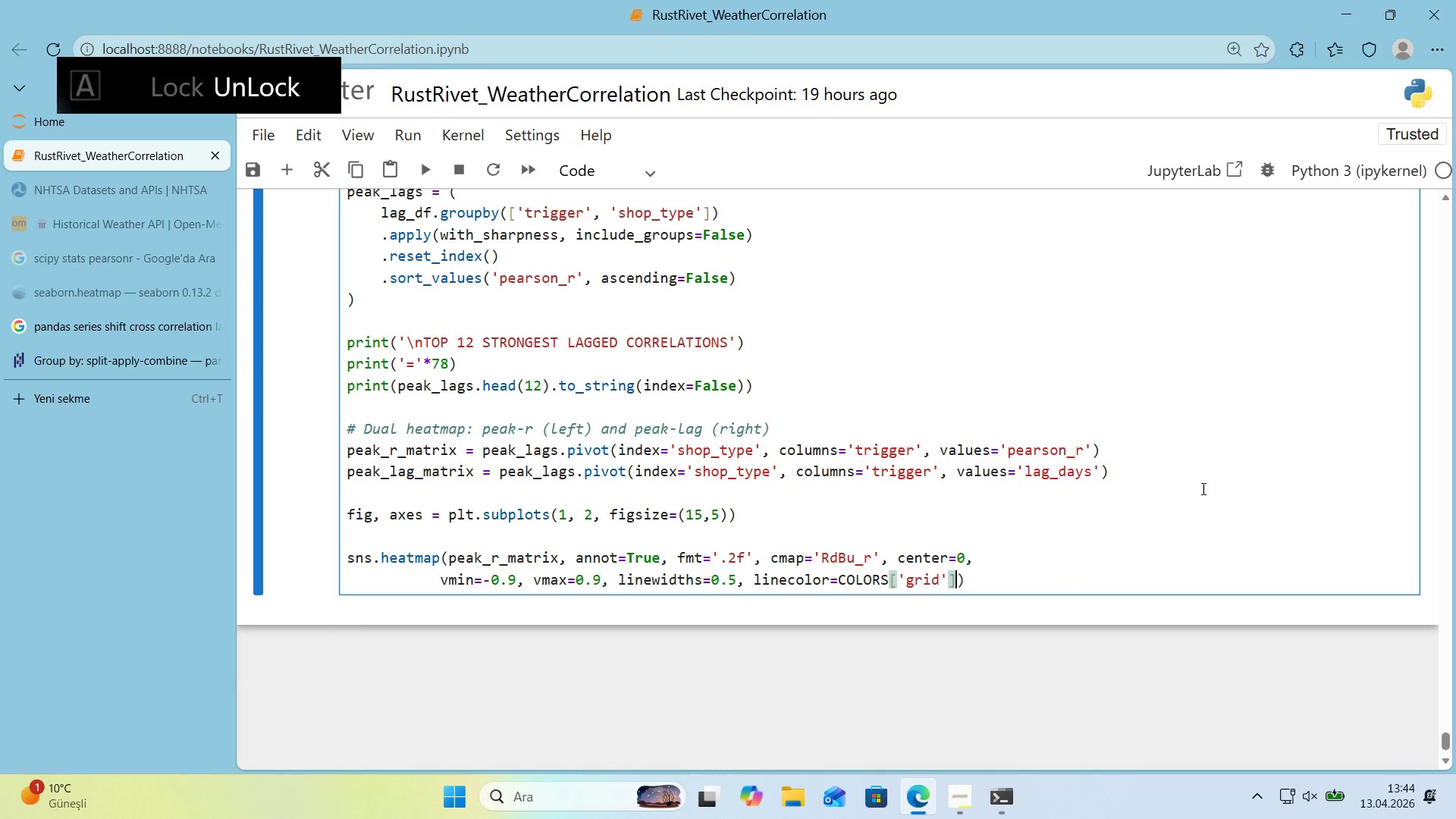 
key(ArrowRight)
 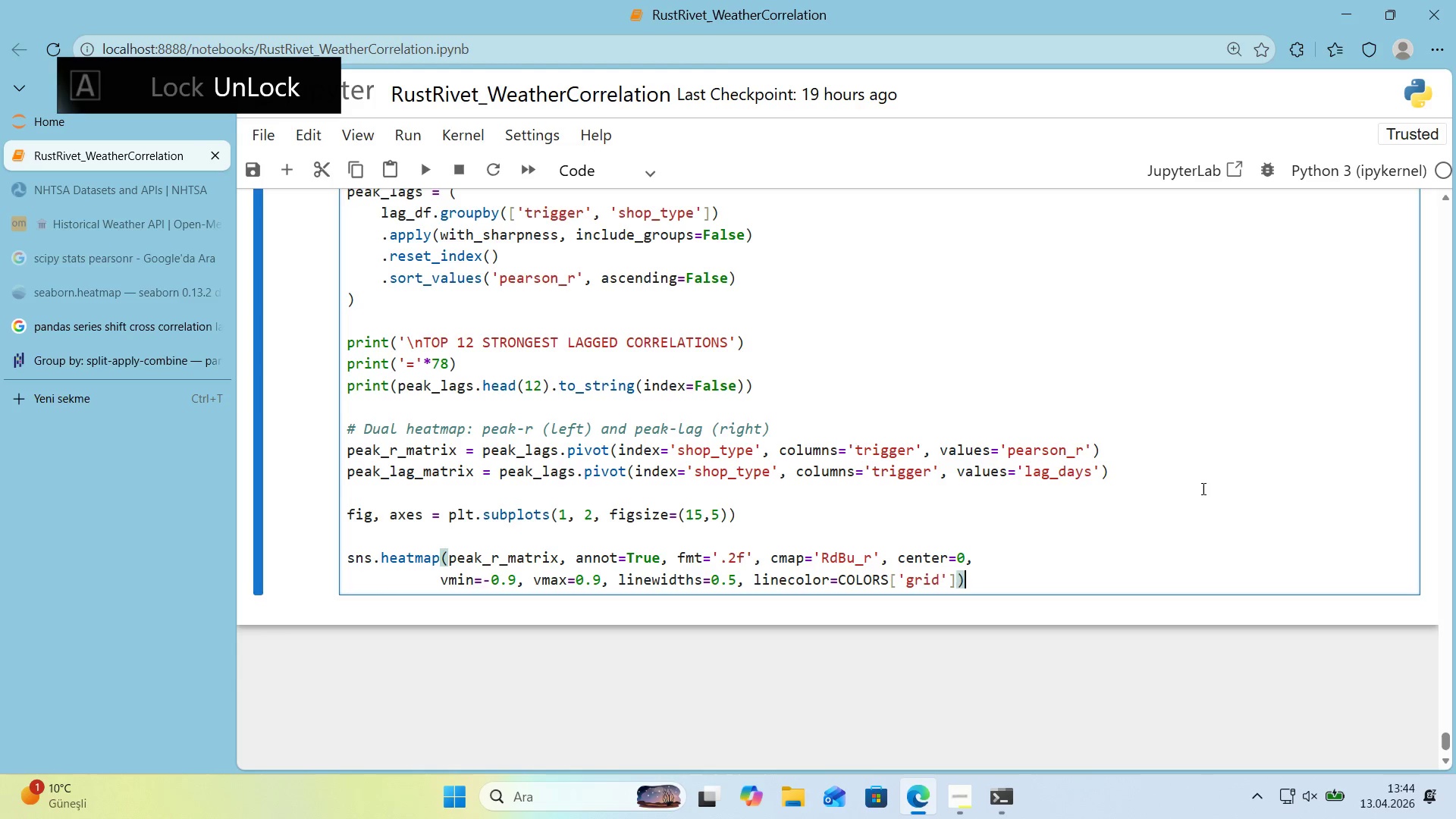 
key(ArrowLeft)
 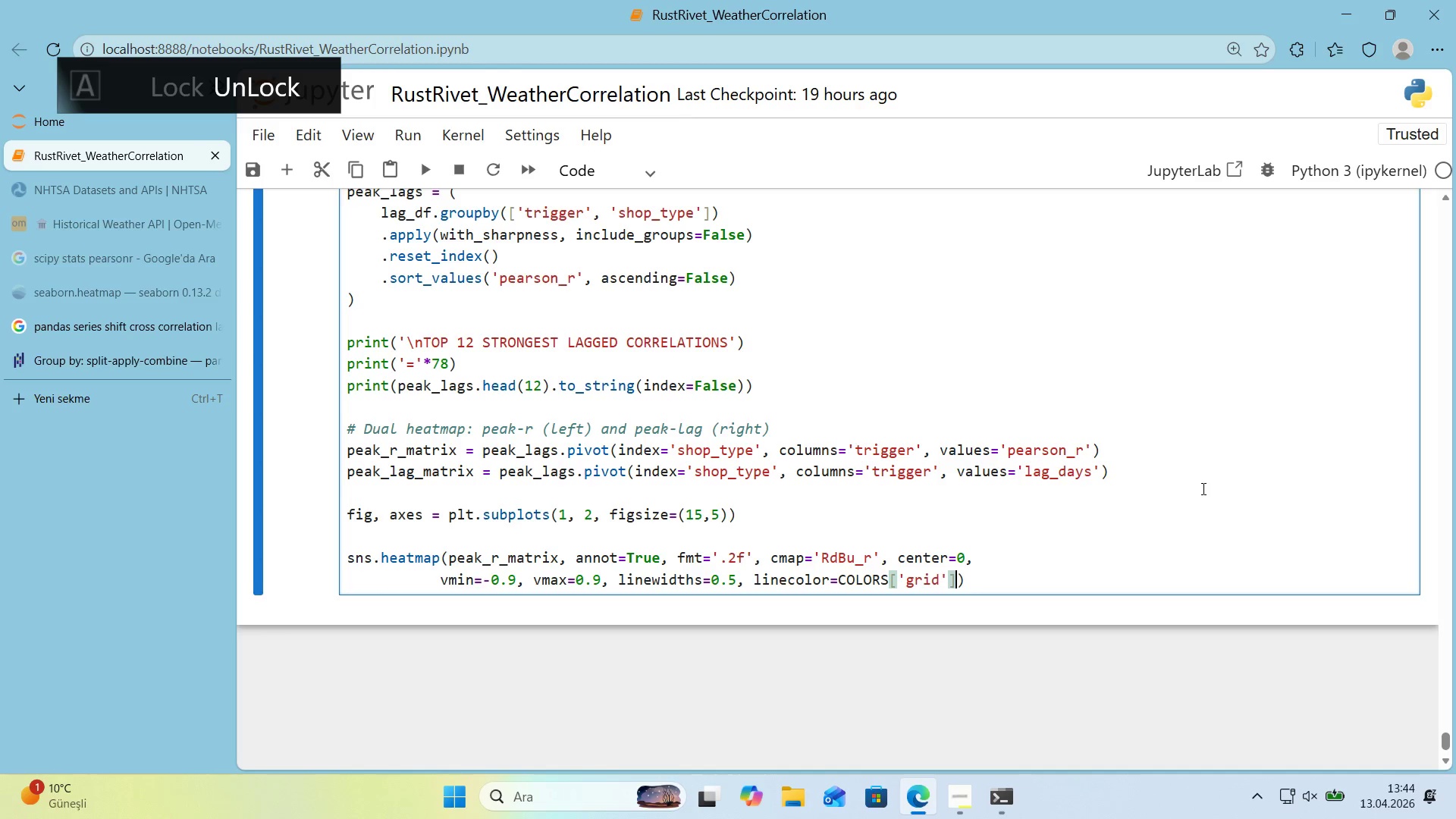 
key(Comma)
 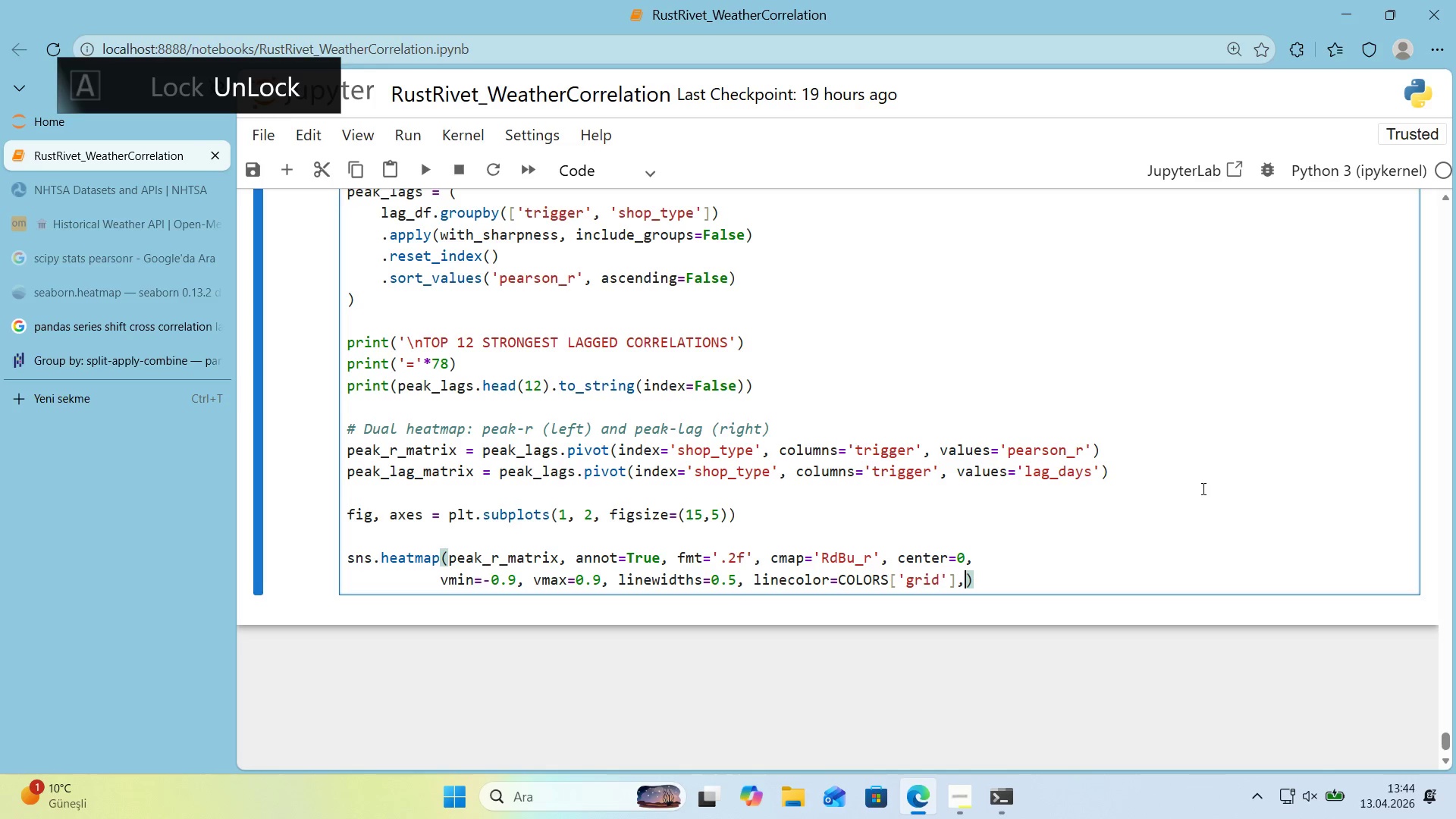 
key(Enter)
 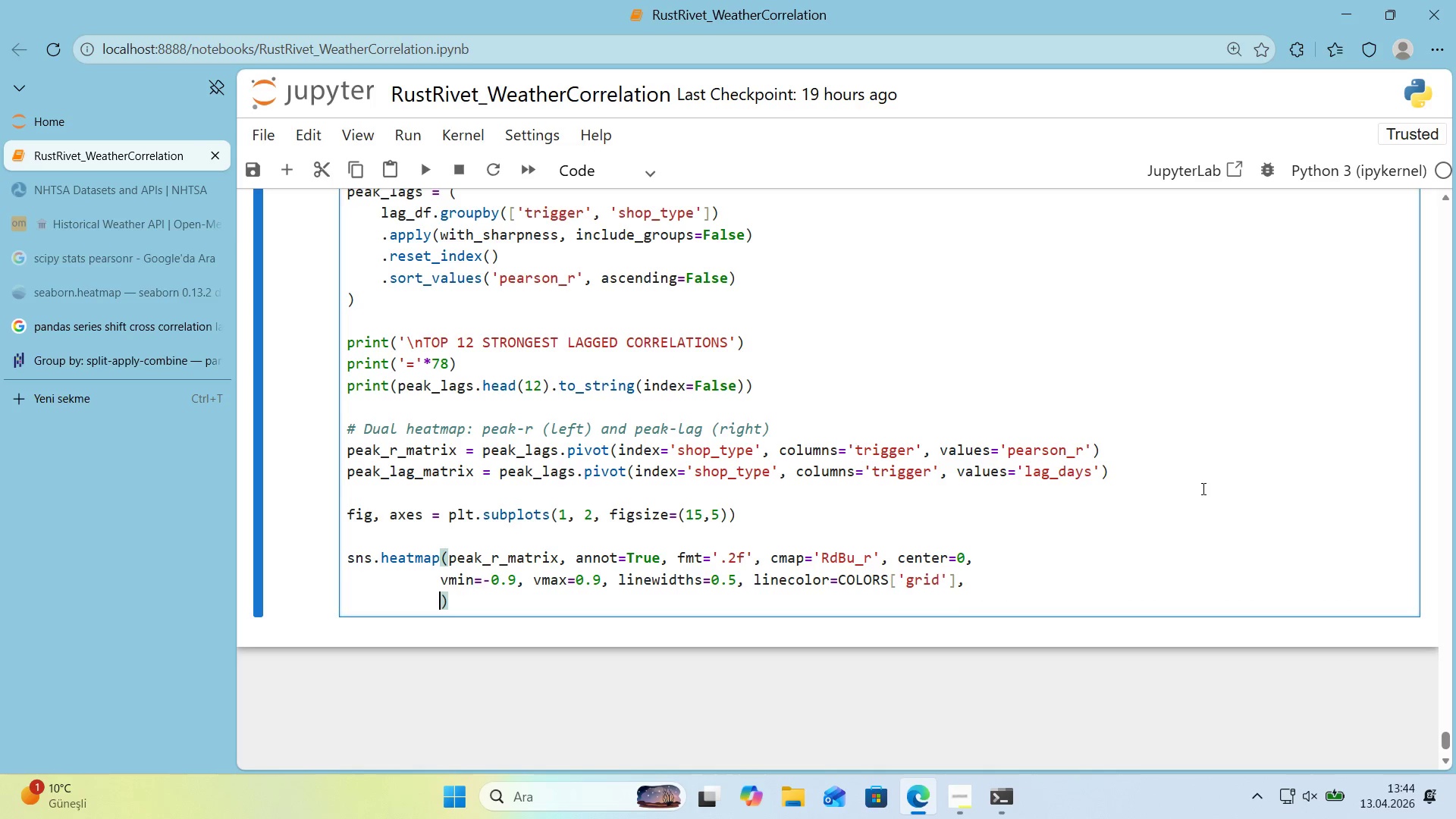 
type(cbar_ks)
key(Backspace)
type(ws))
 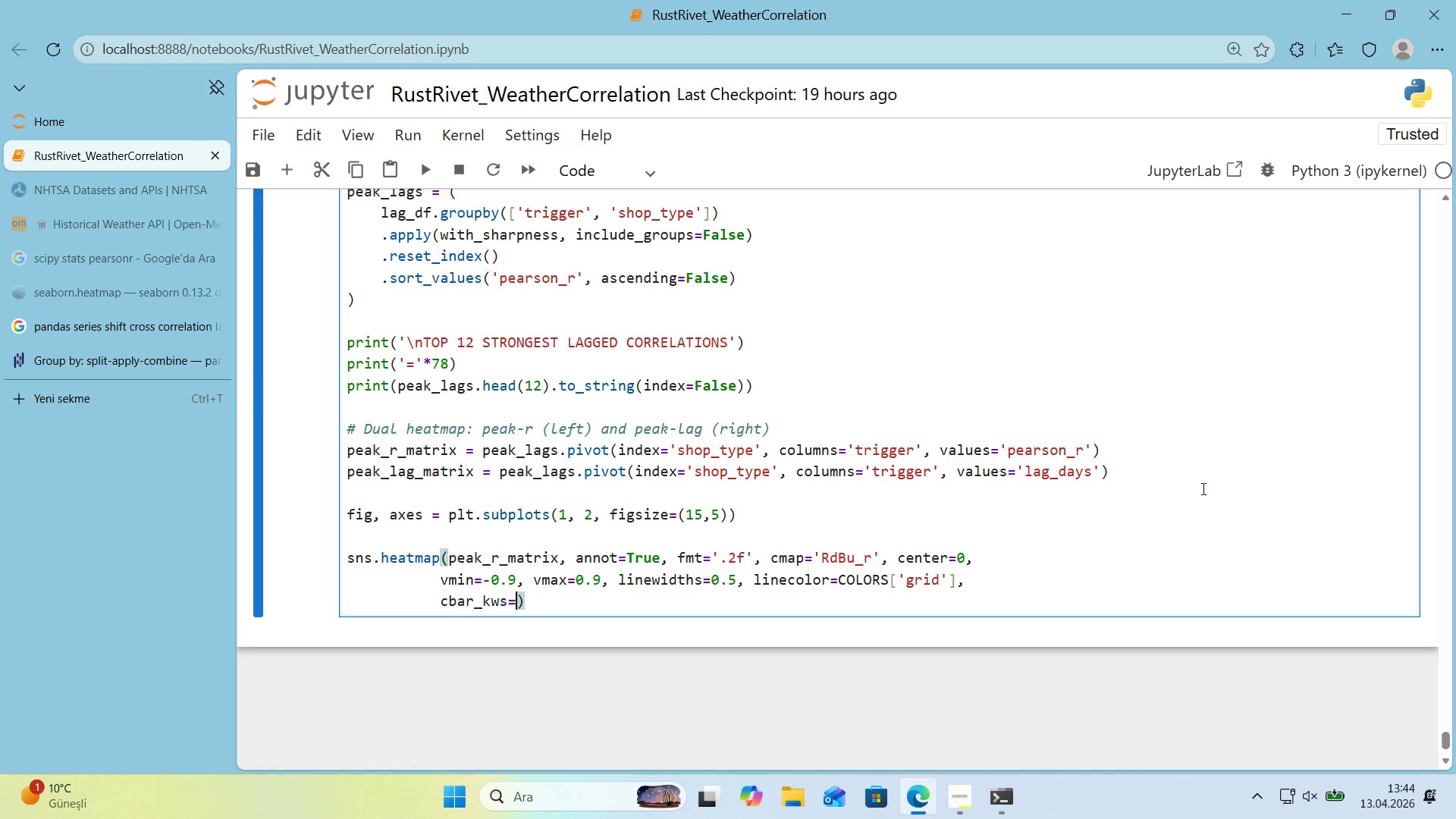 
key(Alt+Control+7)
 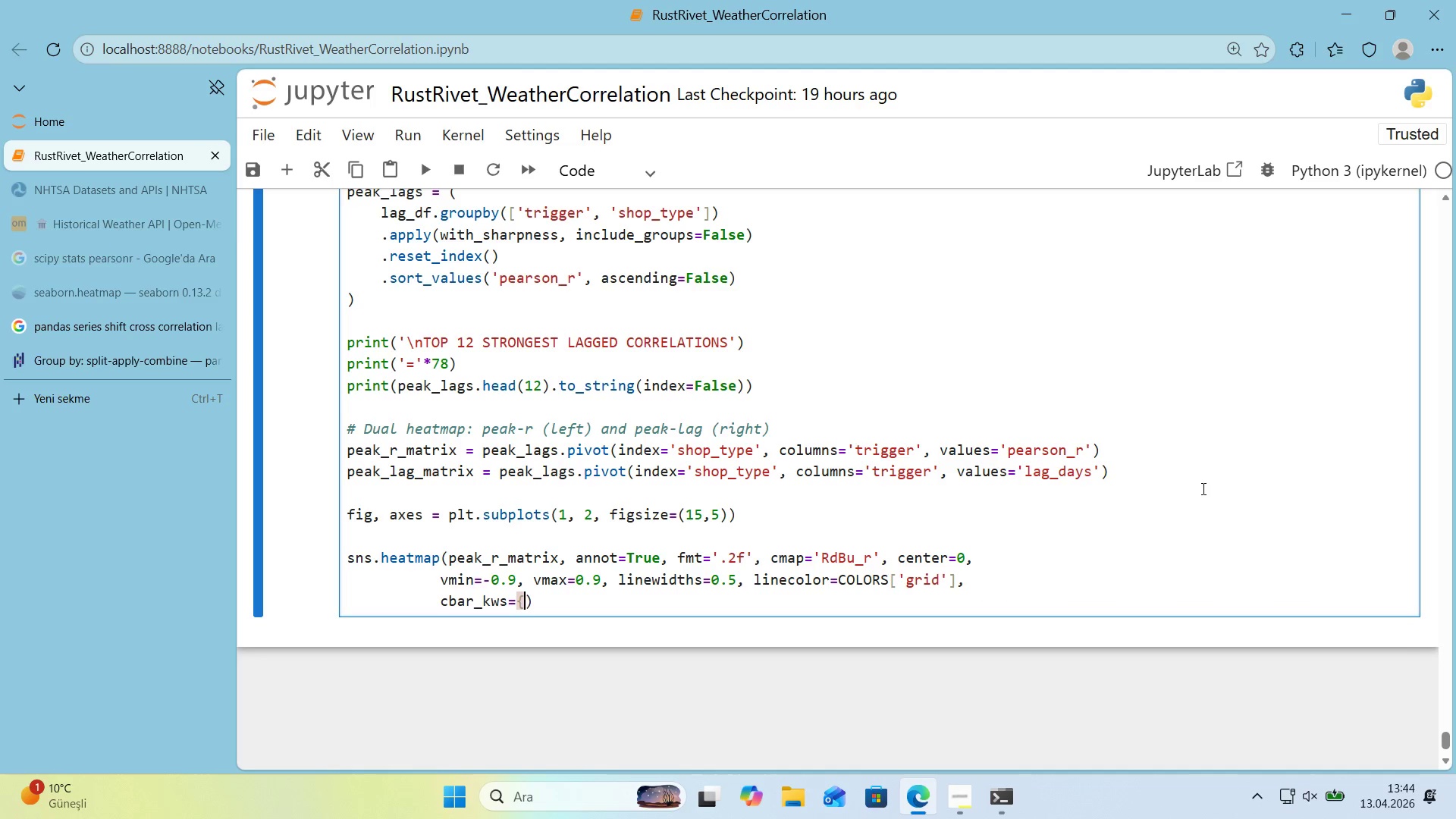 
key(Alt+Control+0)
 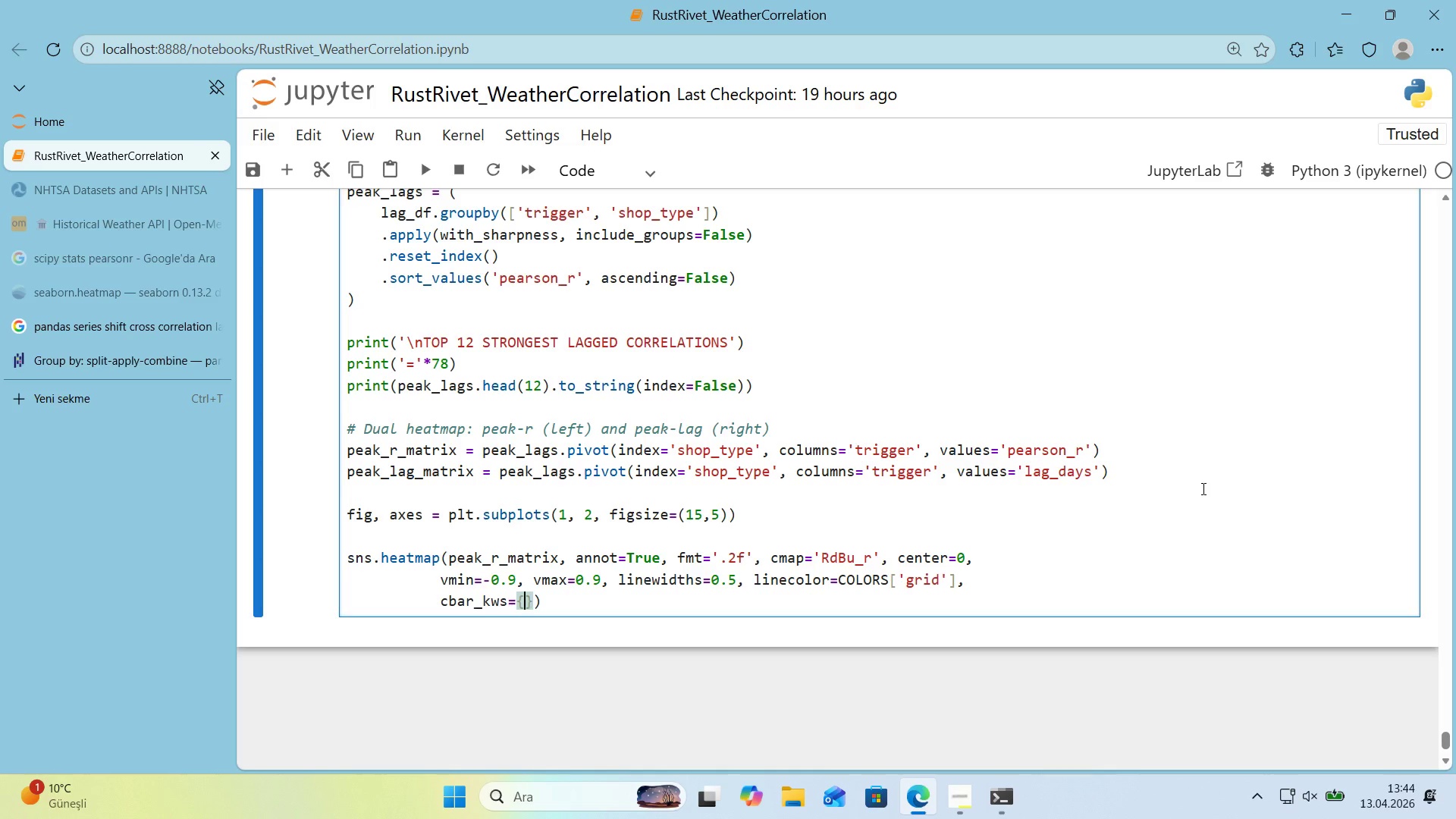 
key(ArrowLeft)
 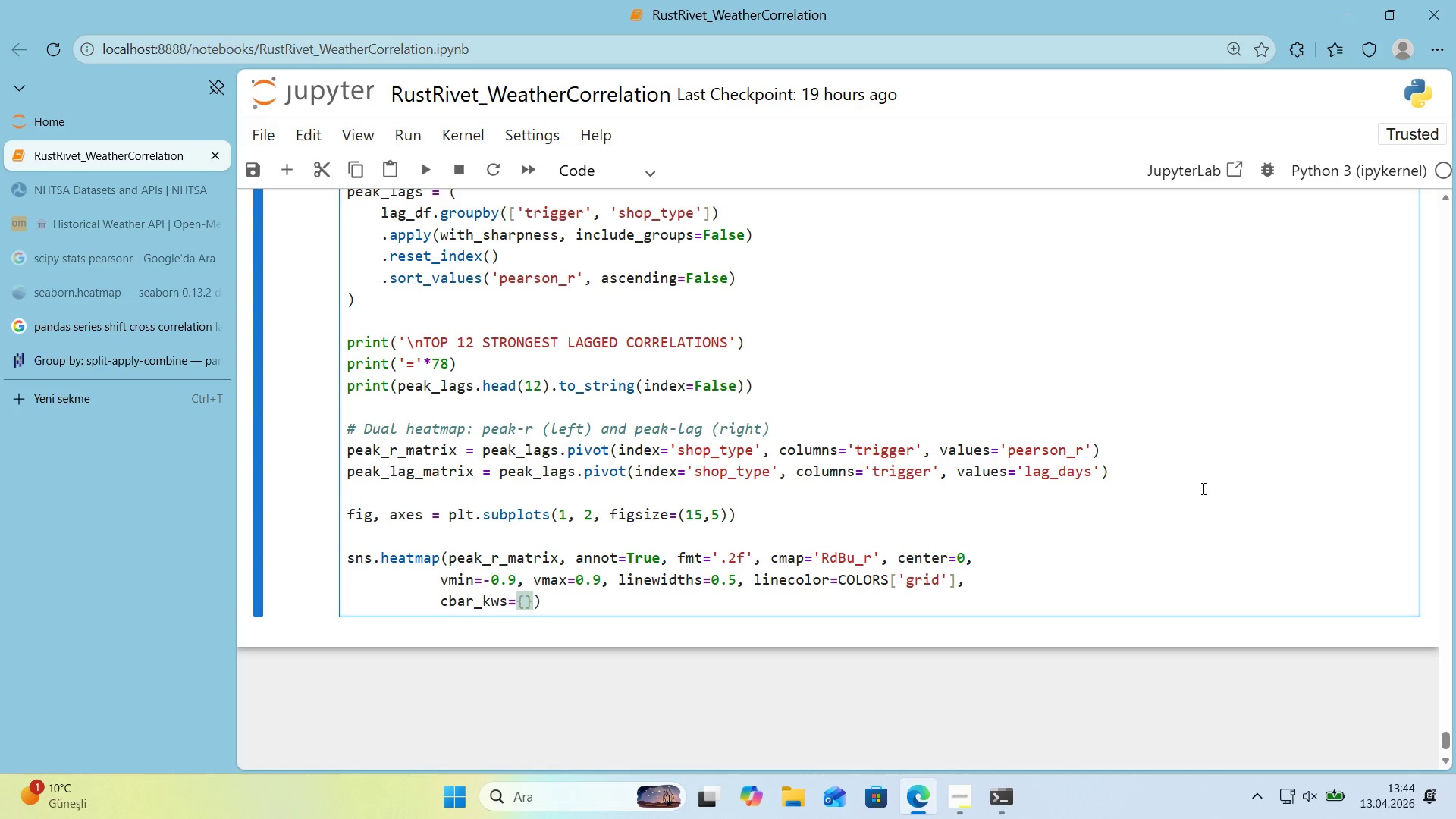 
type(@@)
 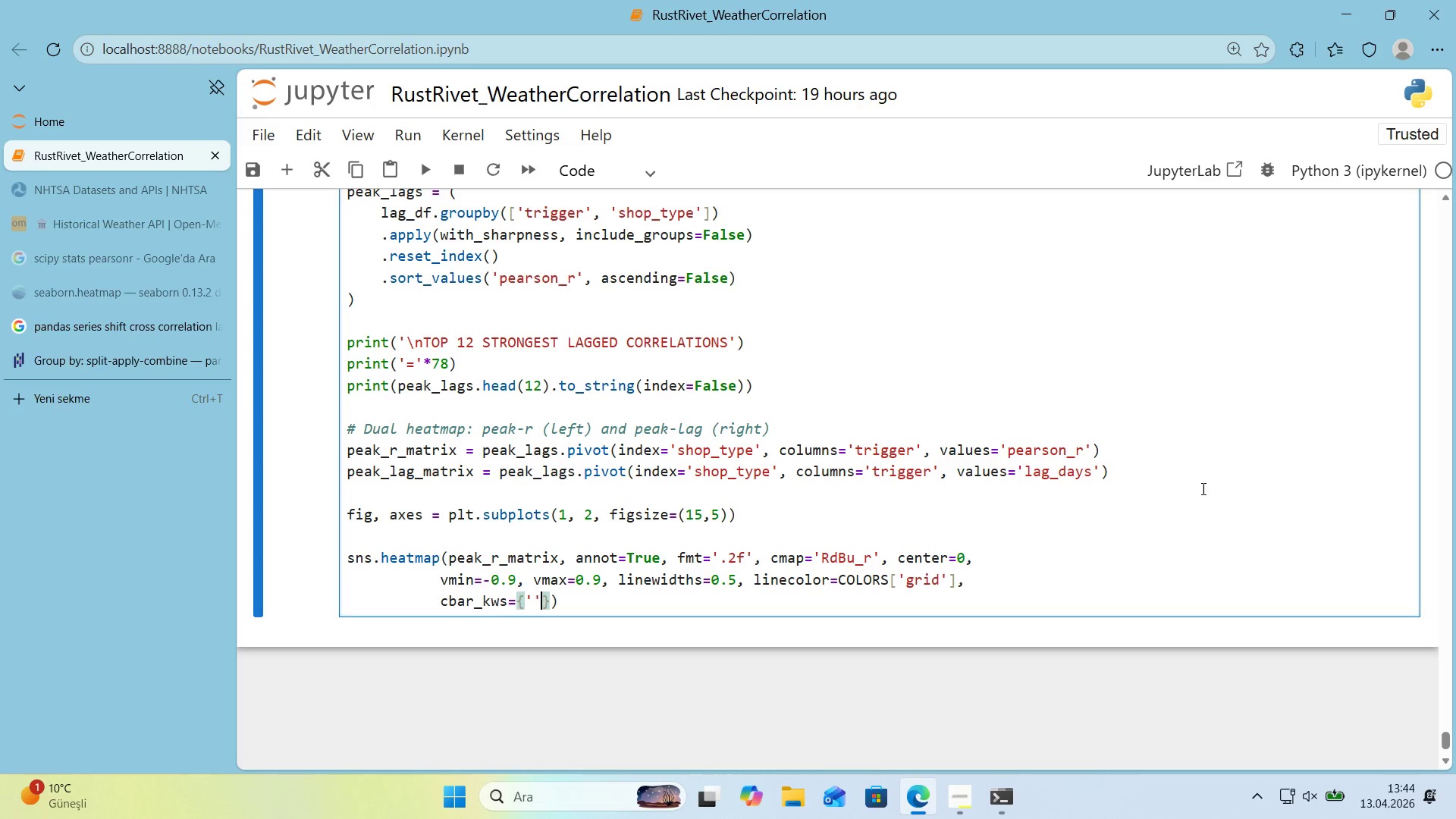 
key(ArrowLeft)
 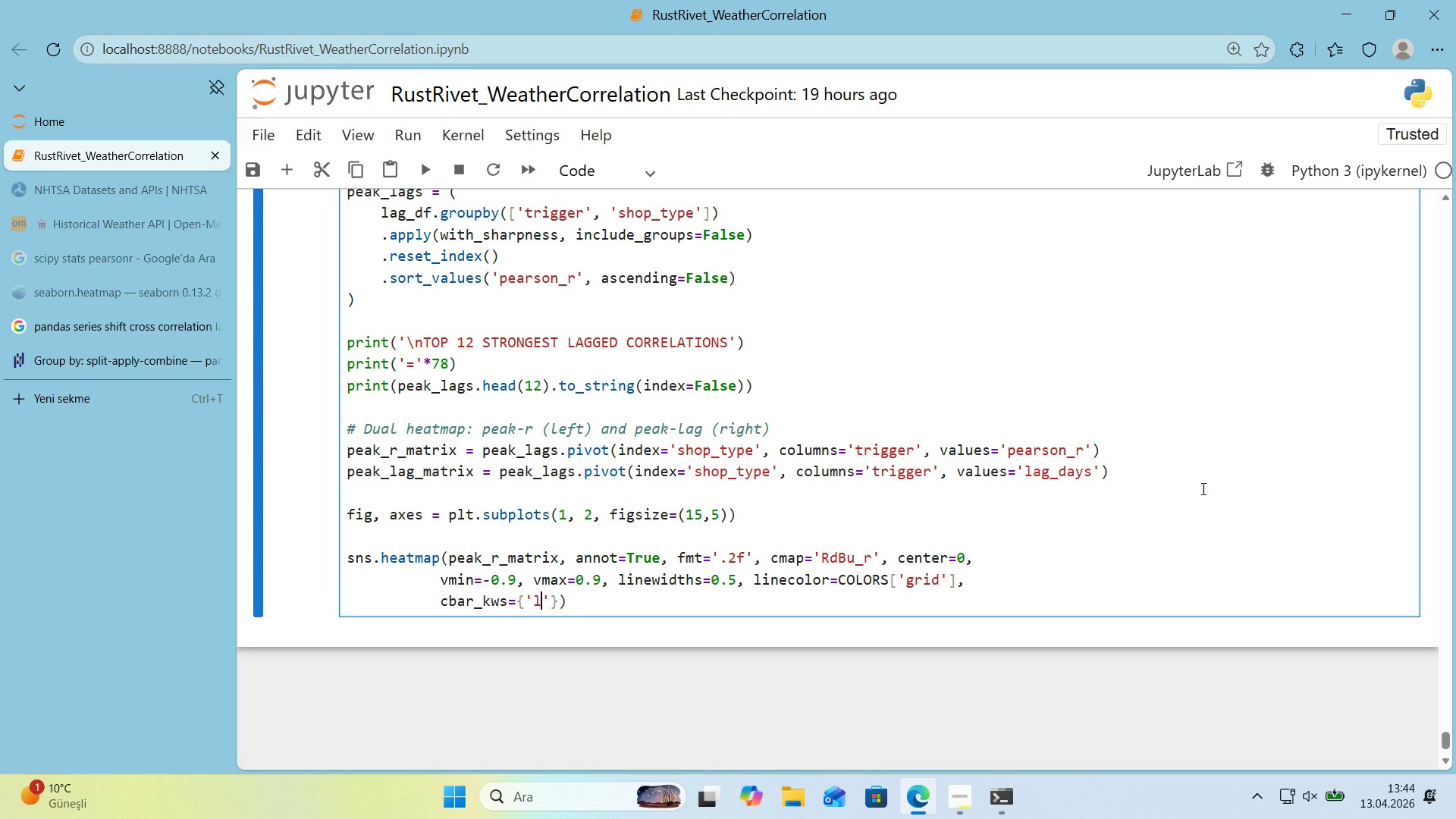 
type(label)
 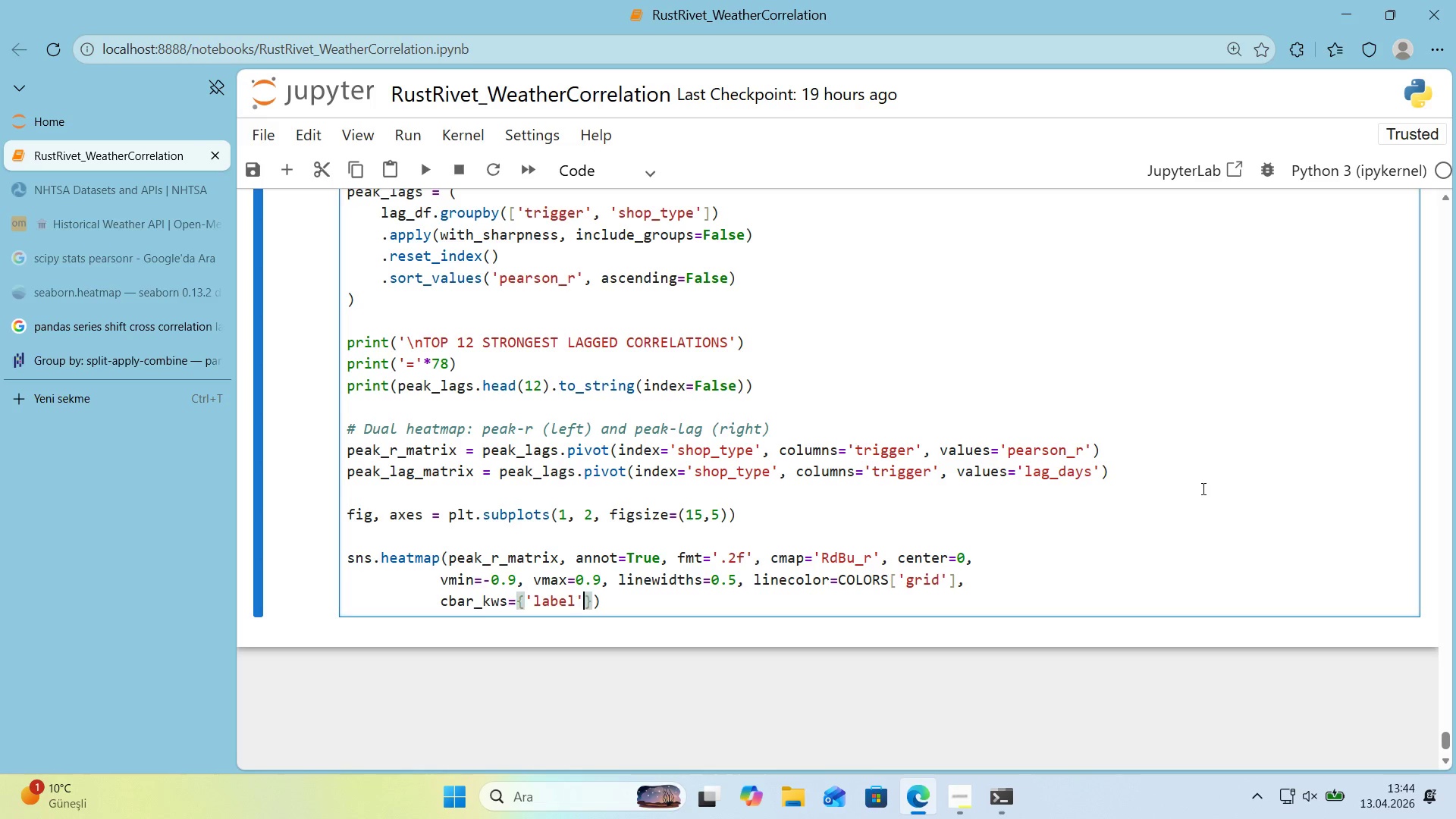 
key(ArrowRight)
 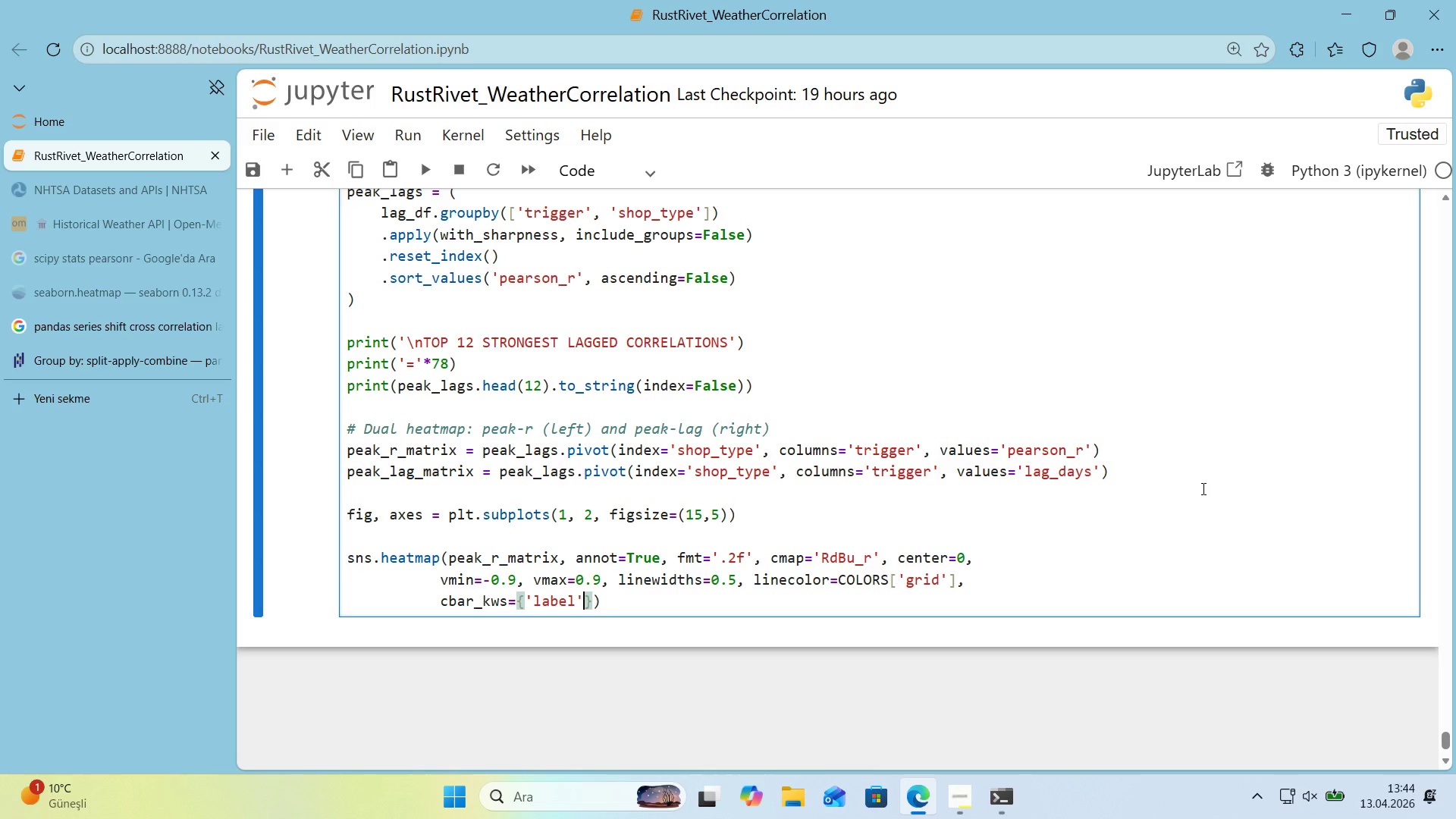 
type(> @@)
 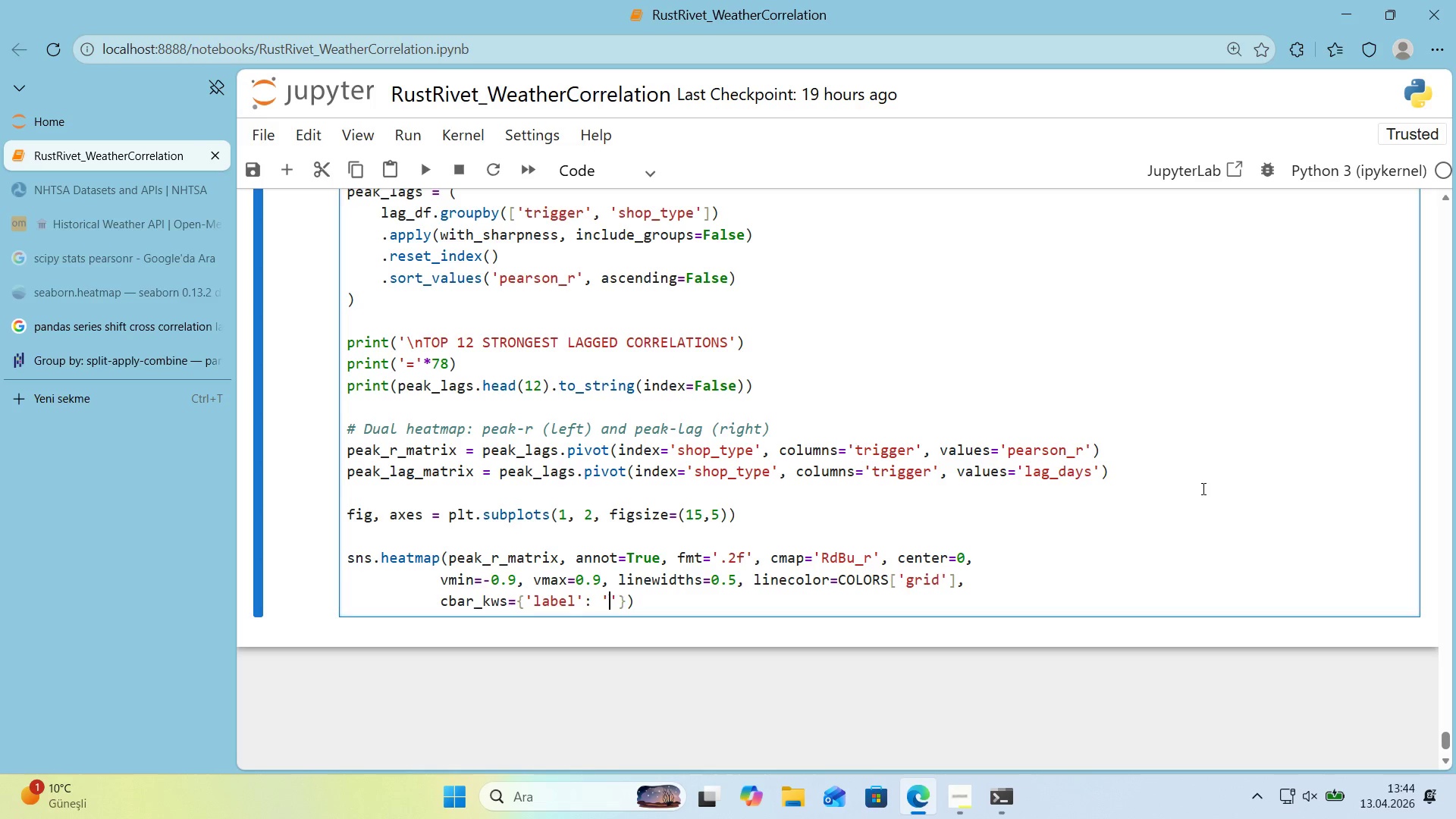 
 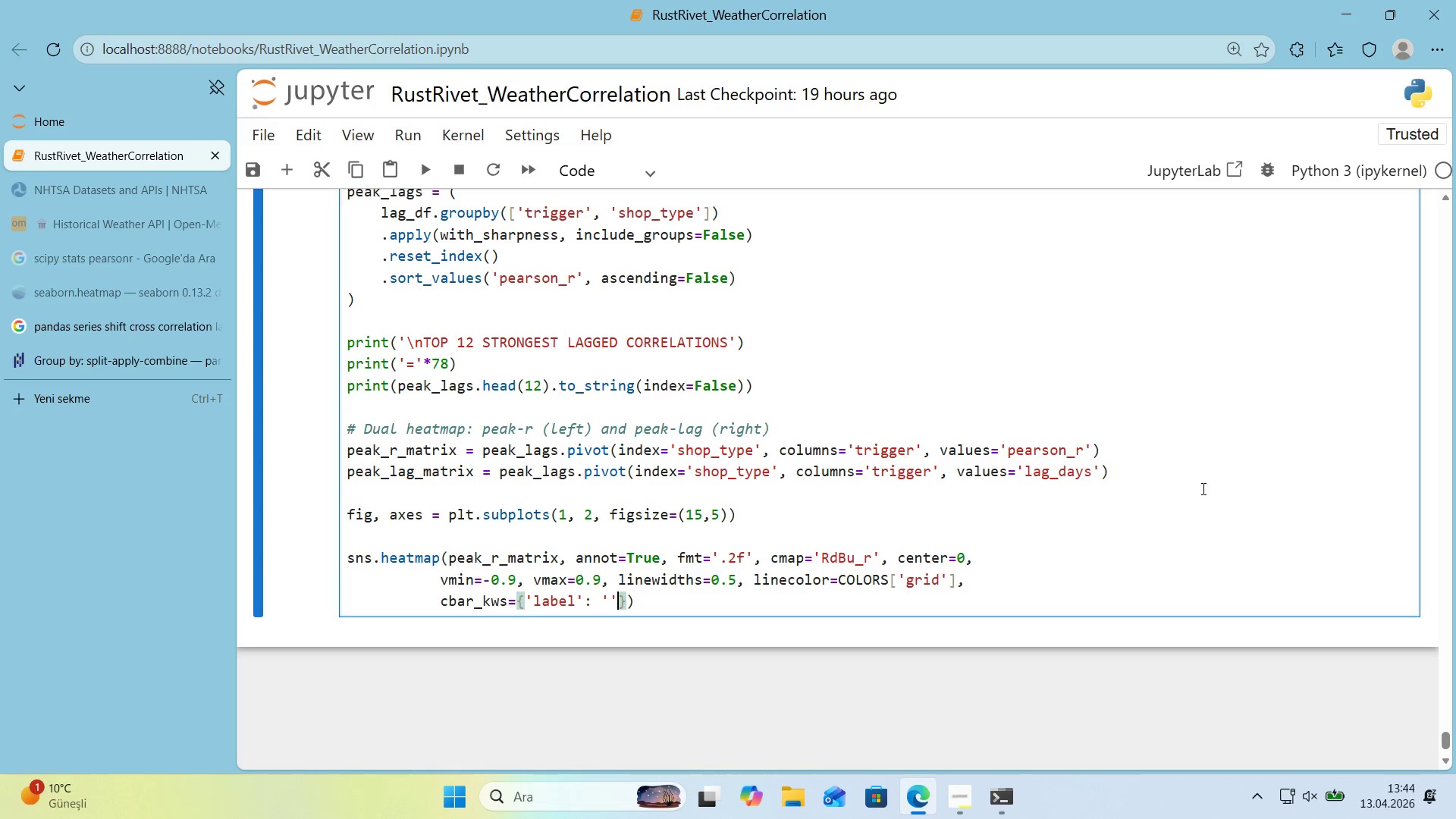 
key(ArrowLeft)
 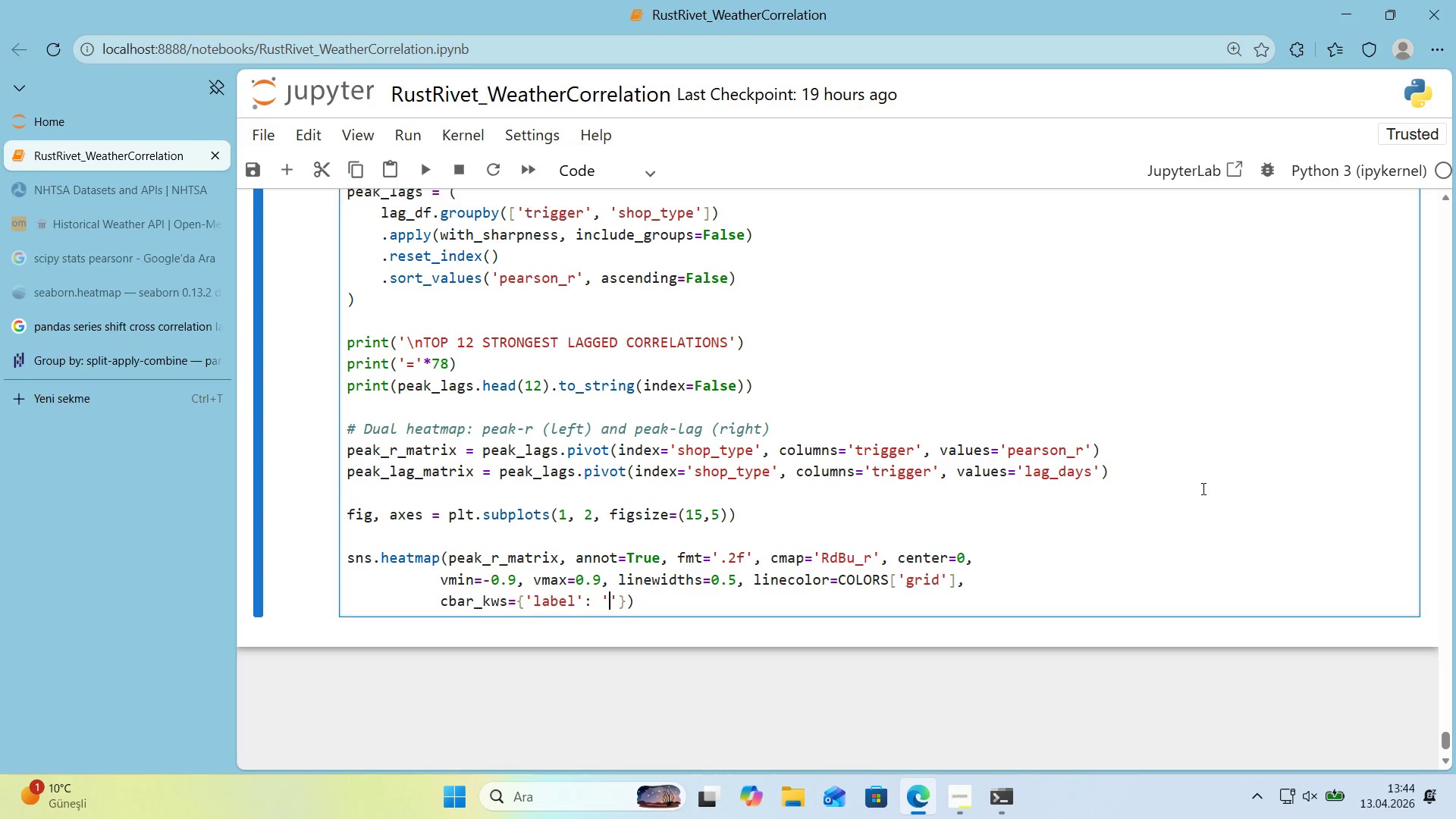 
type(Peak Pearson r)
 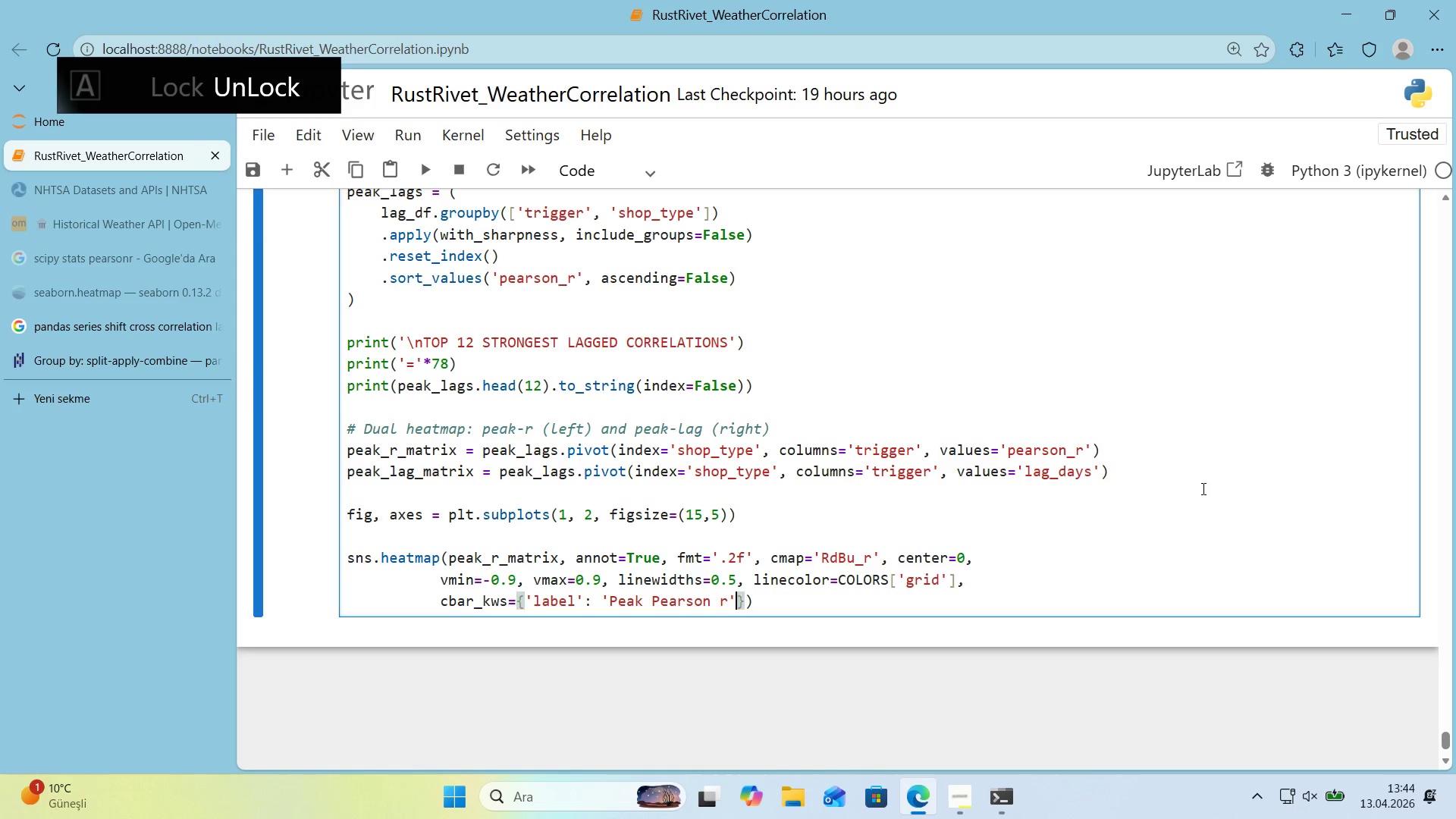 
key(ArrowRight)
 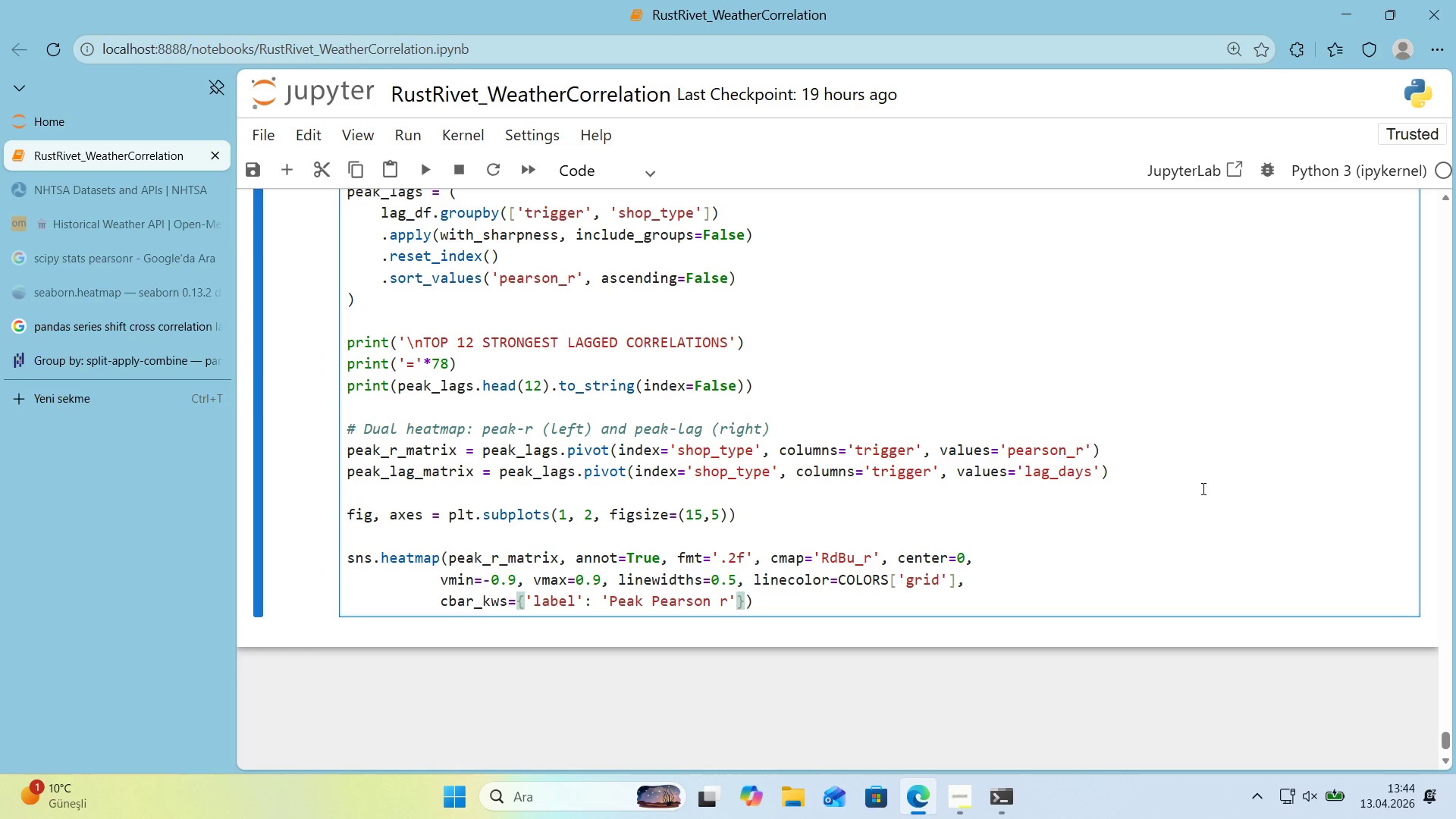 
key(ArrowRight)
 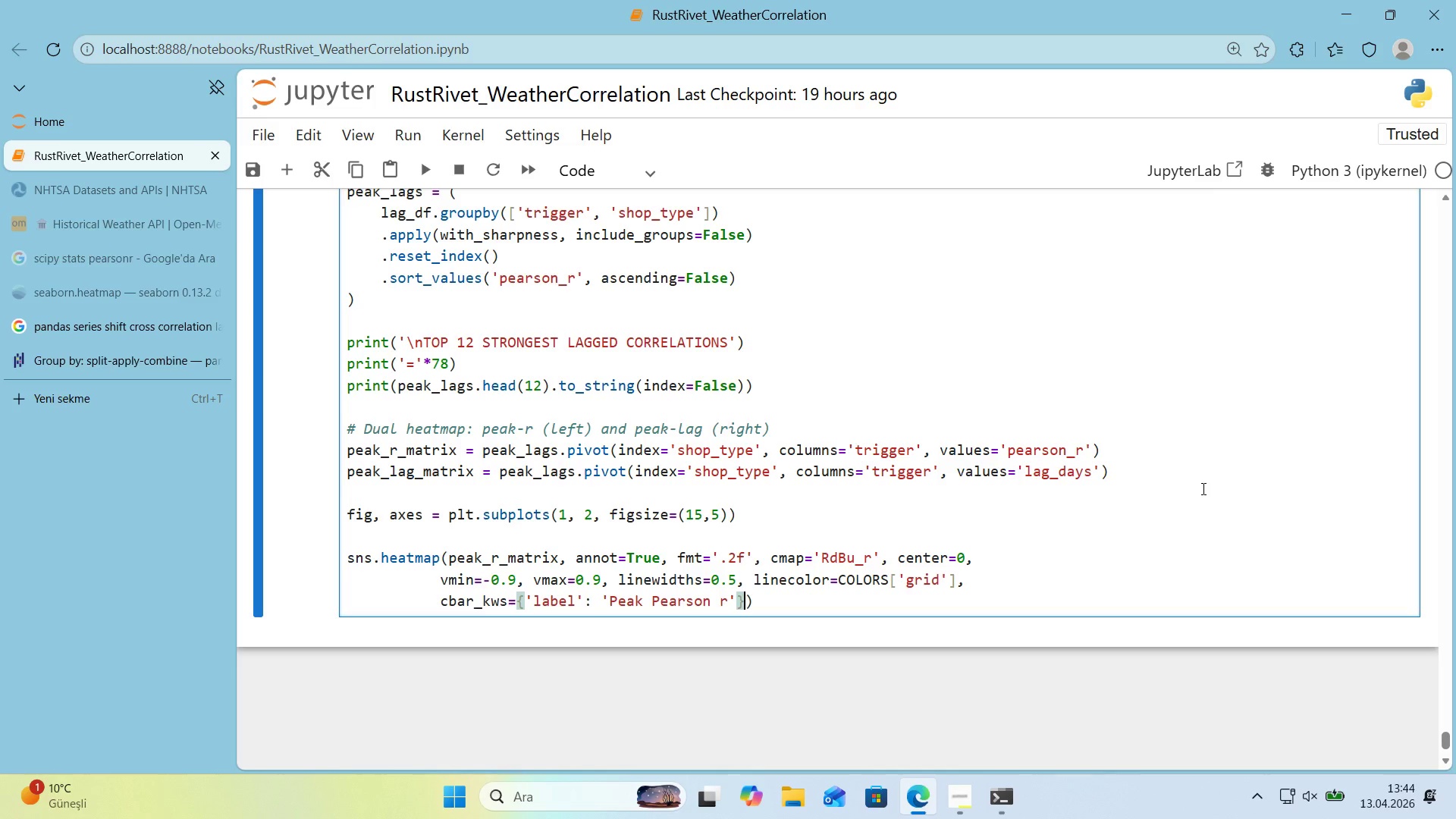 
type(, ax)axes)
 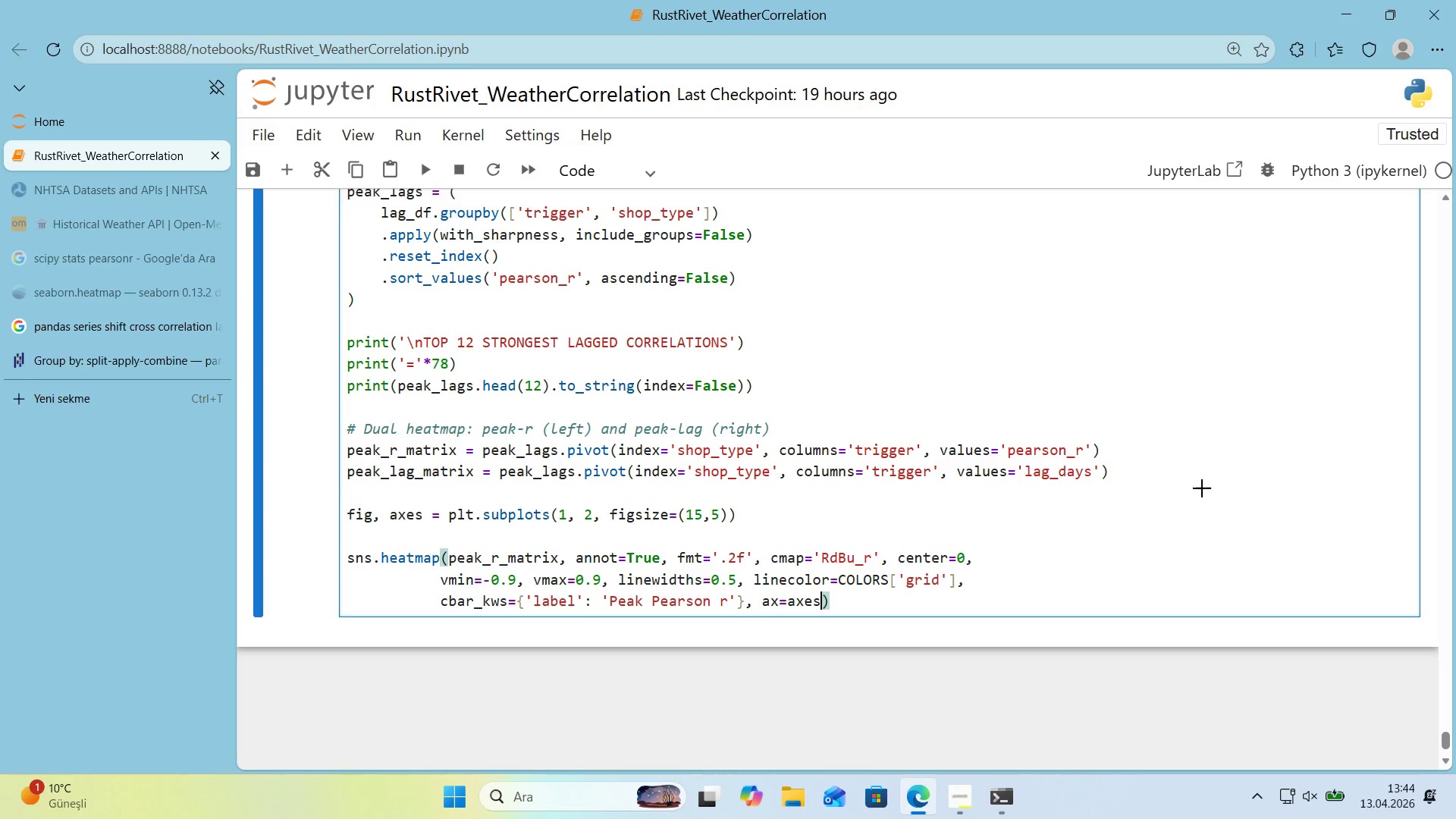 
key(Alt+Control+8)
 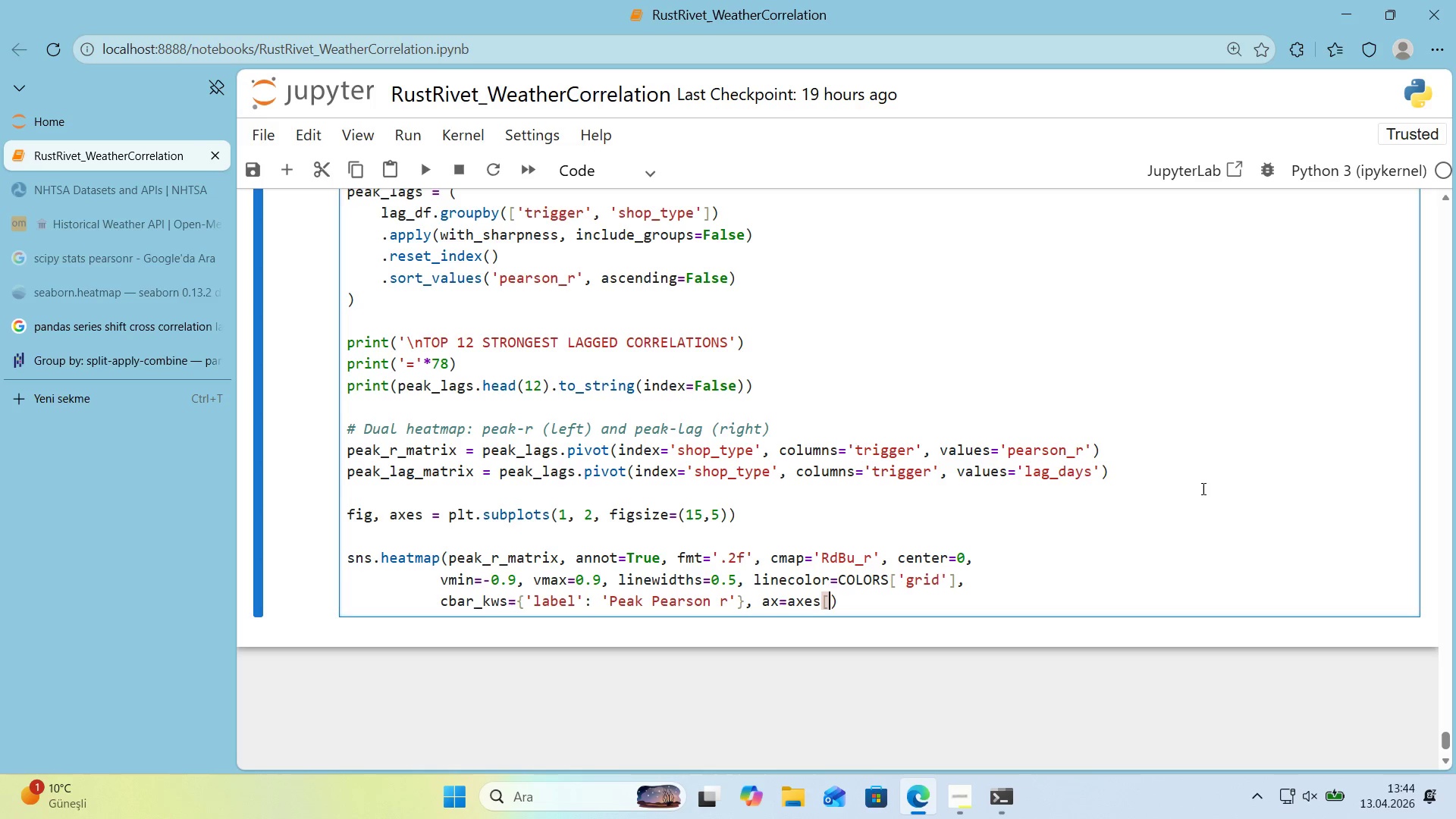 
key(Alt+Control+9)
 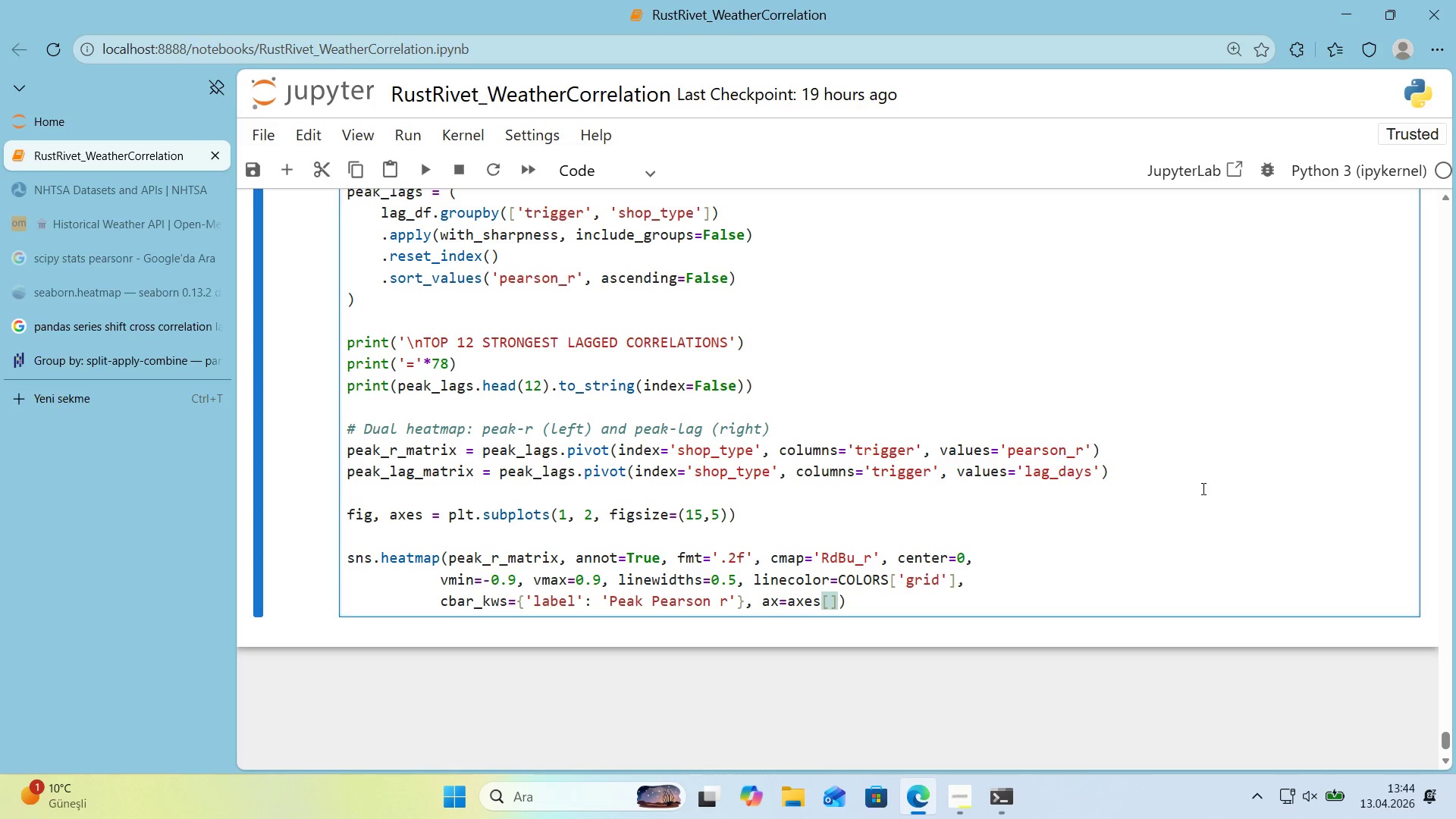 
key(ArrowLeft)
 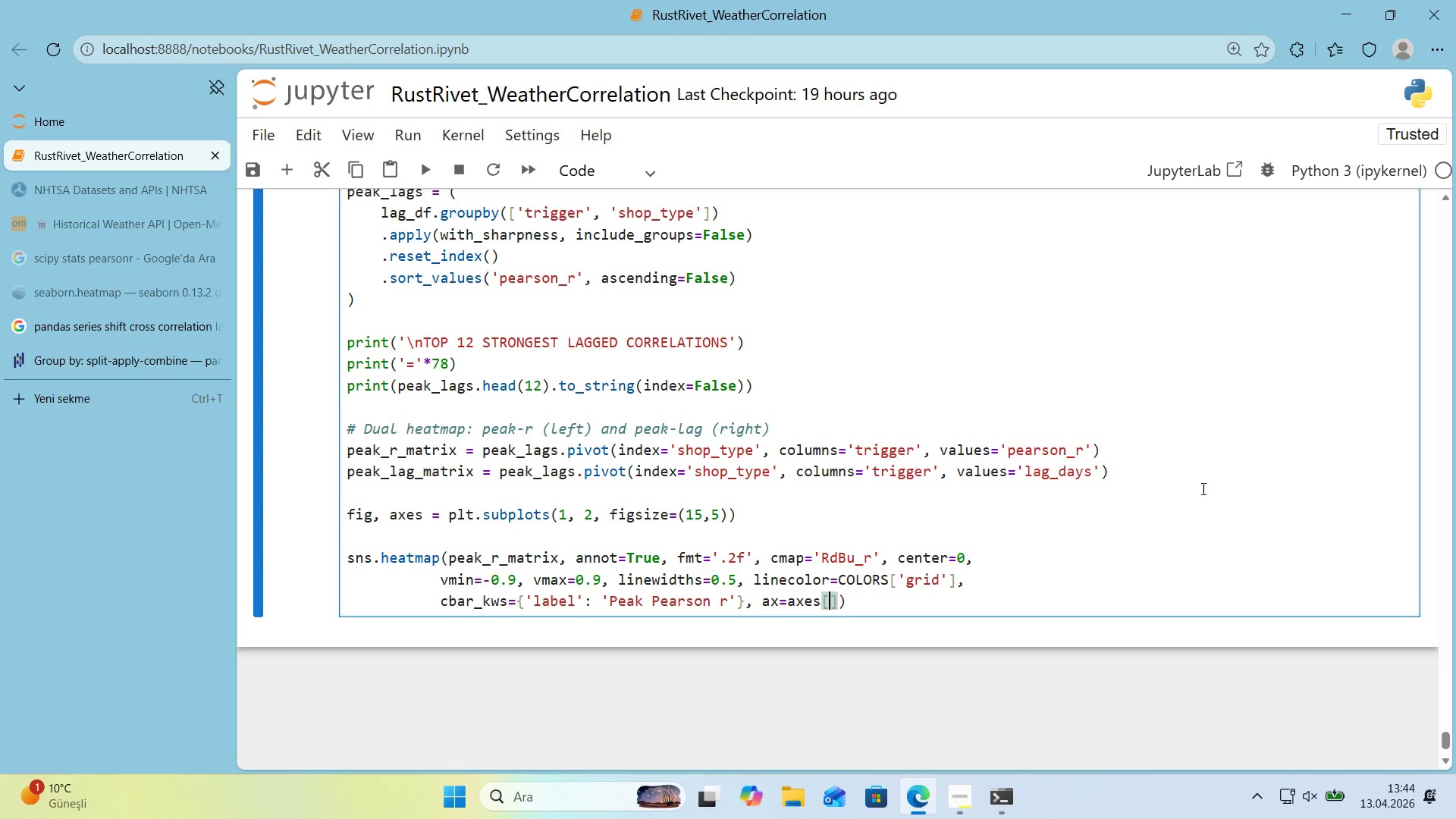 
key(0)
 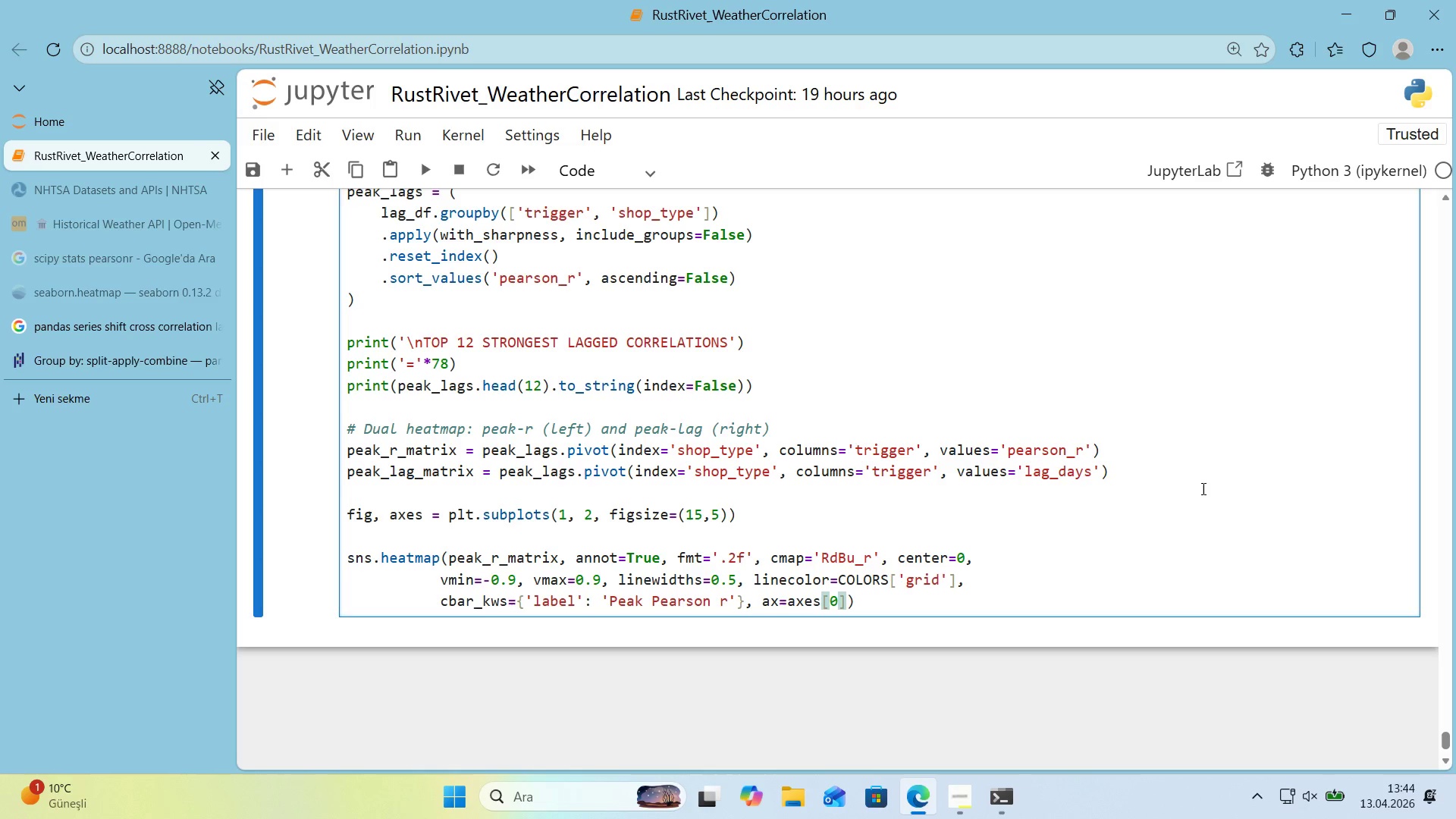 
key(ArrowRight)
 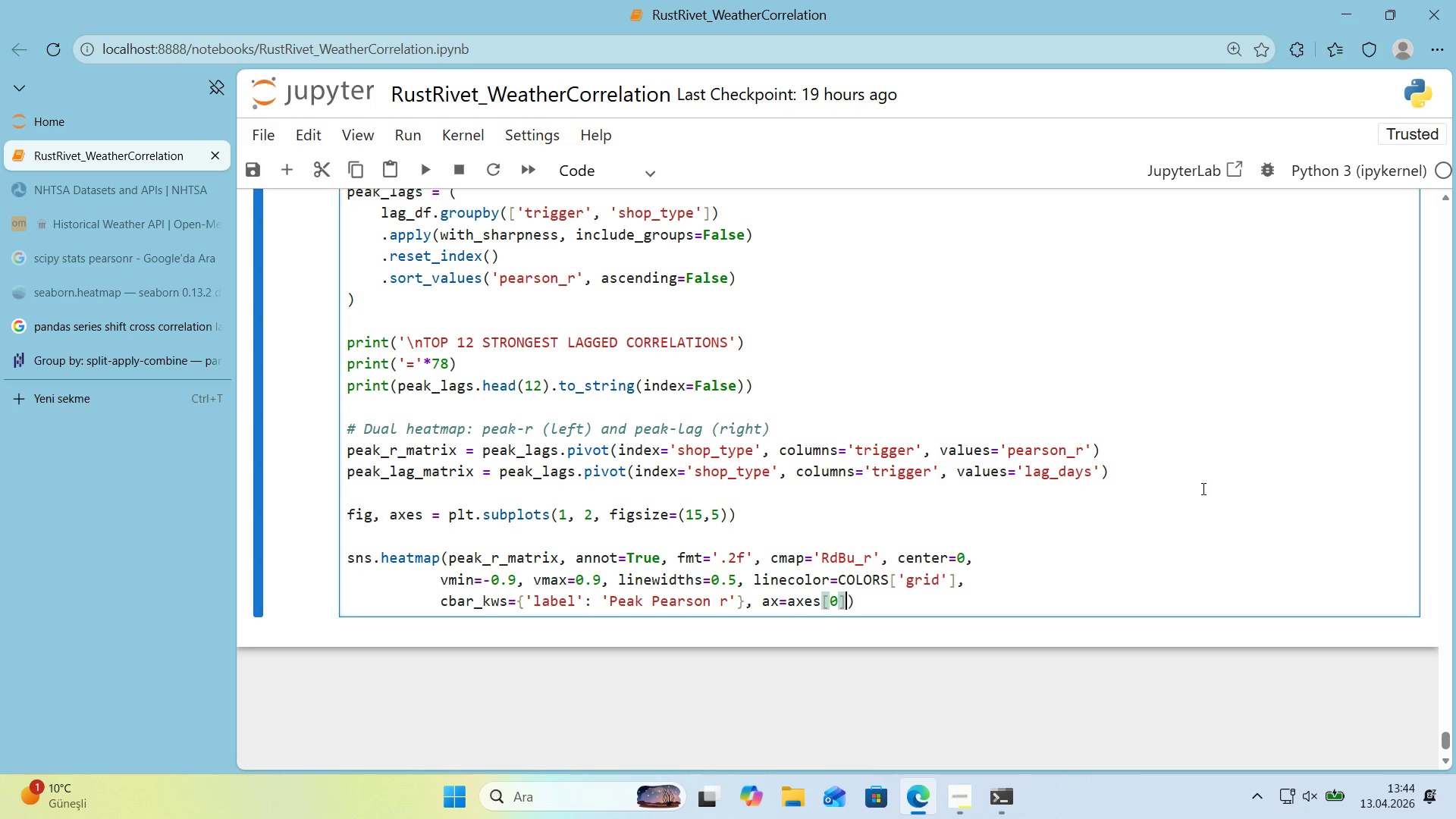 
key(ArrowRight)
 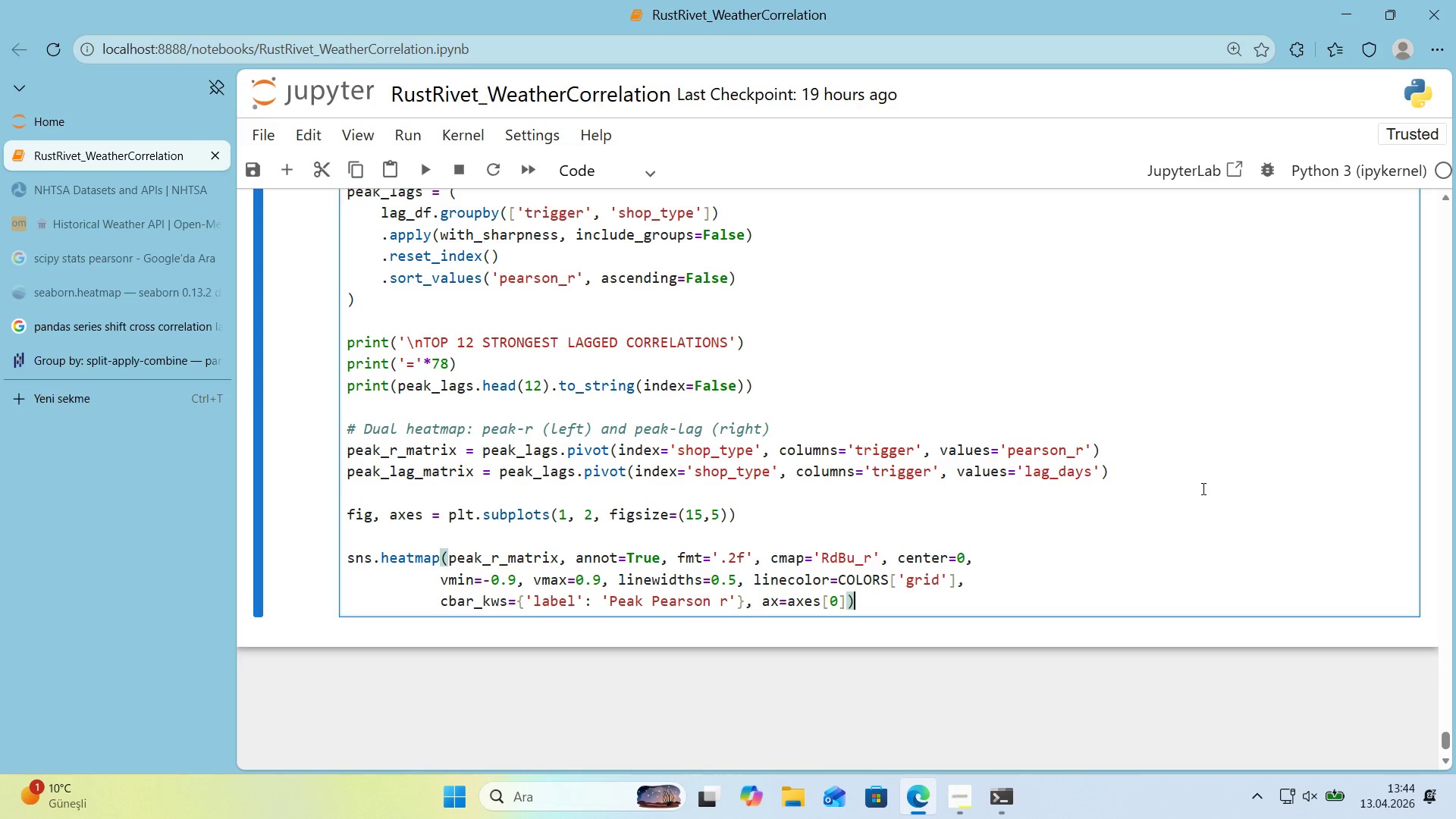 
key(Enter)
 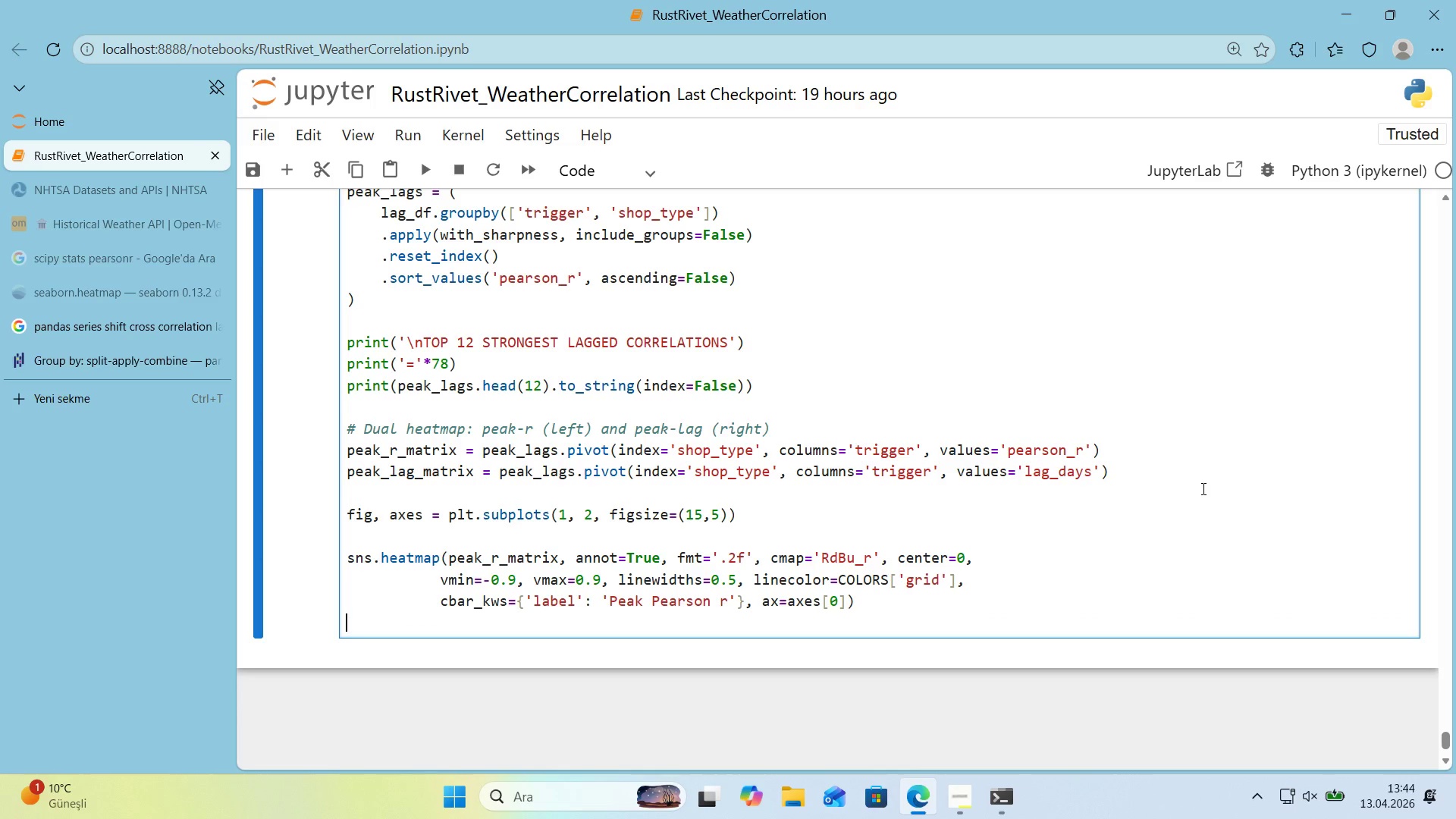 
type(axes)
 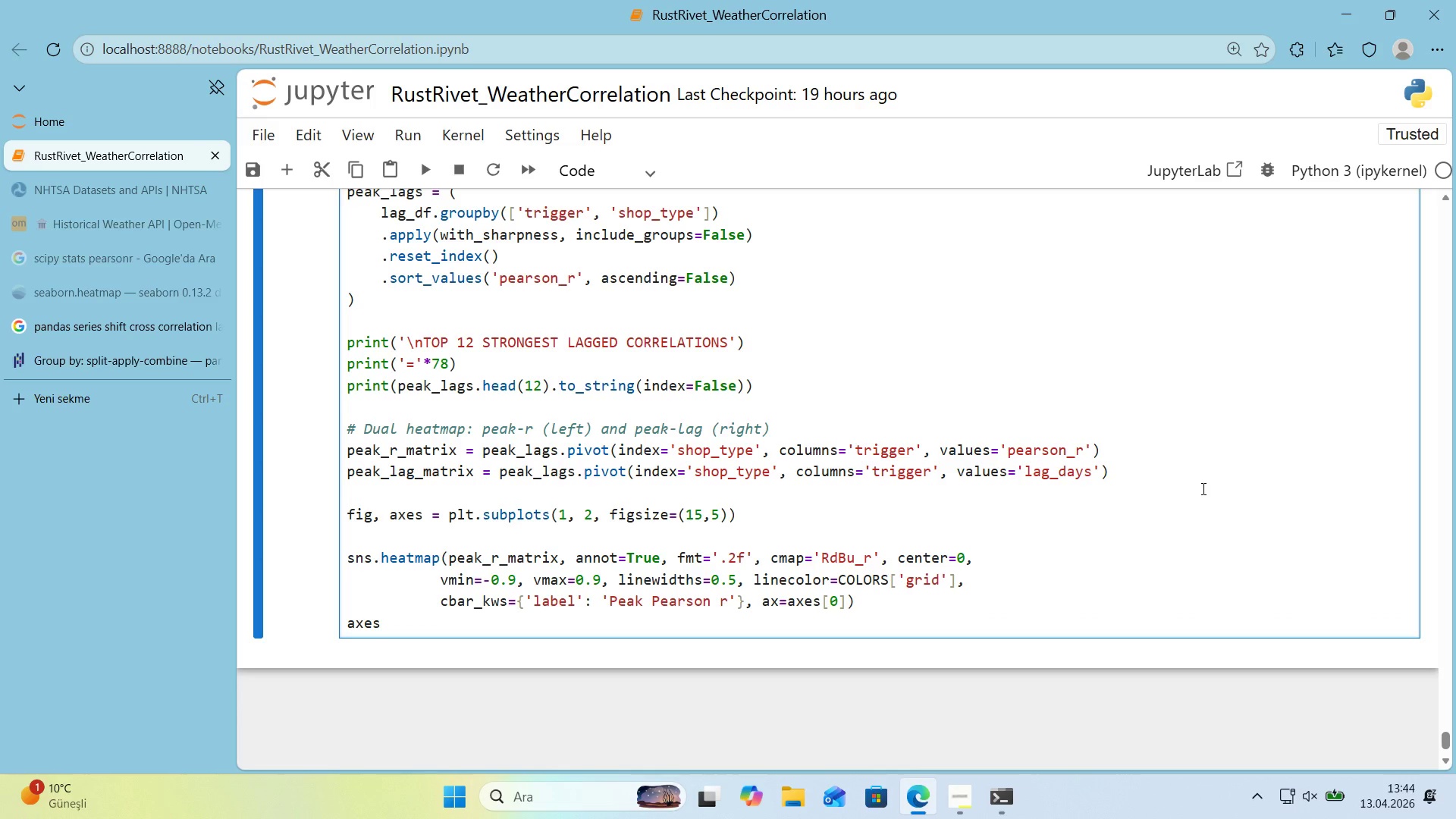 
key(Alt+Control+8)
 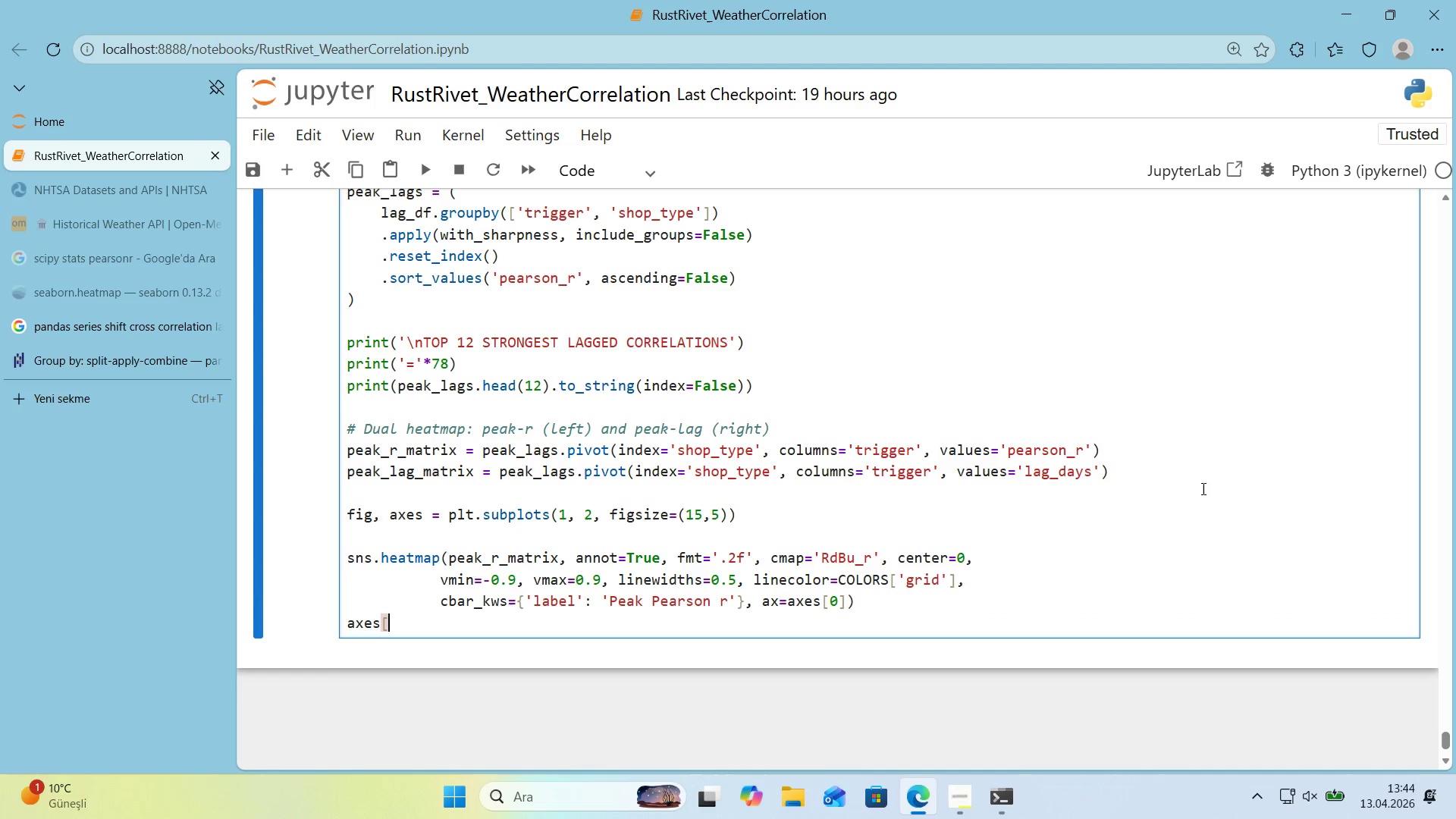 
key(Alt+Control+9)
 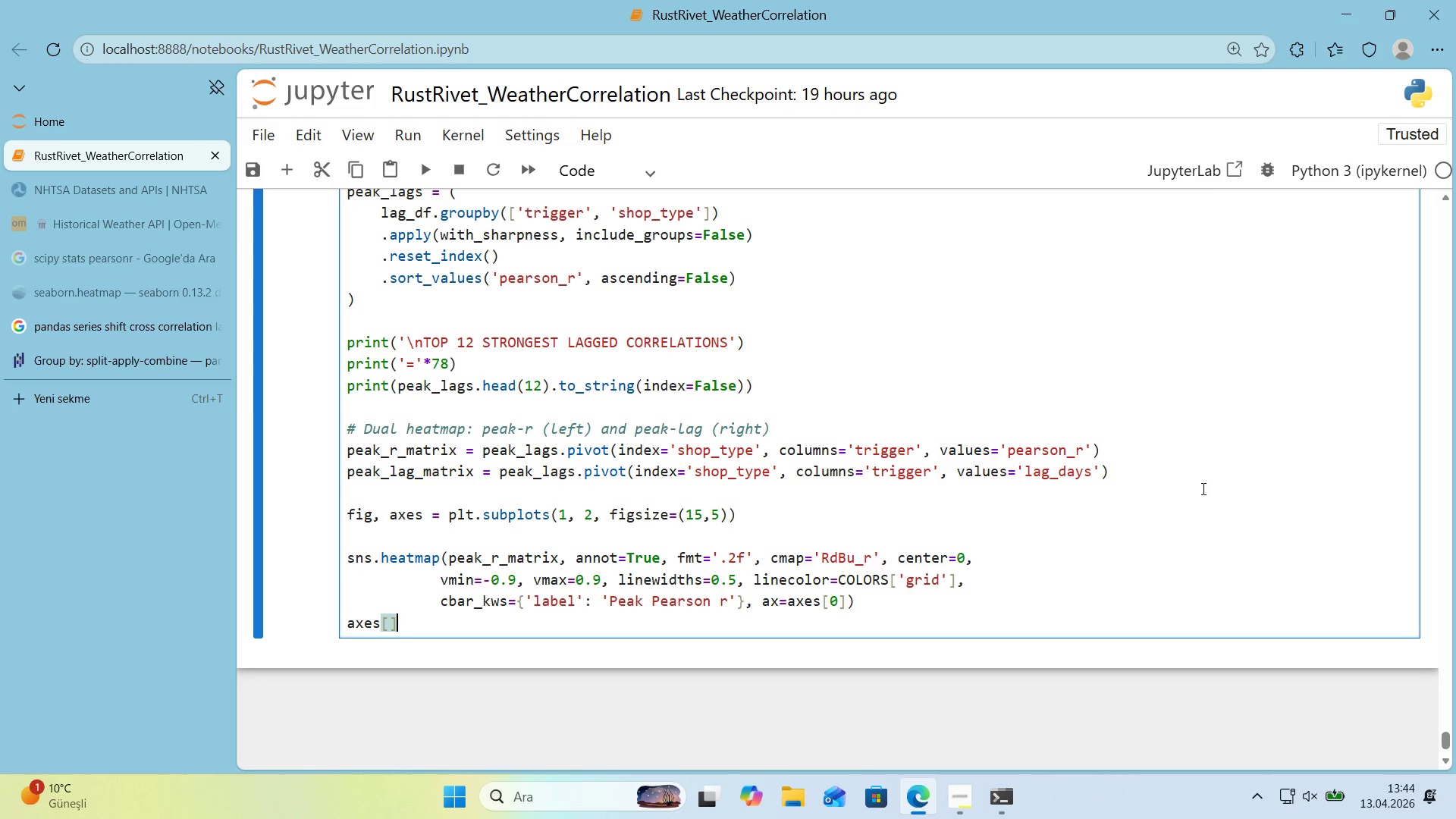 
key(ArrowLeft)
 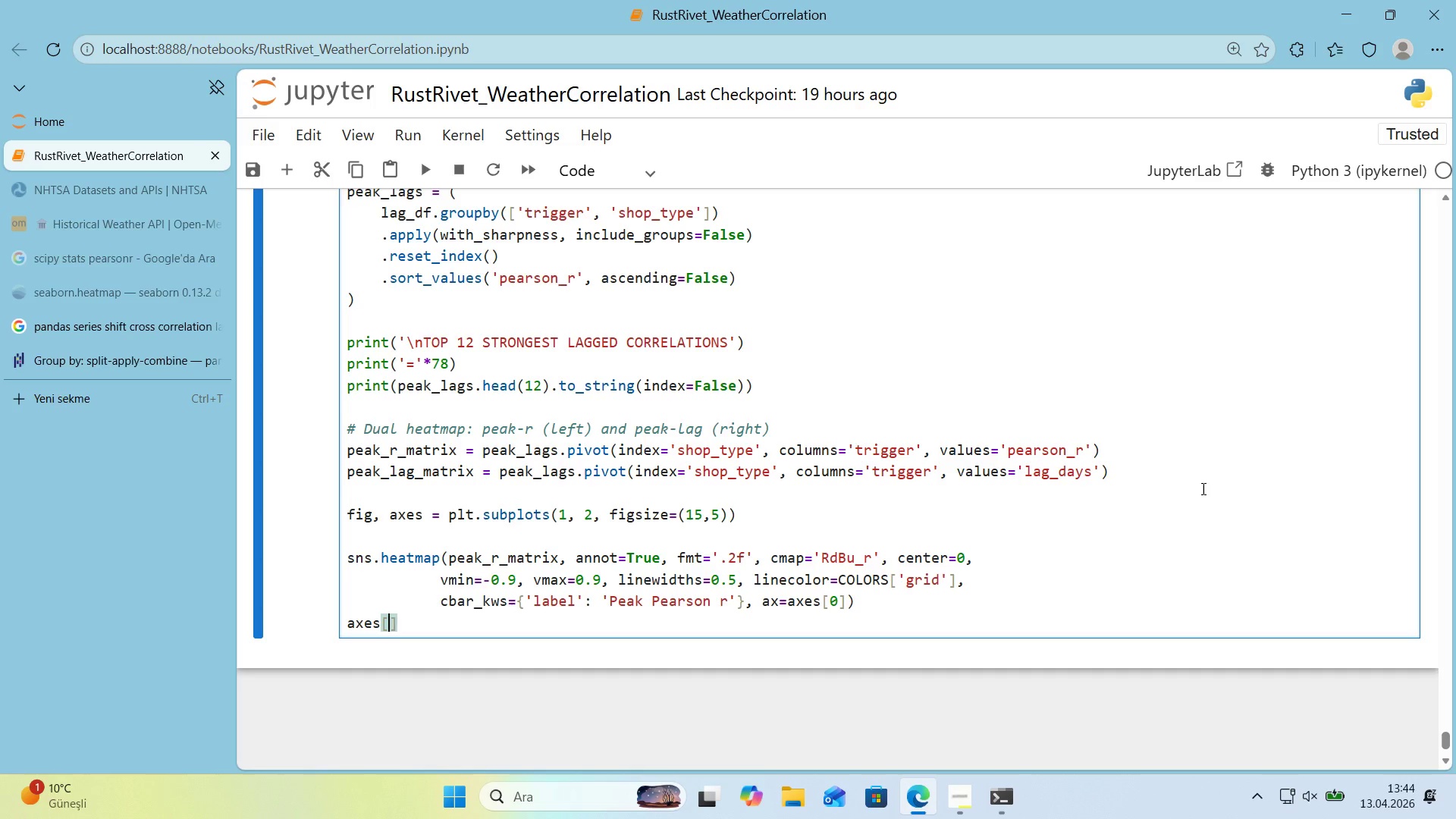 
key(0)
 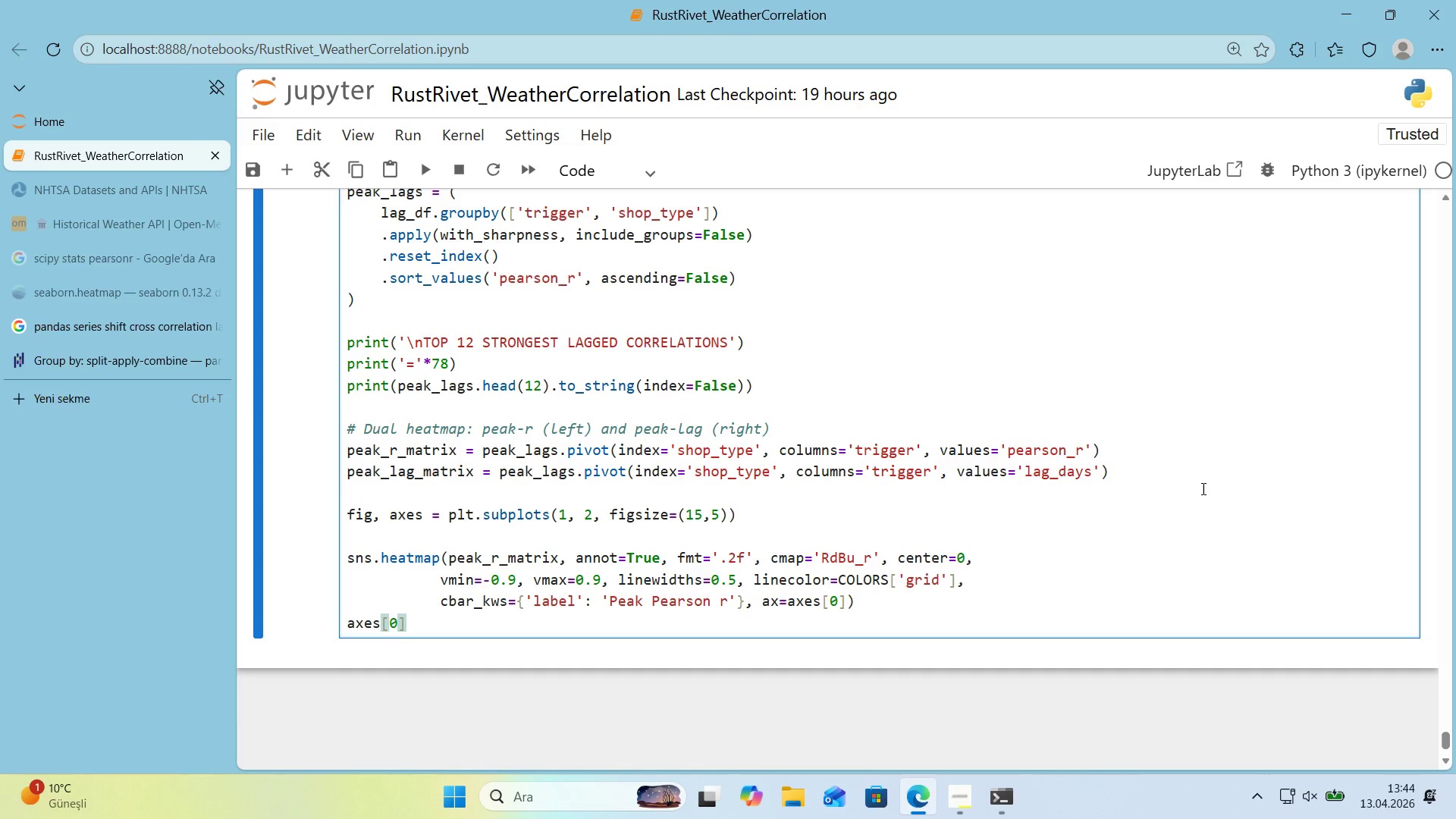 
key(ArrowRight)
 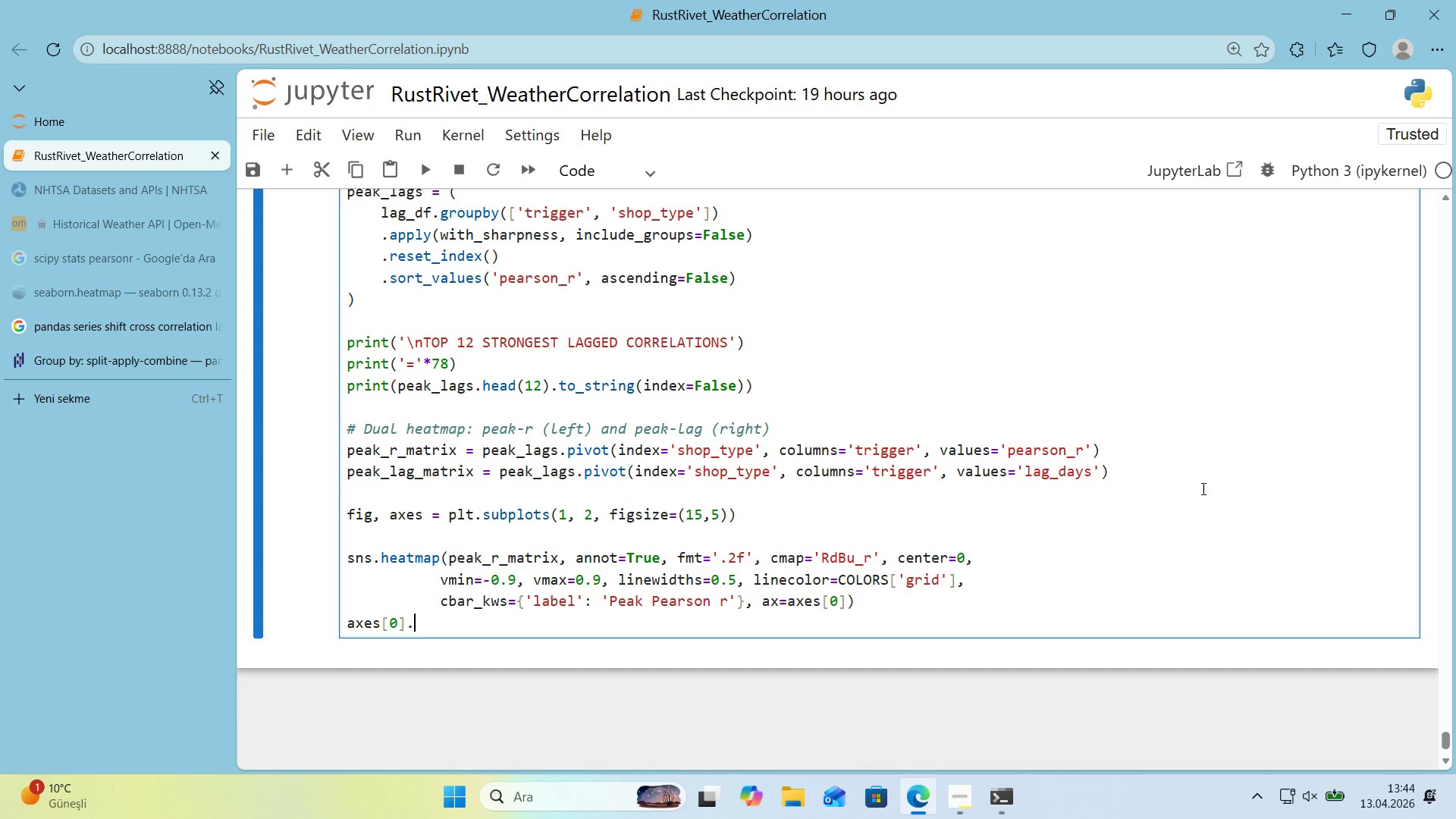 
type(.set_t'tle*()
 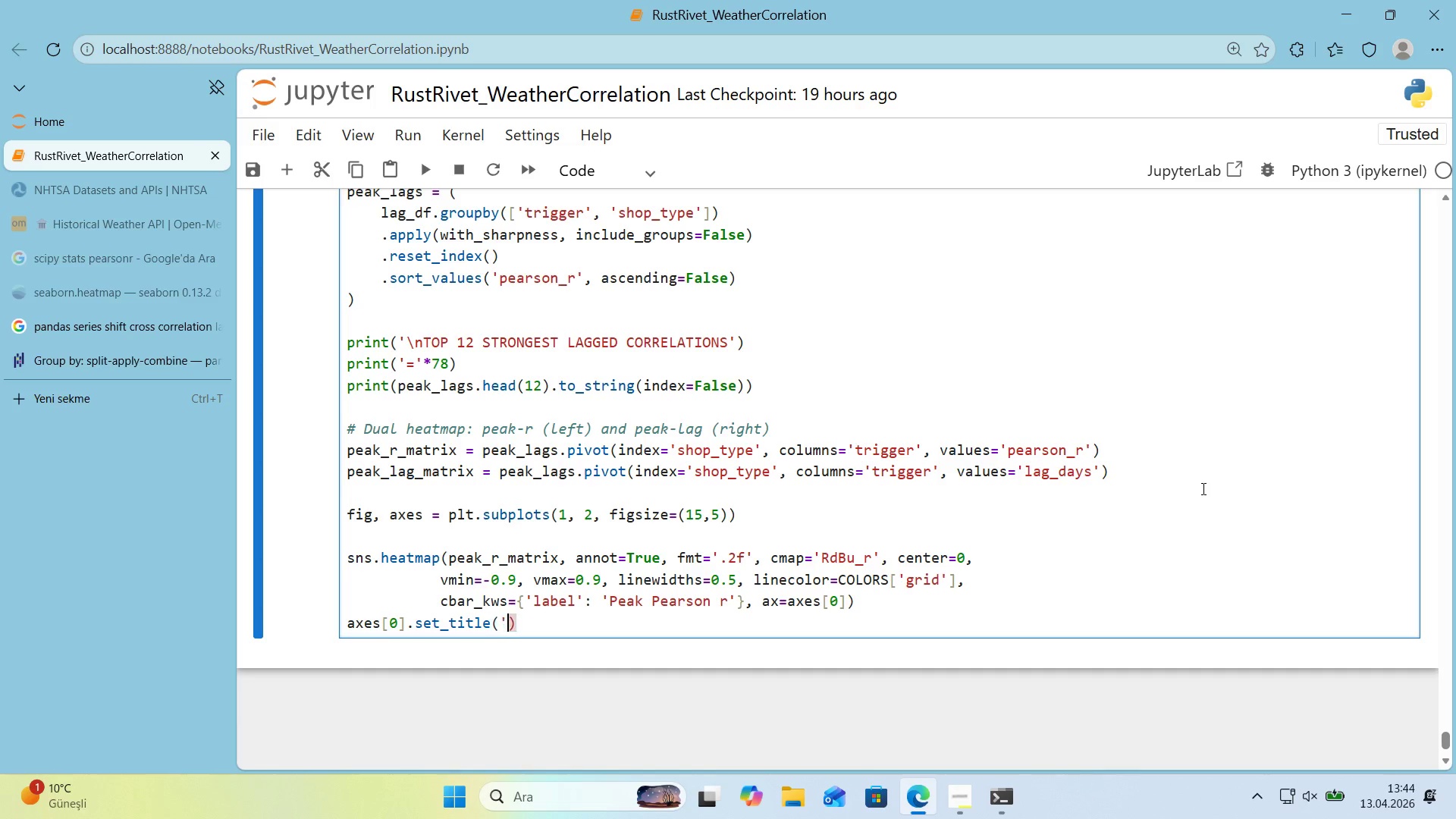 
 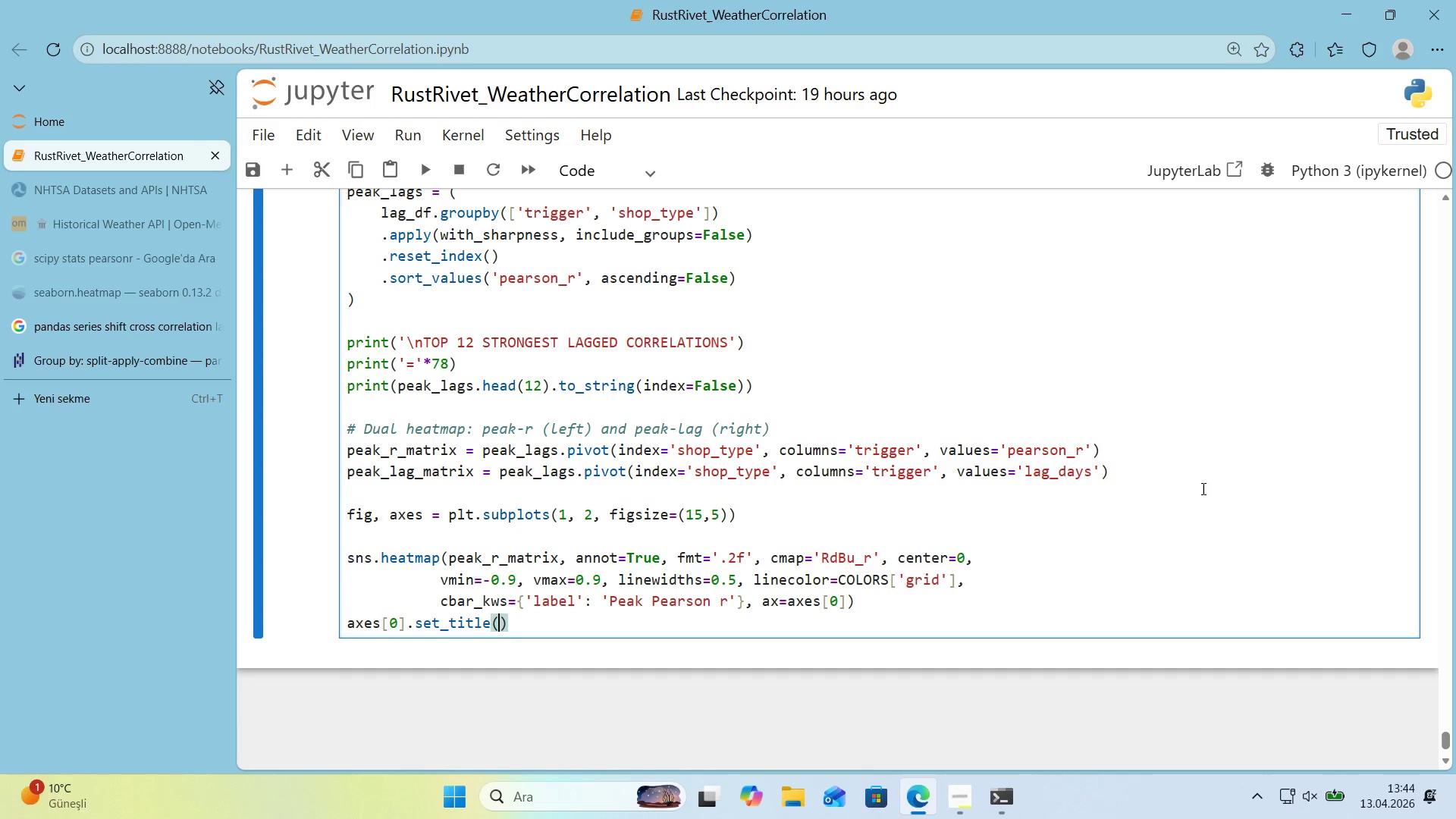 
key(ArrowLeft)
 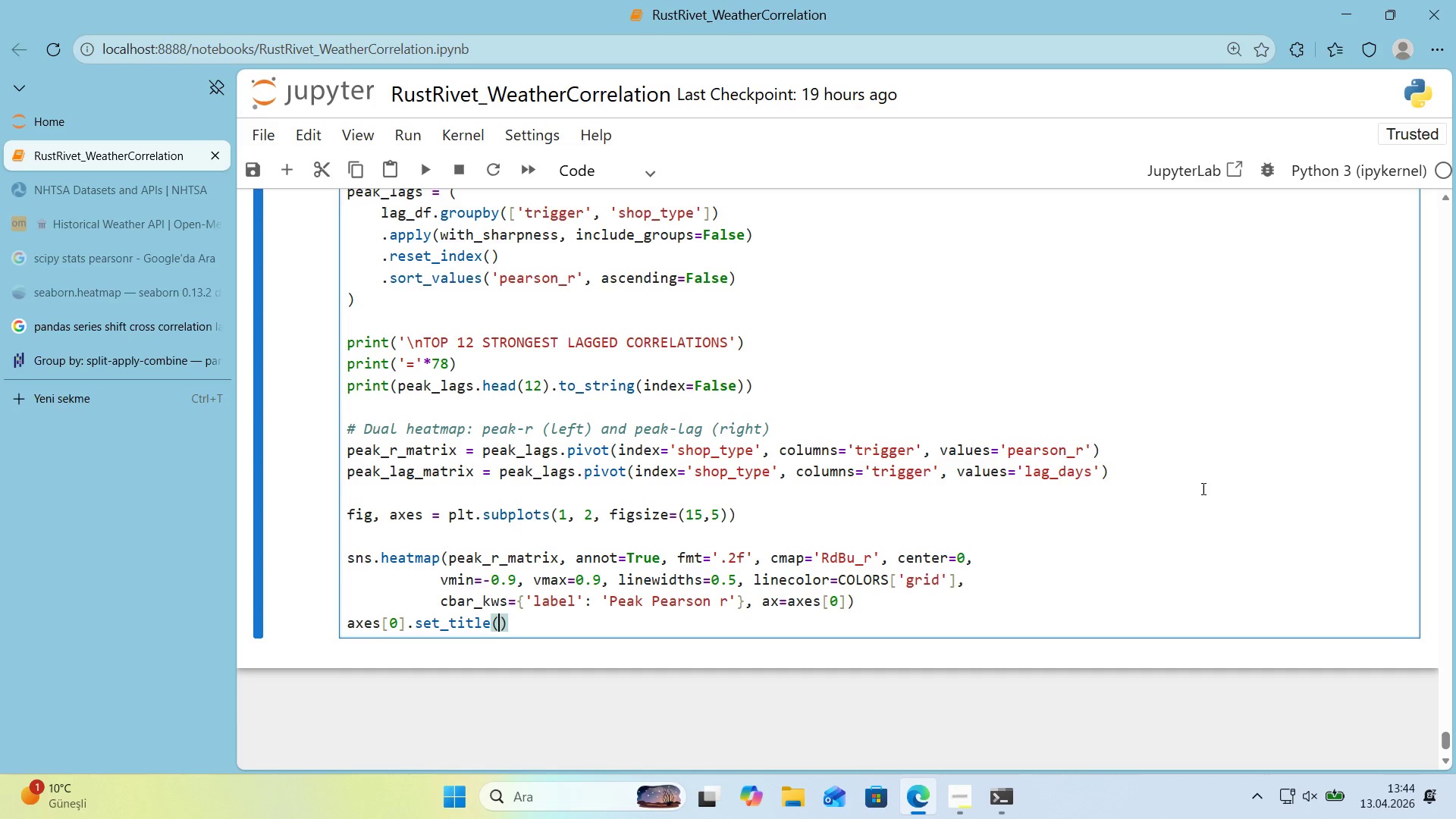 
type(@@)
 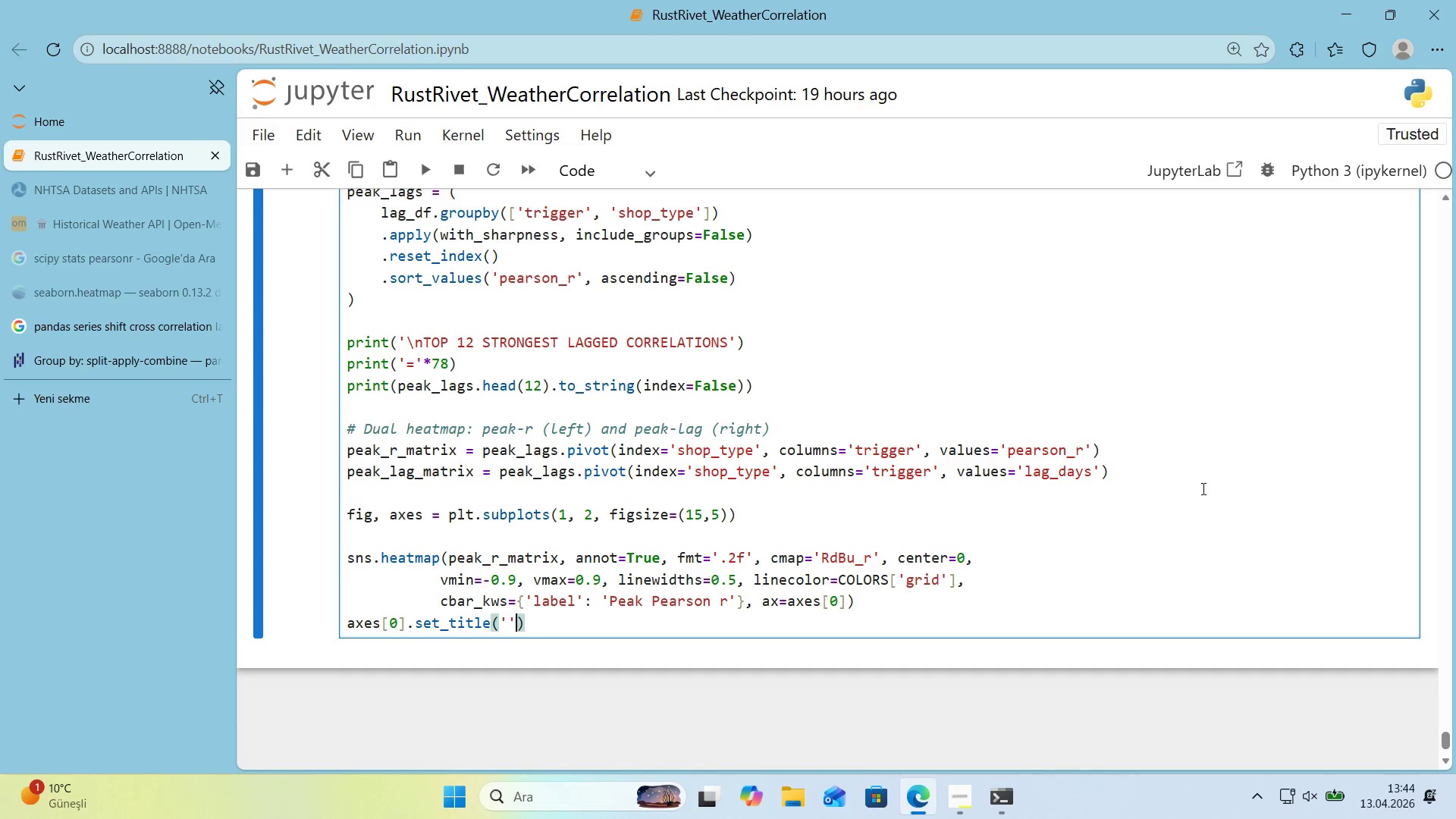 
key(ArrowLeft)
 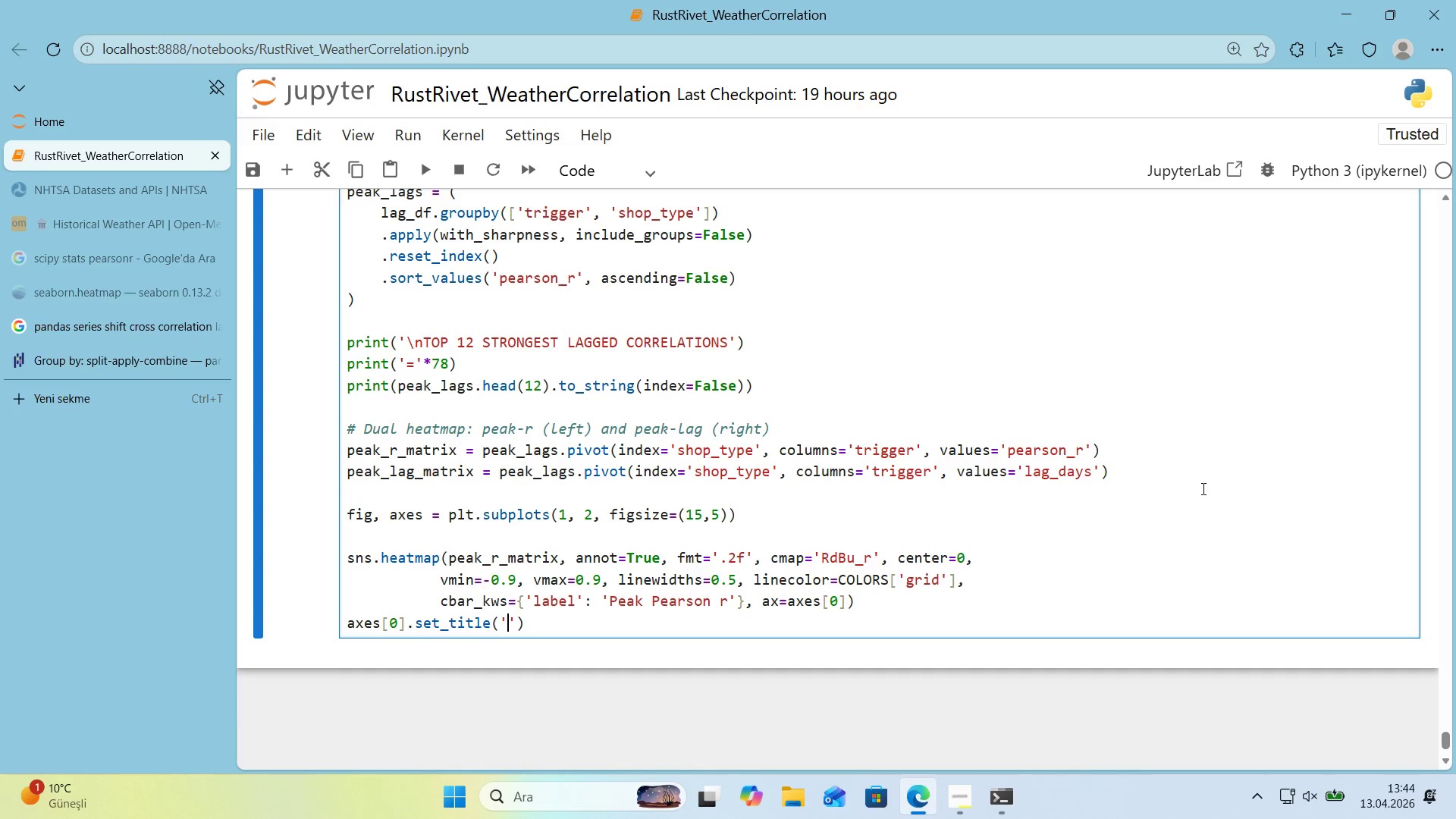 
type(Peak Correlat'on *()
 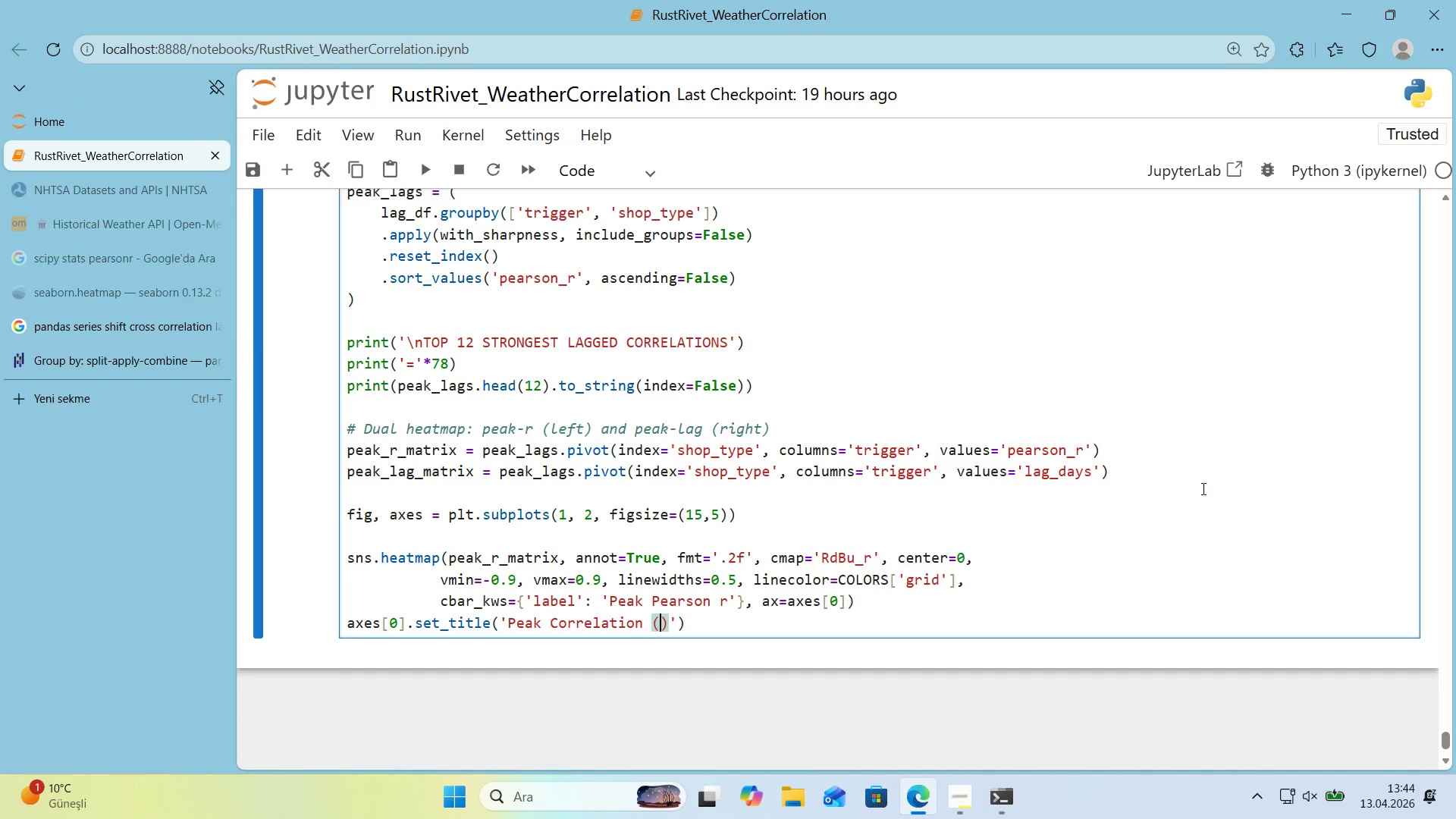 
 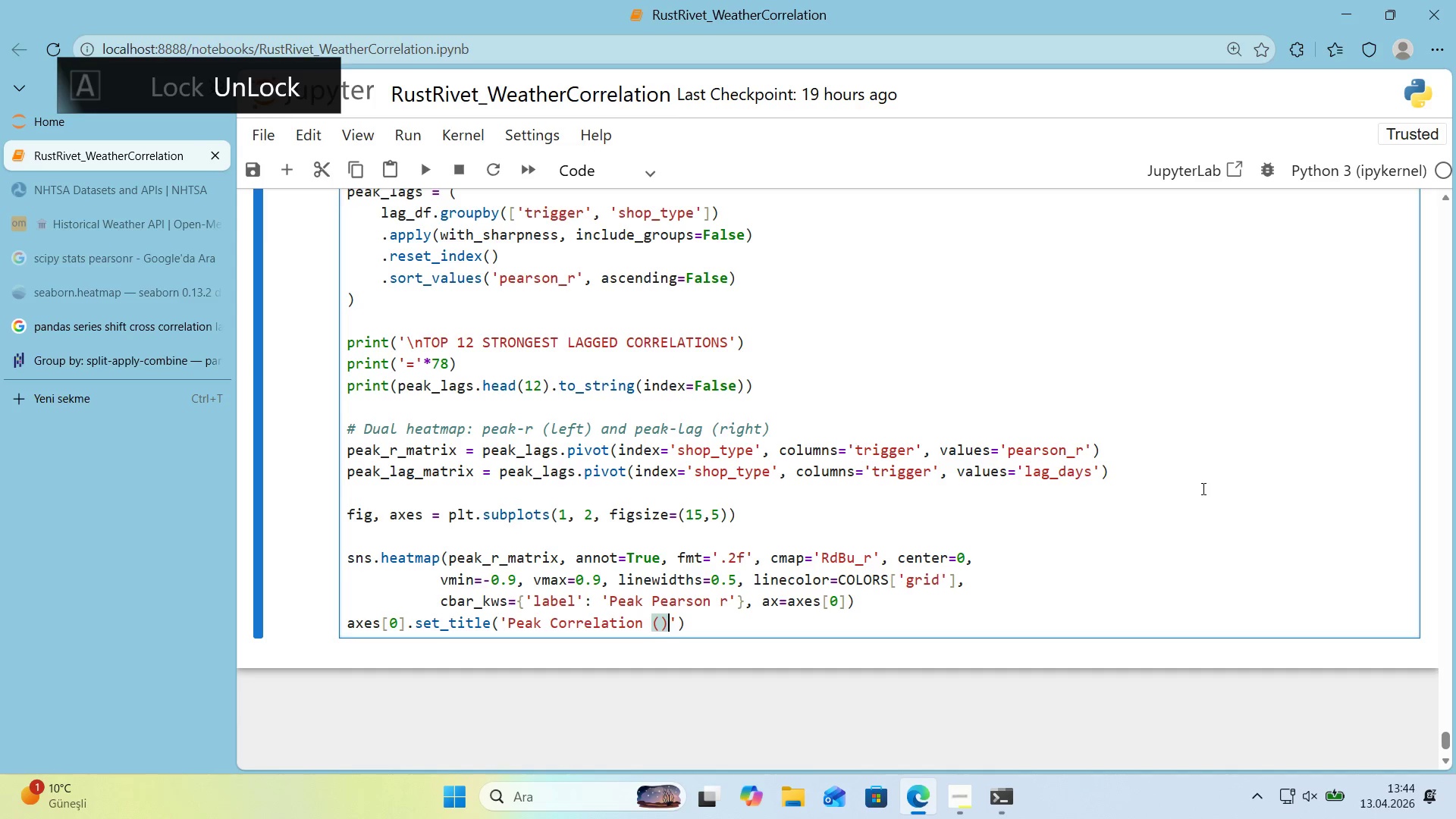 
key(ArrowLeft)
 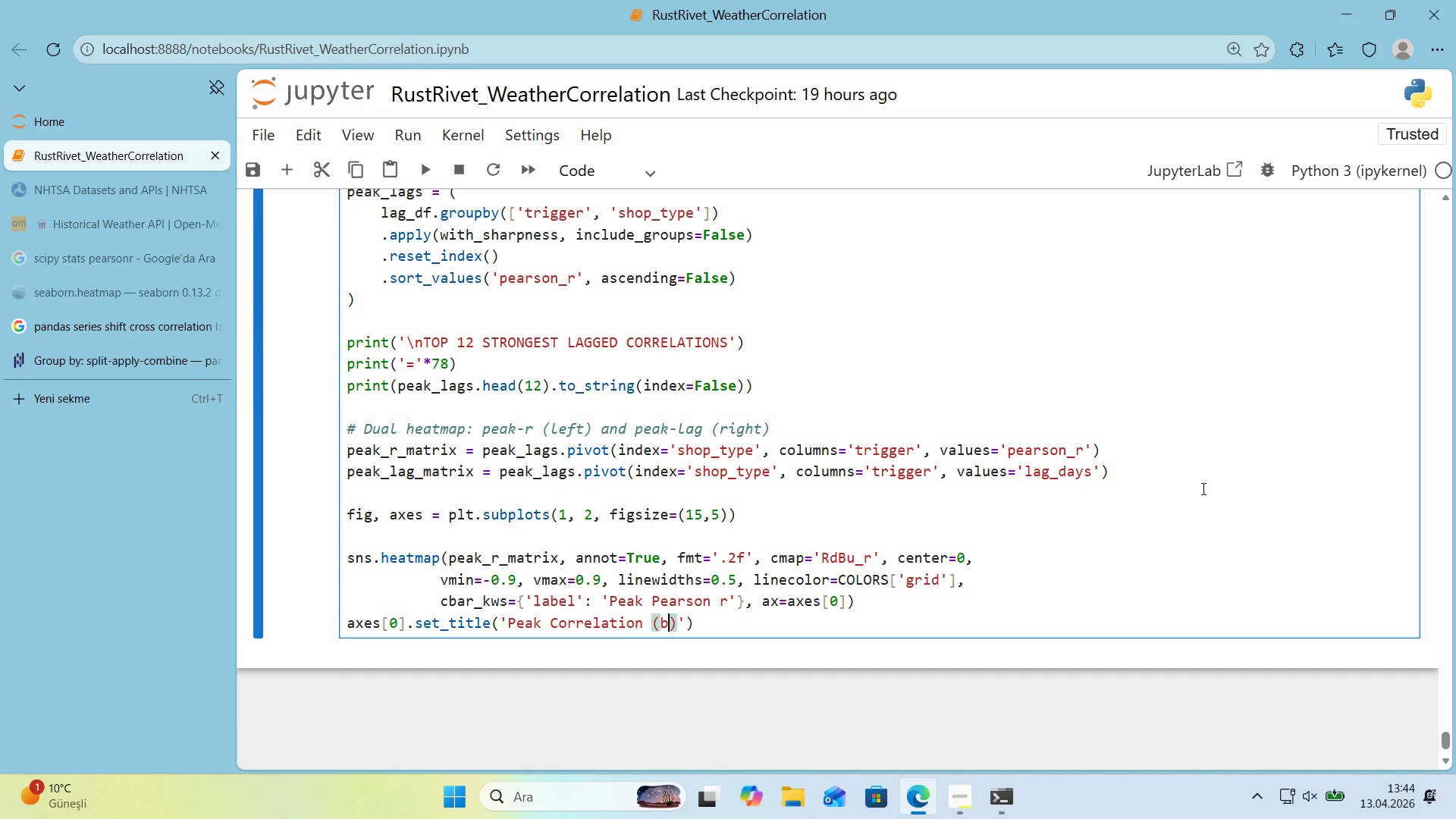 
type(best lag)
 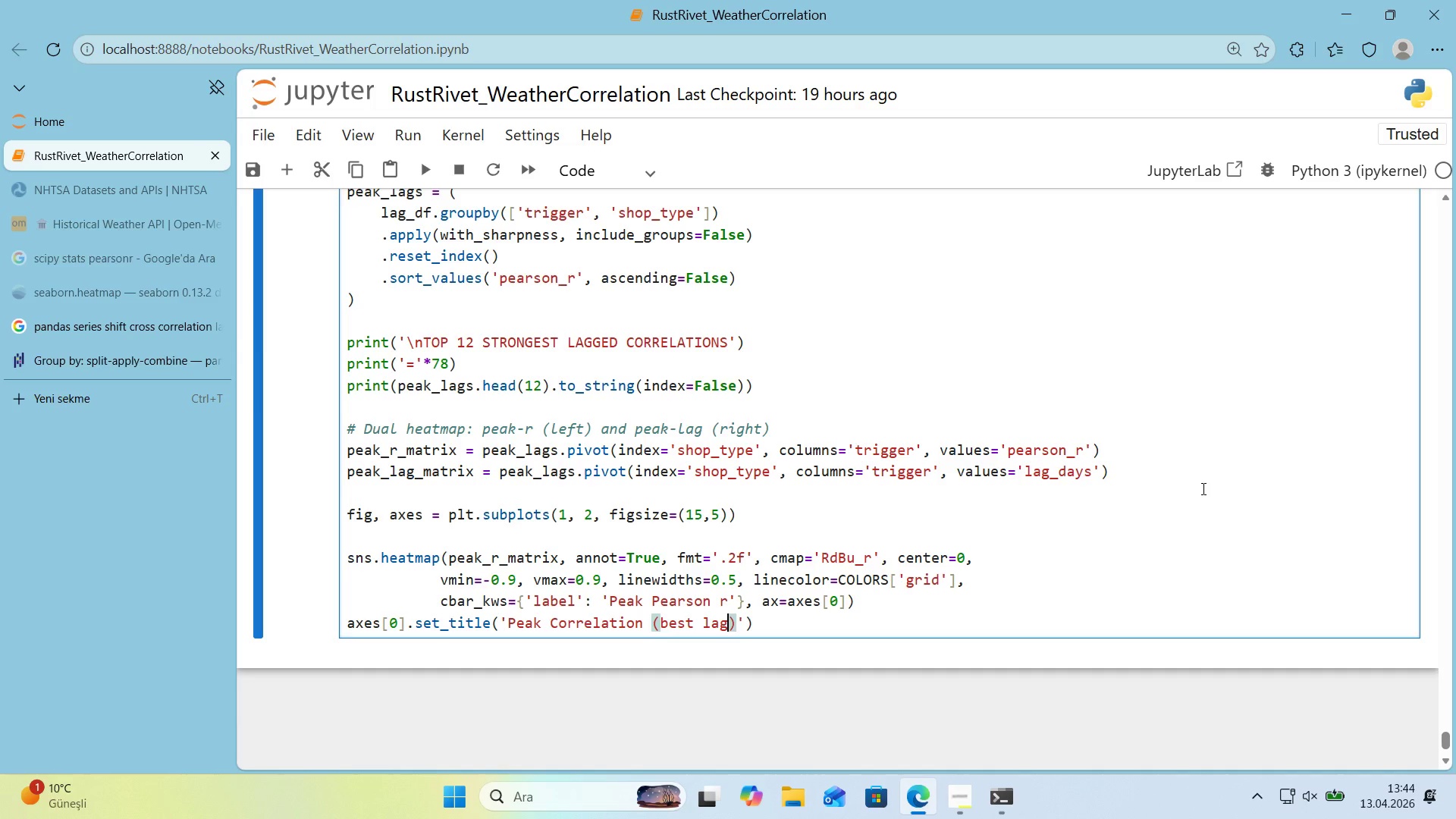 
key(ArrowRight)
 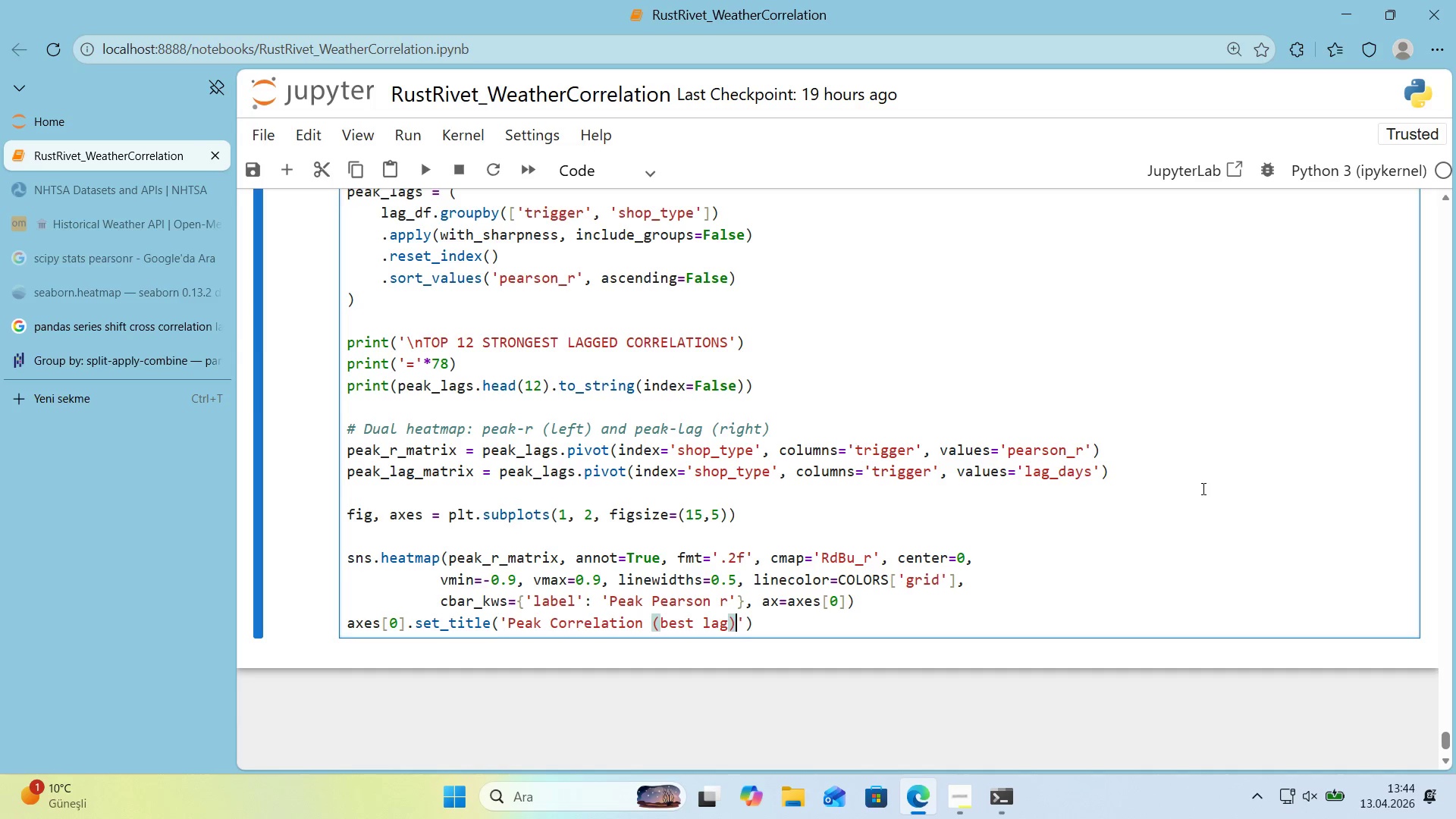 
key(ArrowRight)
 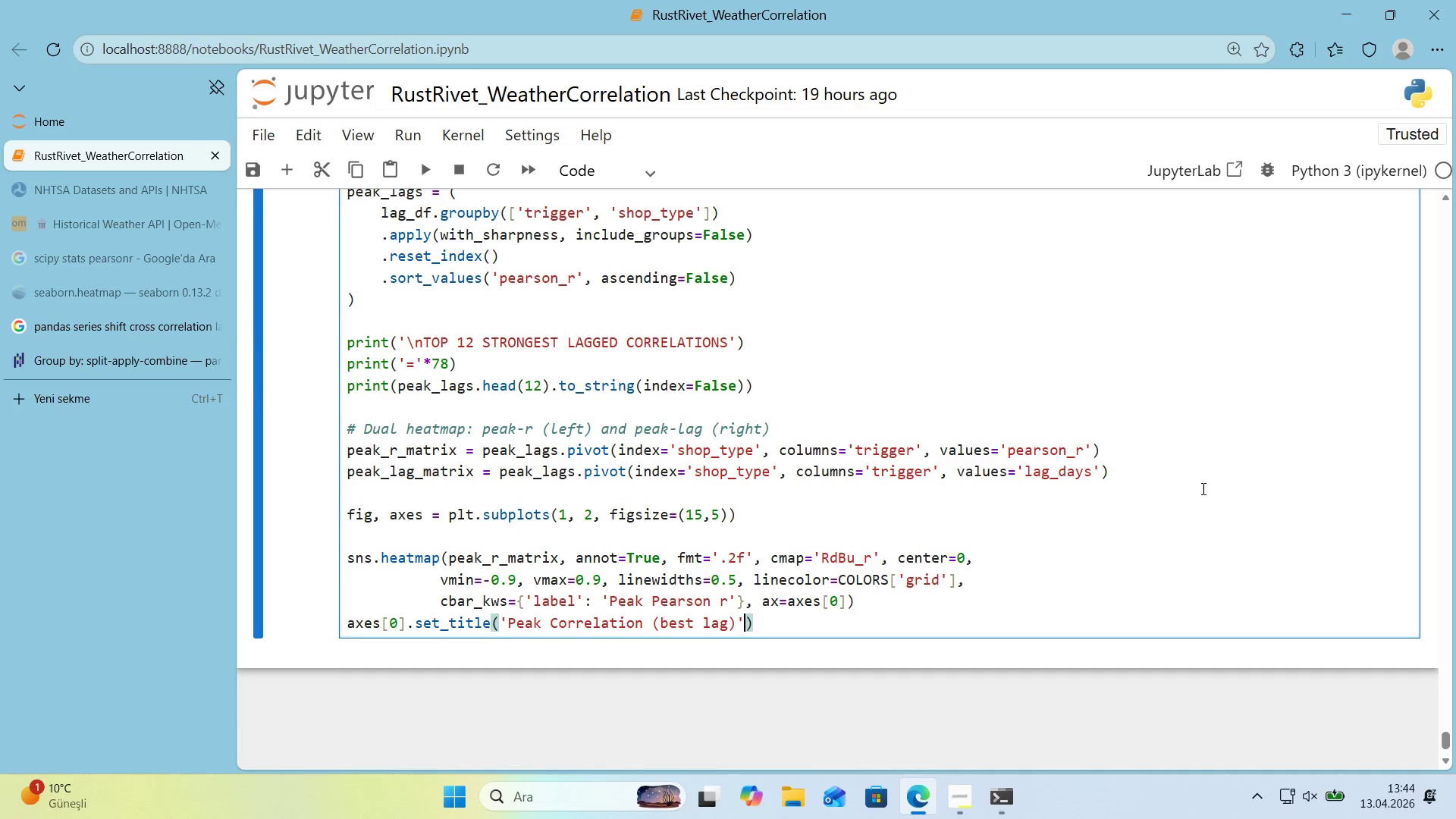 
key(ArrowRight)
 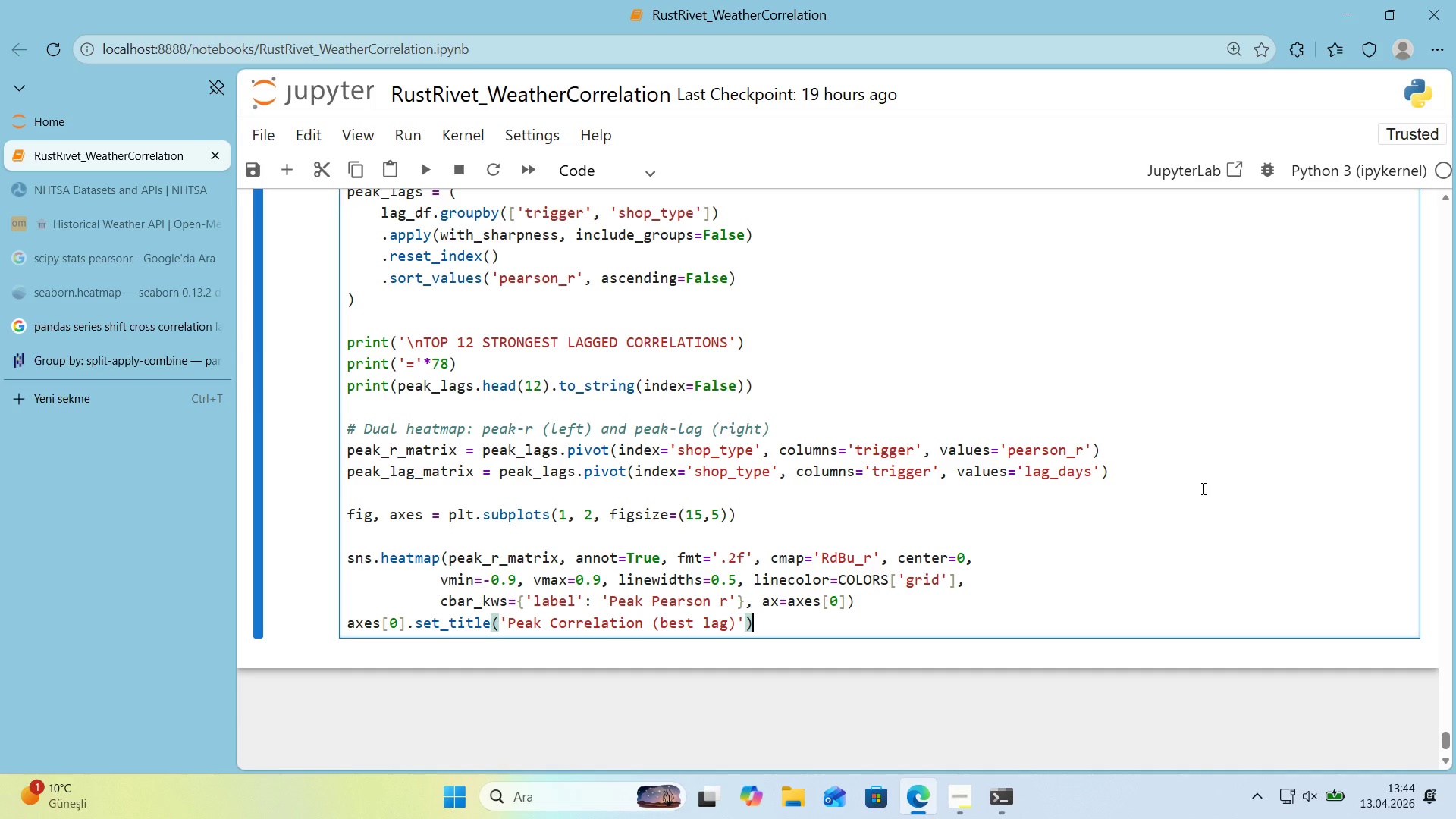 
key(Enter)
 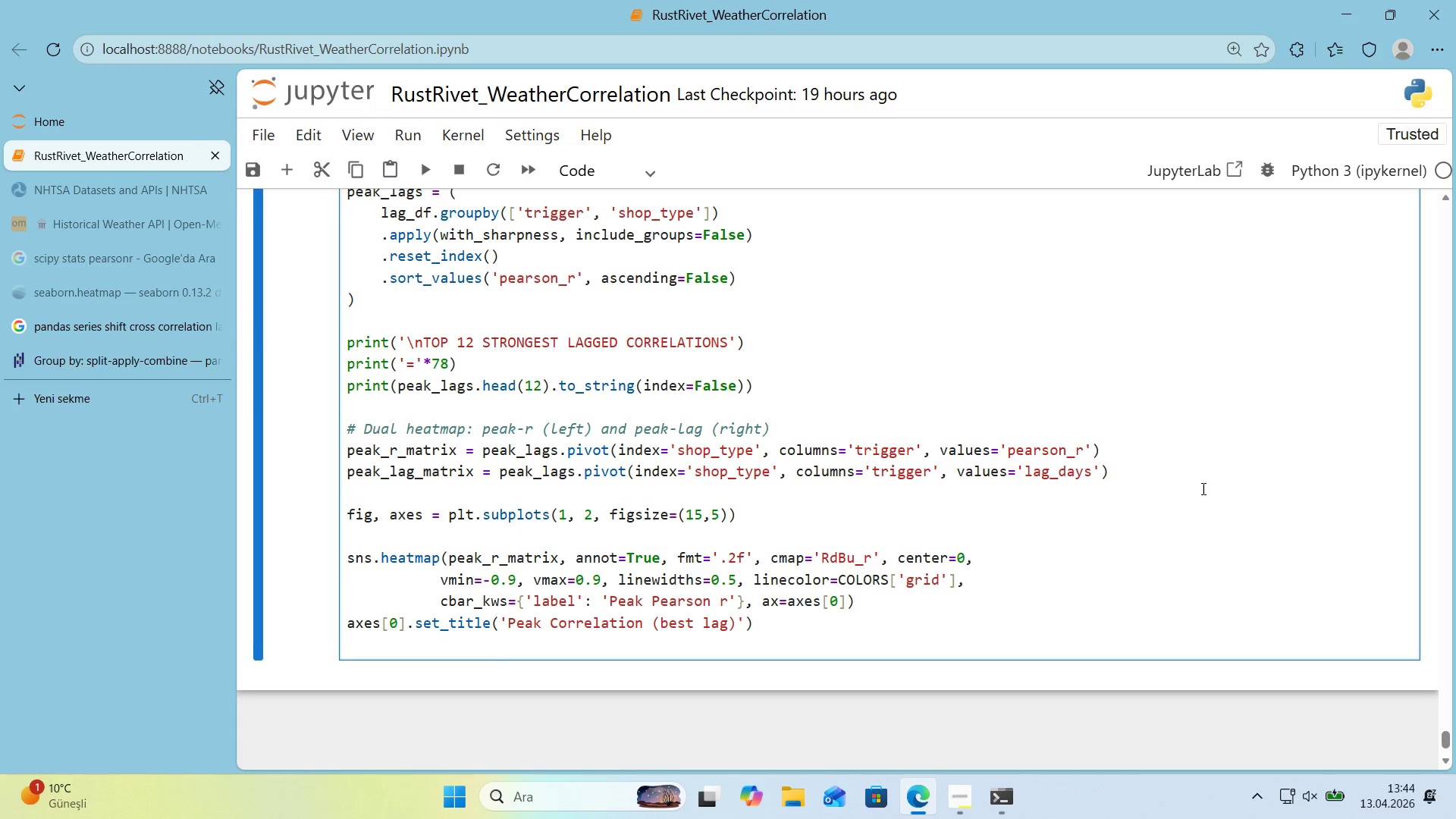 
key(Backspace)
 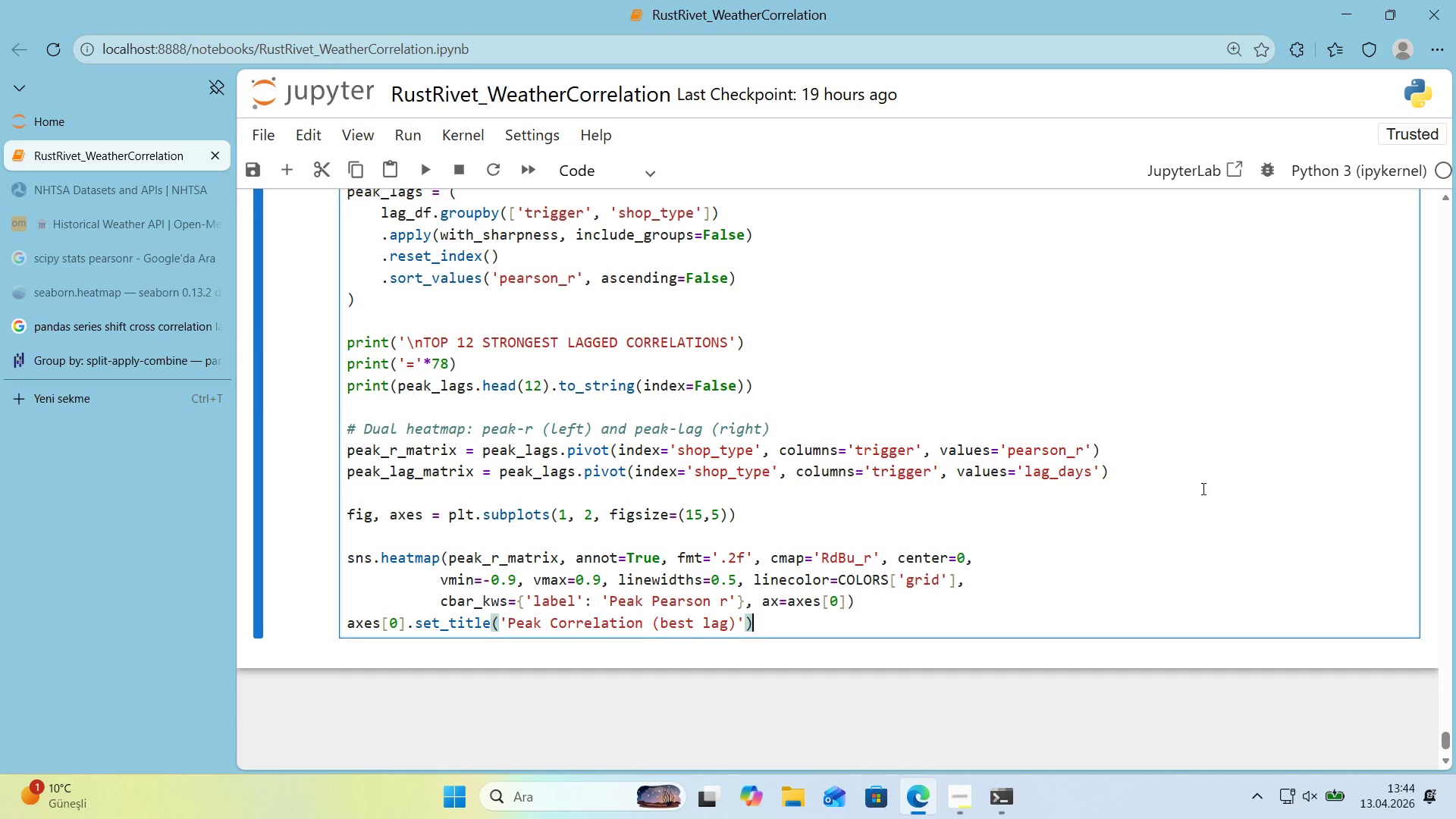 
key(Backspace)
 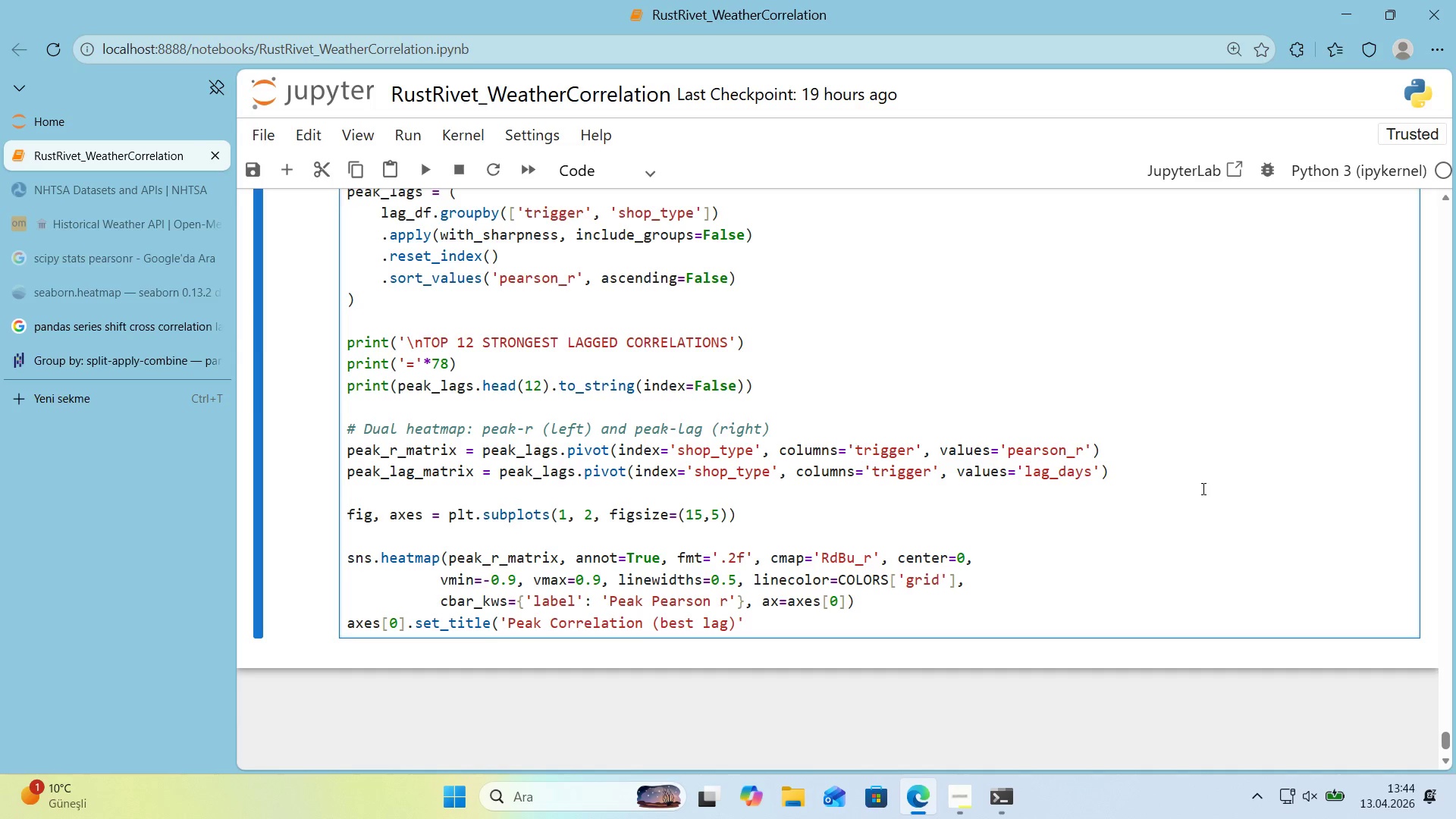 
key(Comma)
 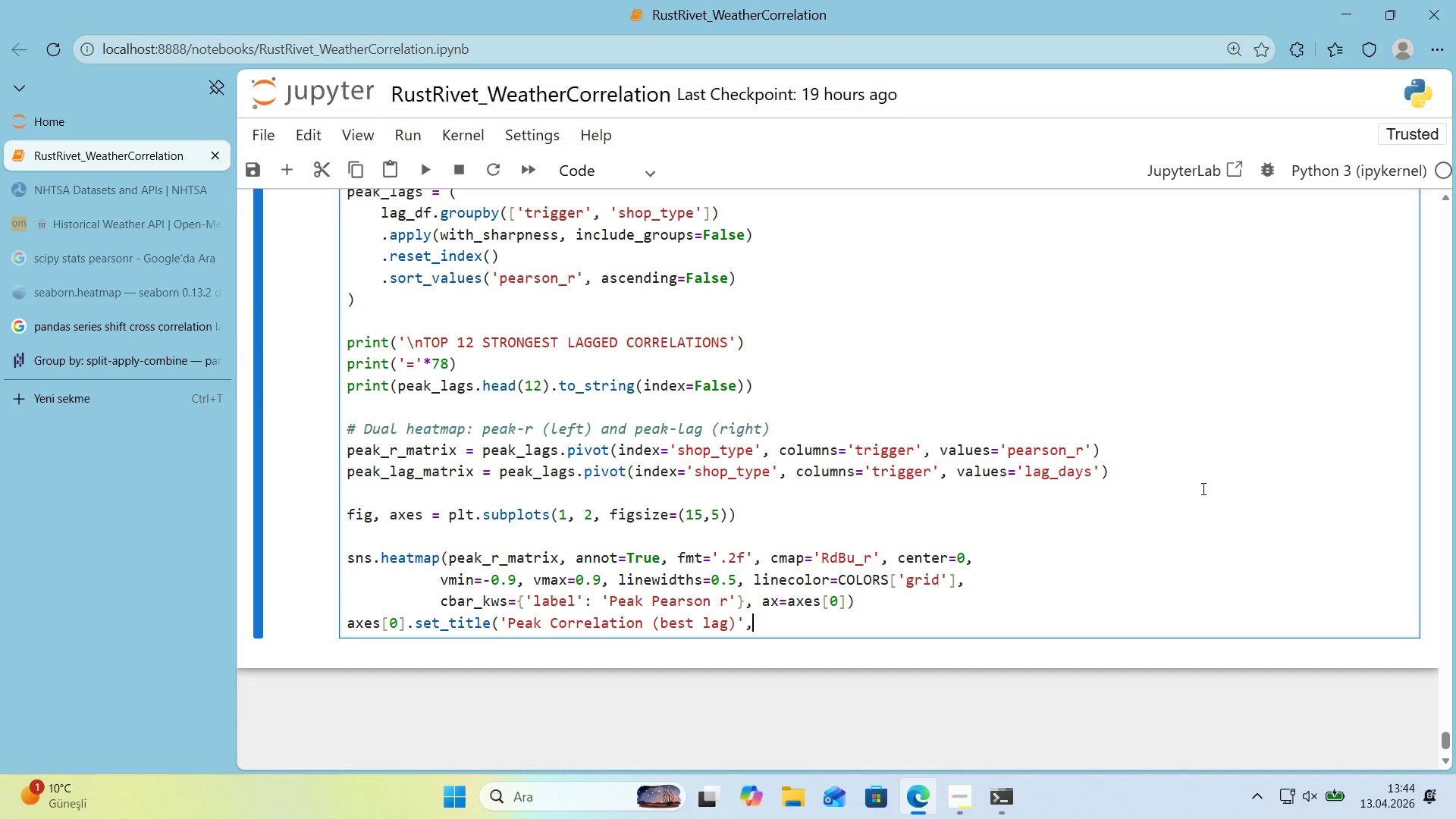 
key(Shift+9)
 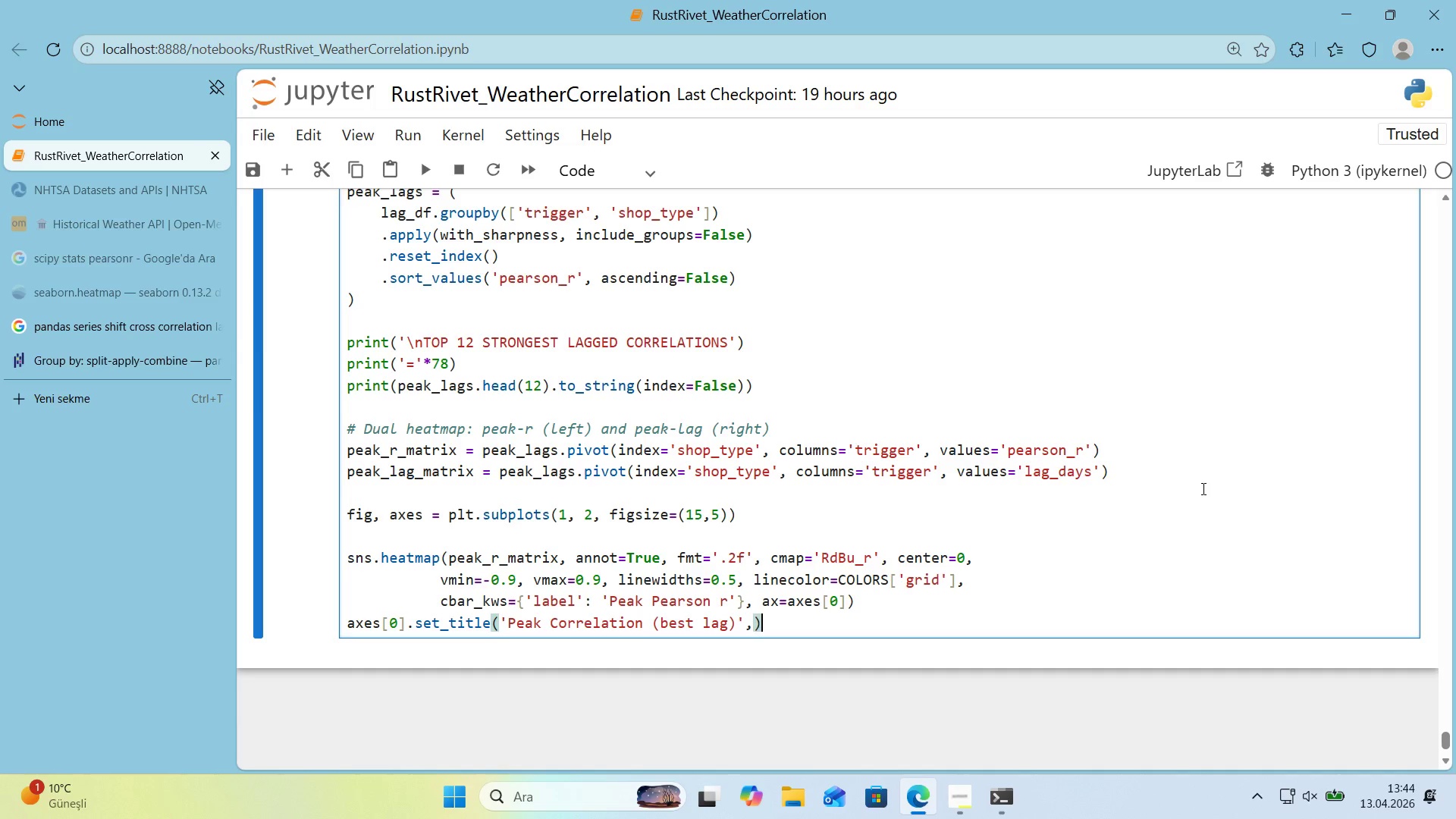 
key(ArrowLeft)
 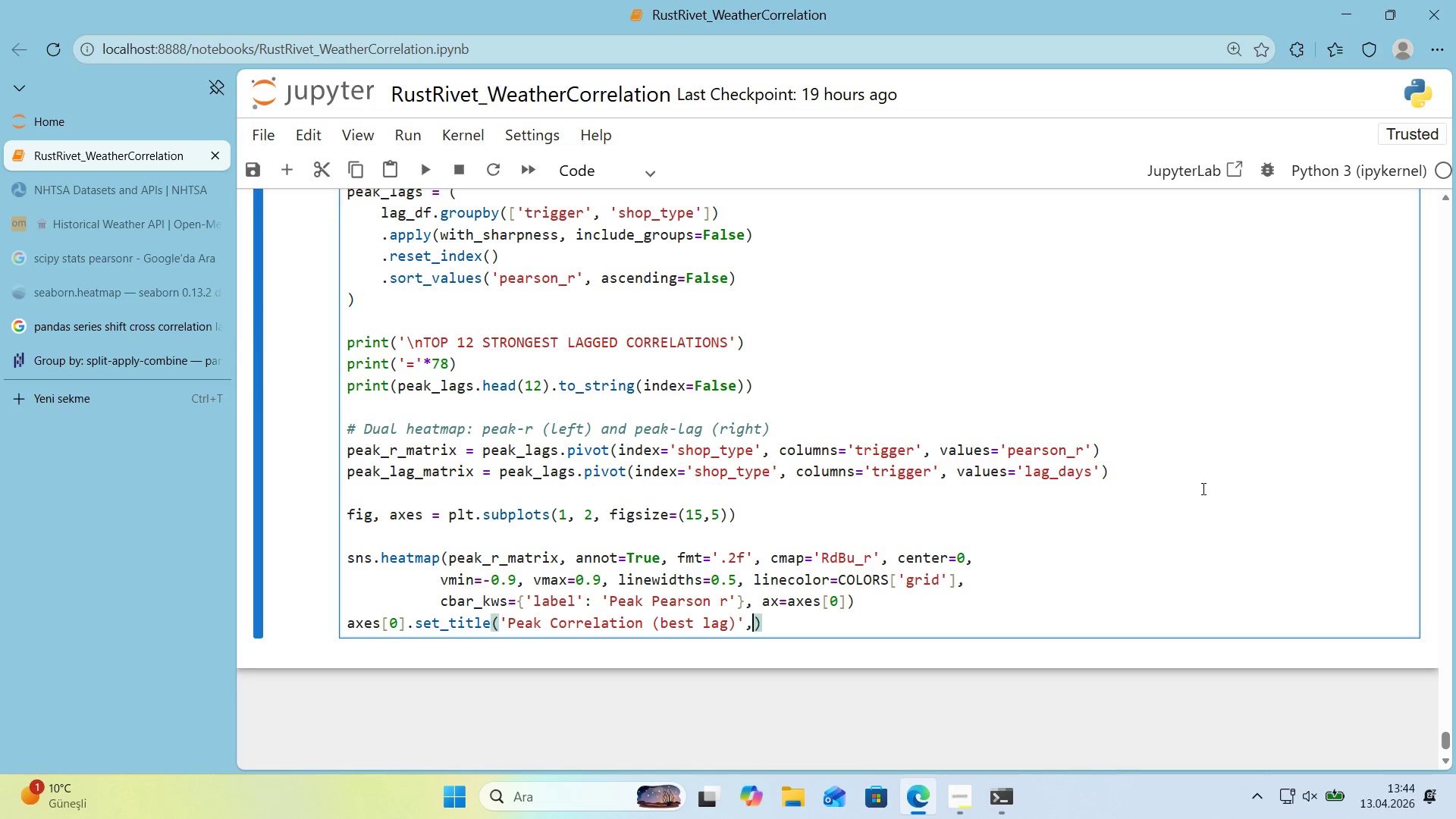 
key(Enter)
 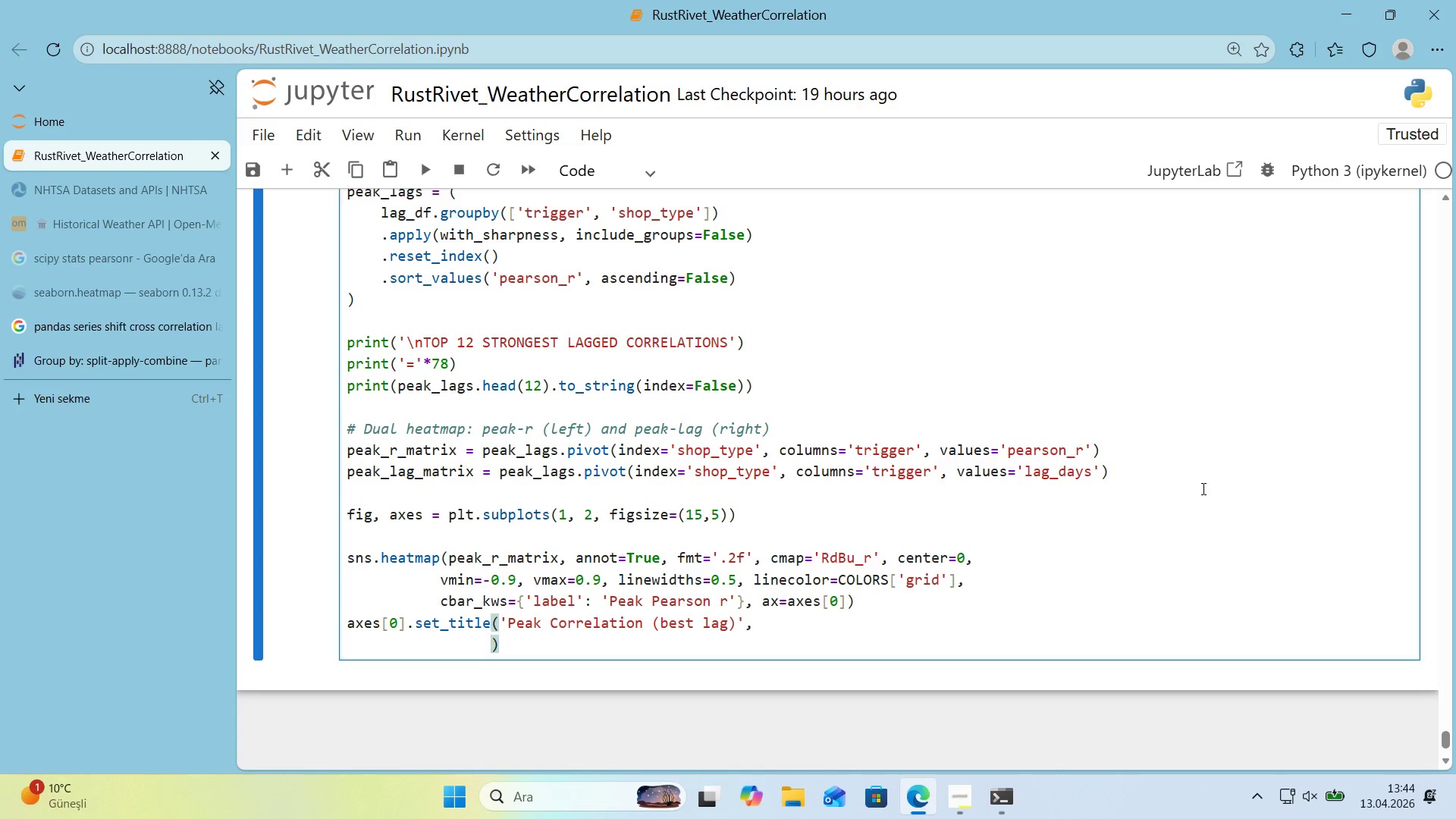 
type(color)COLORS)
 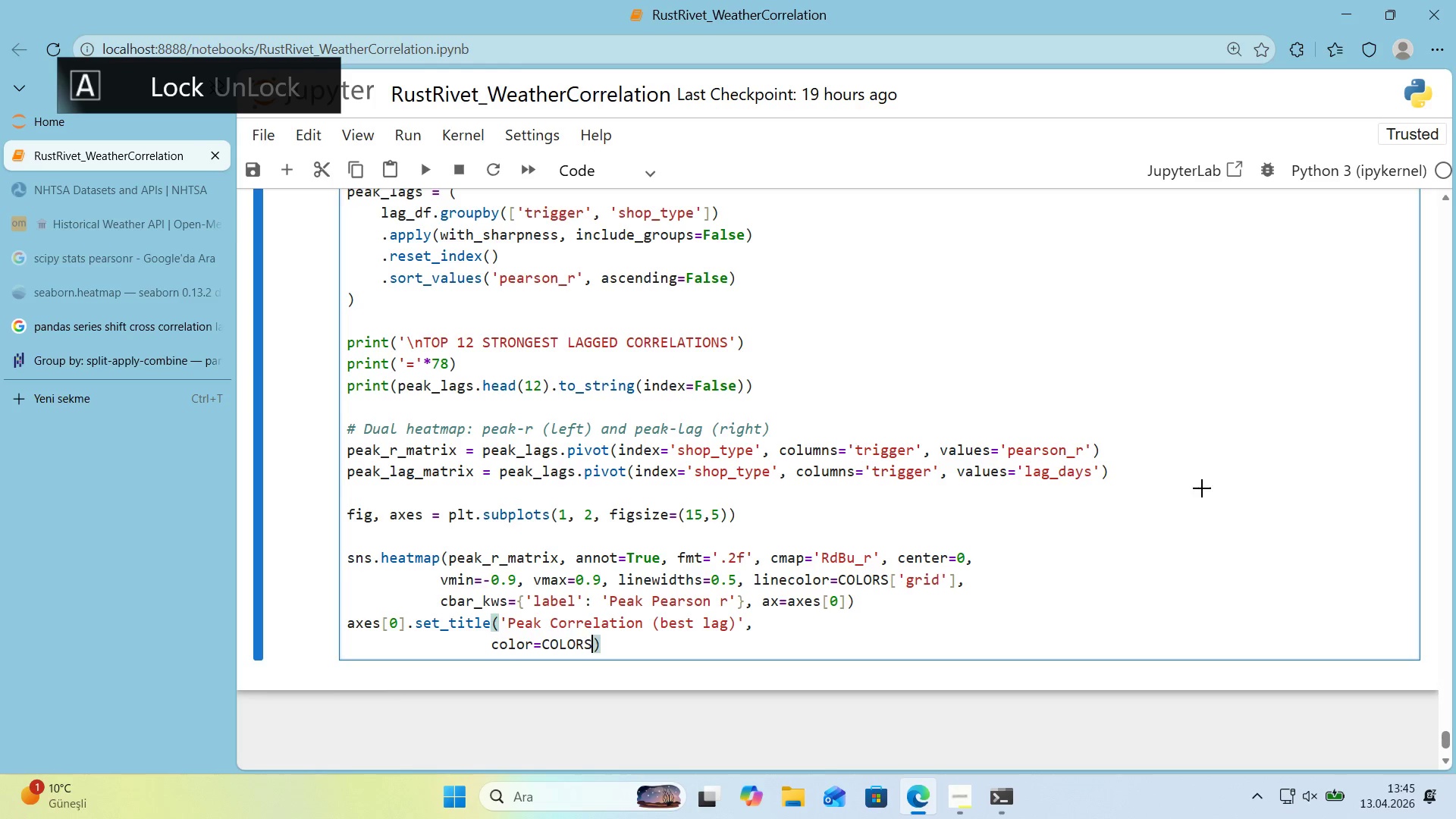 
key(Alt+Control+8)
 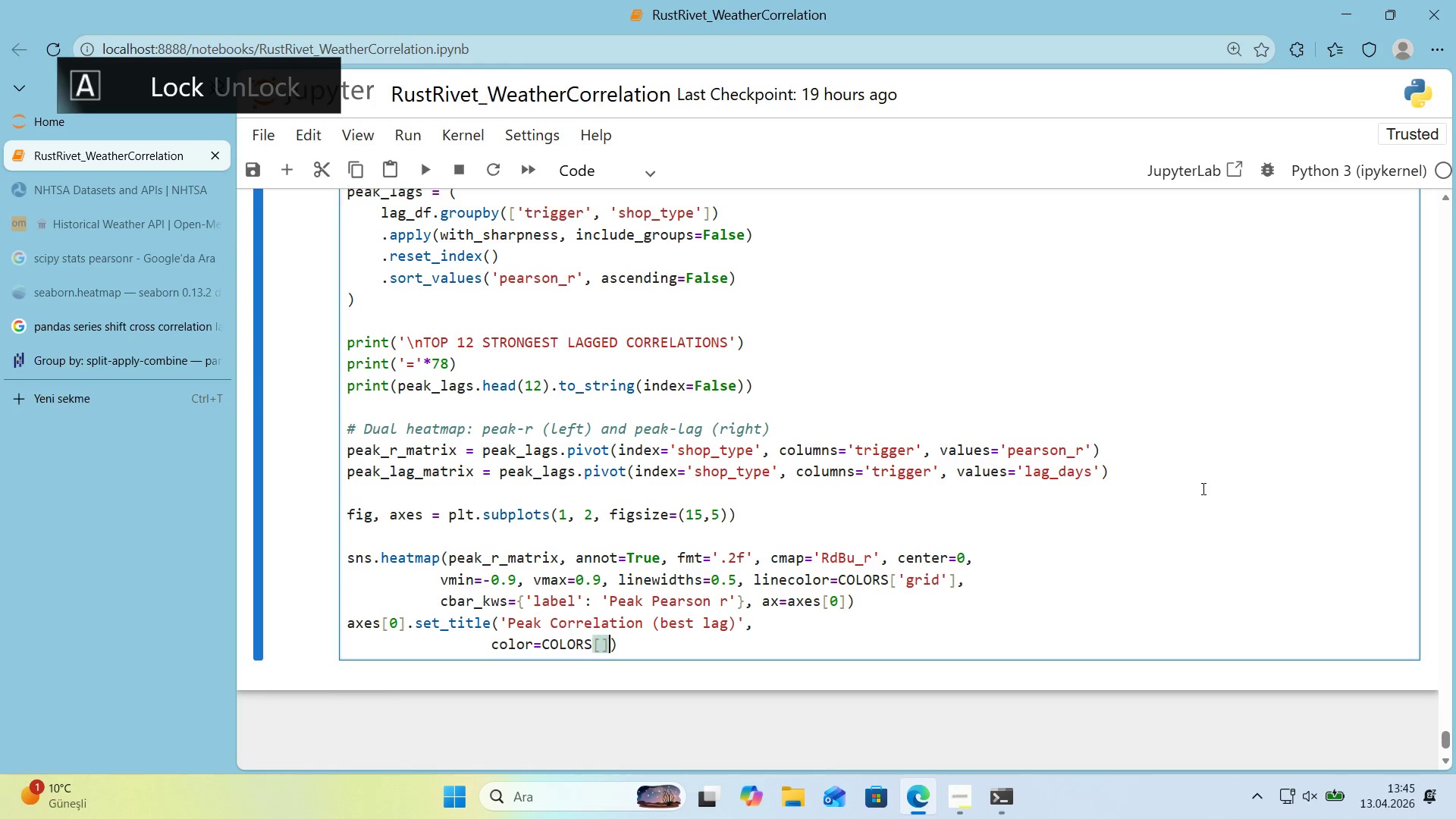 
key(Alt+Control+9)
 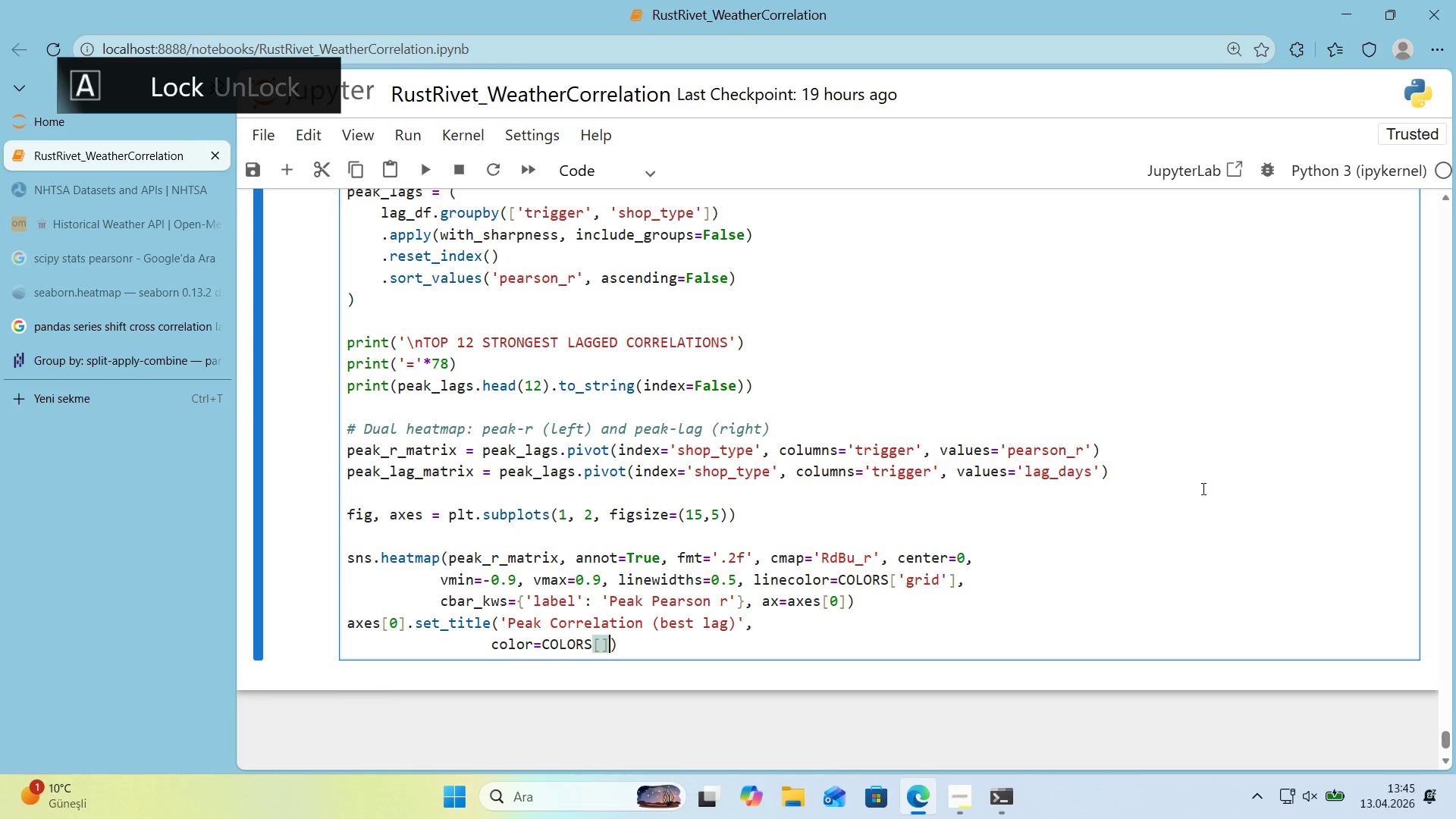 
key(ArrowLeft)
 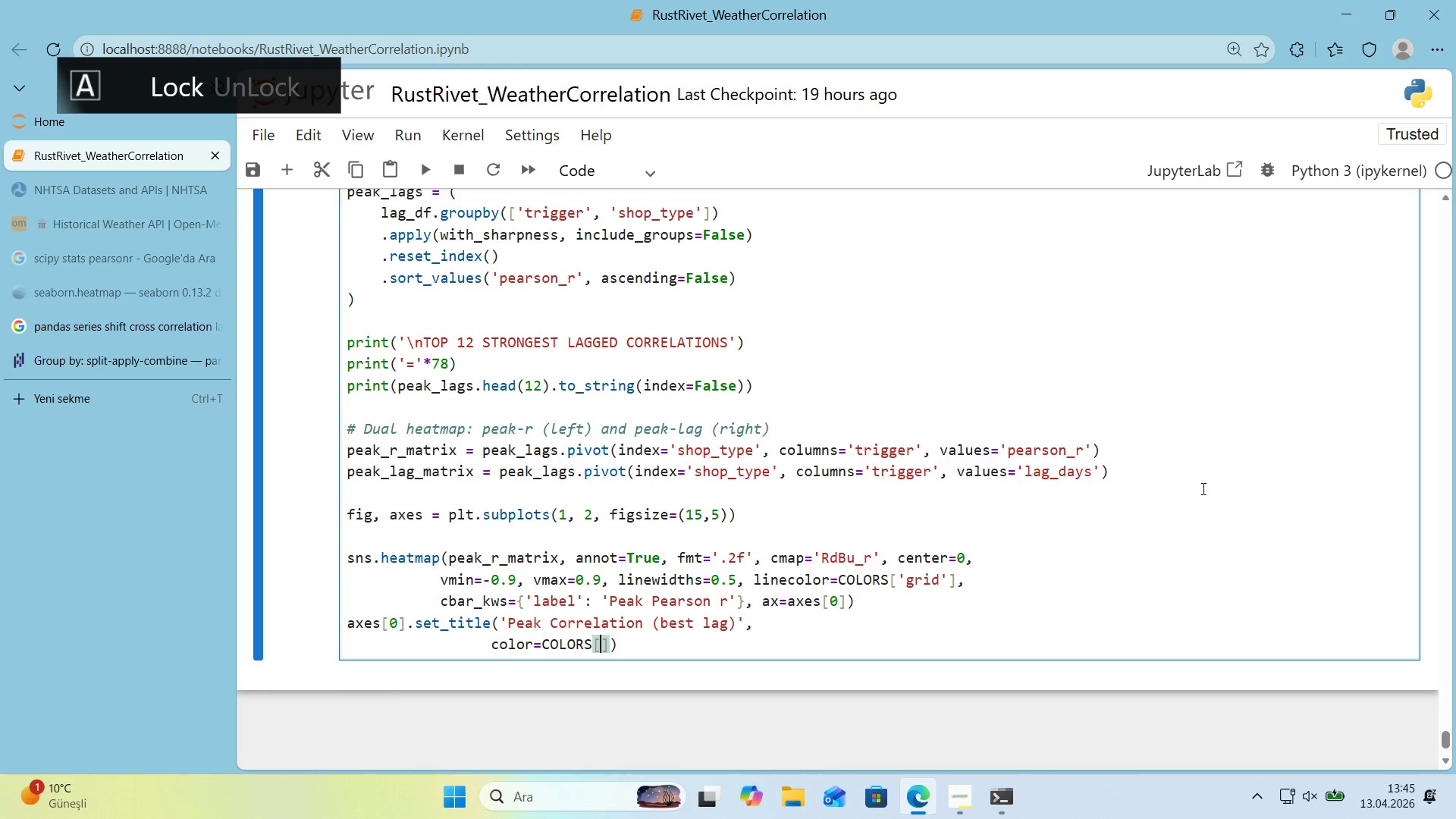 
type(@@)
 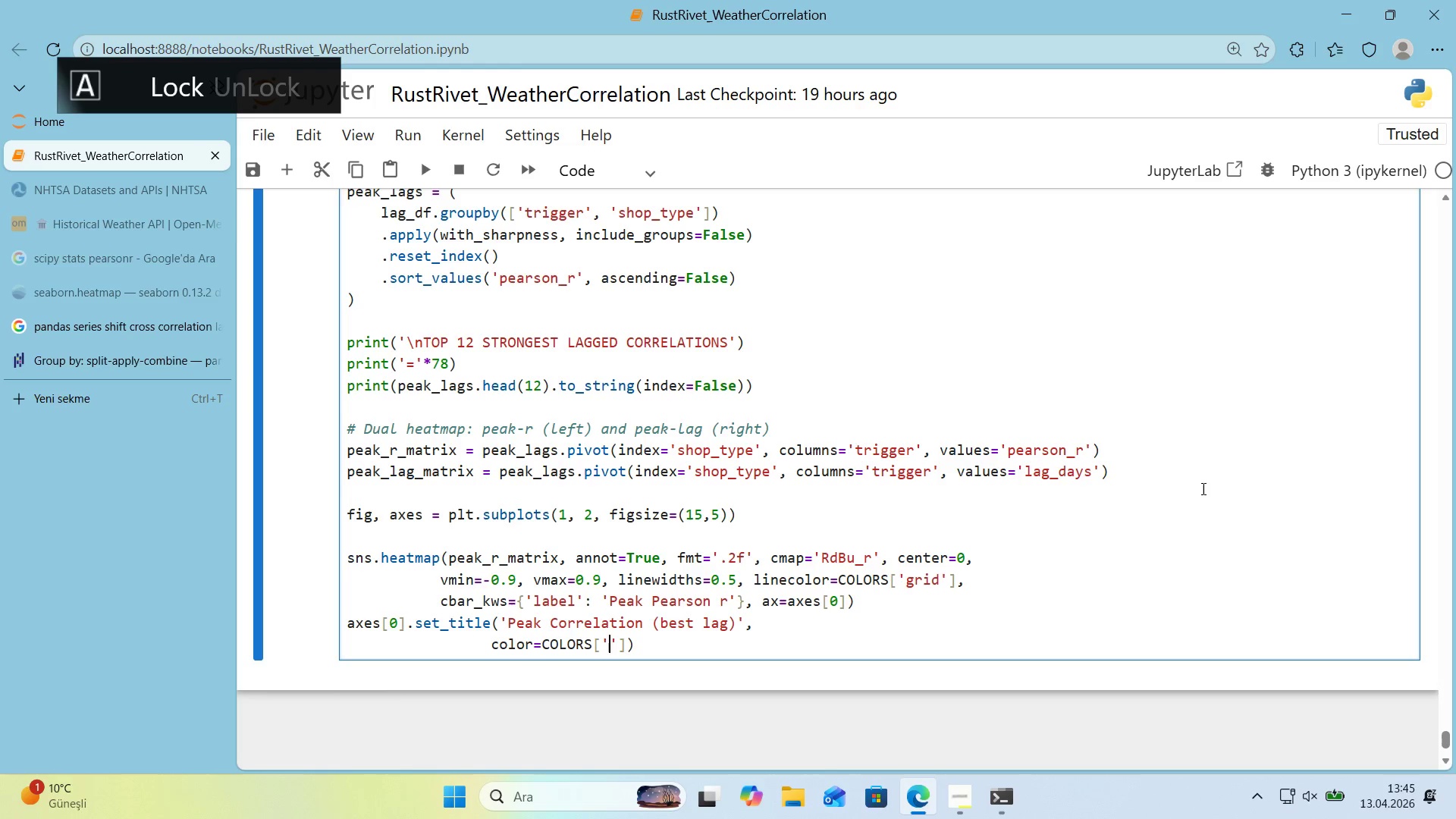 
key(ArrowLeft)
 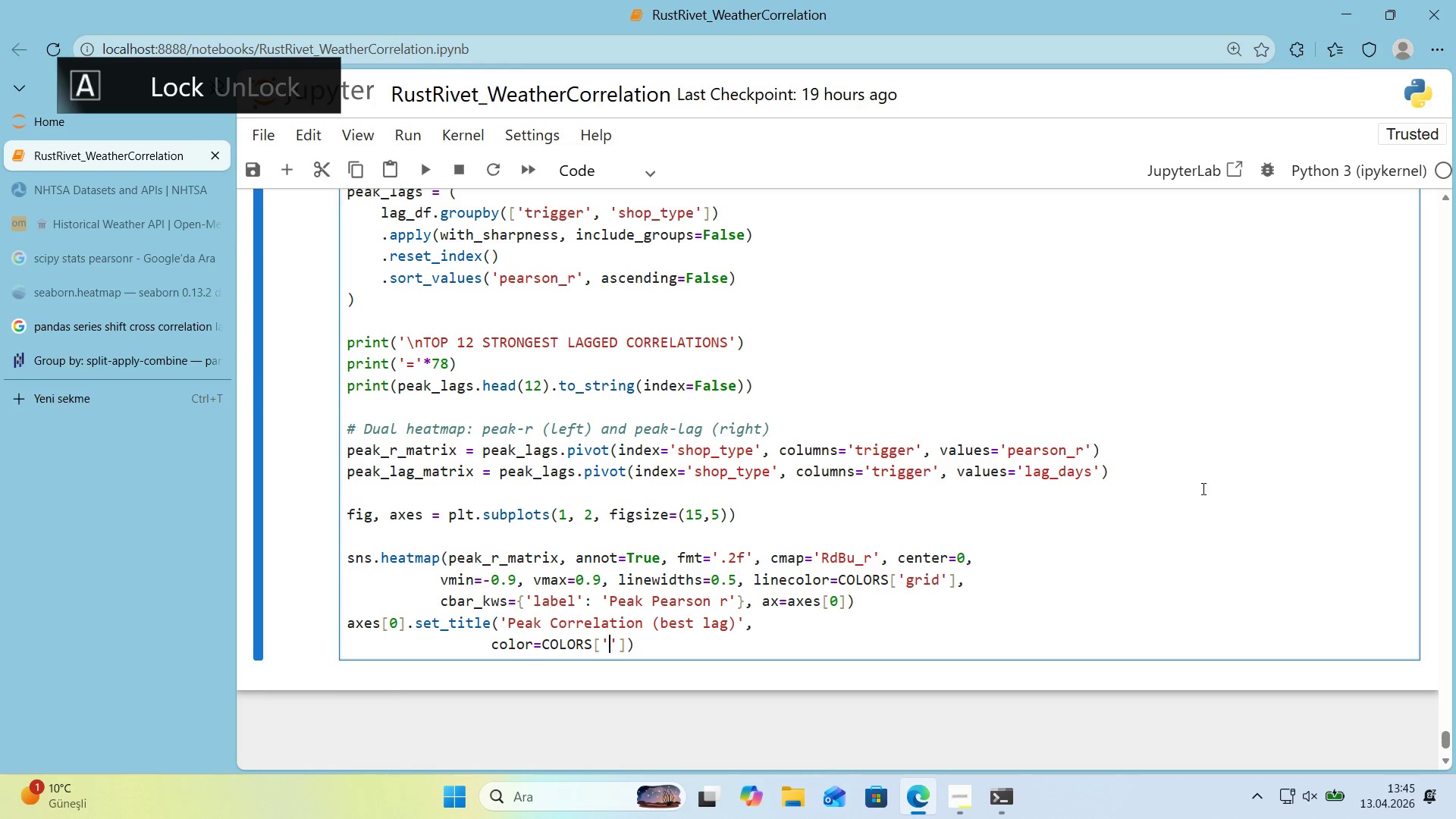 
type(asphalt)
 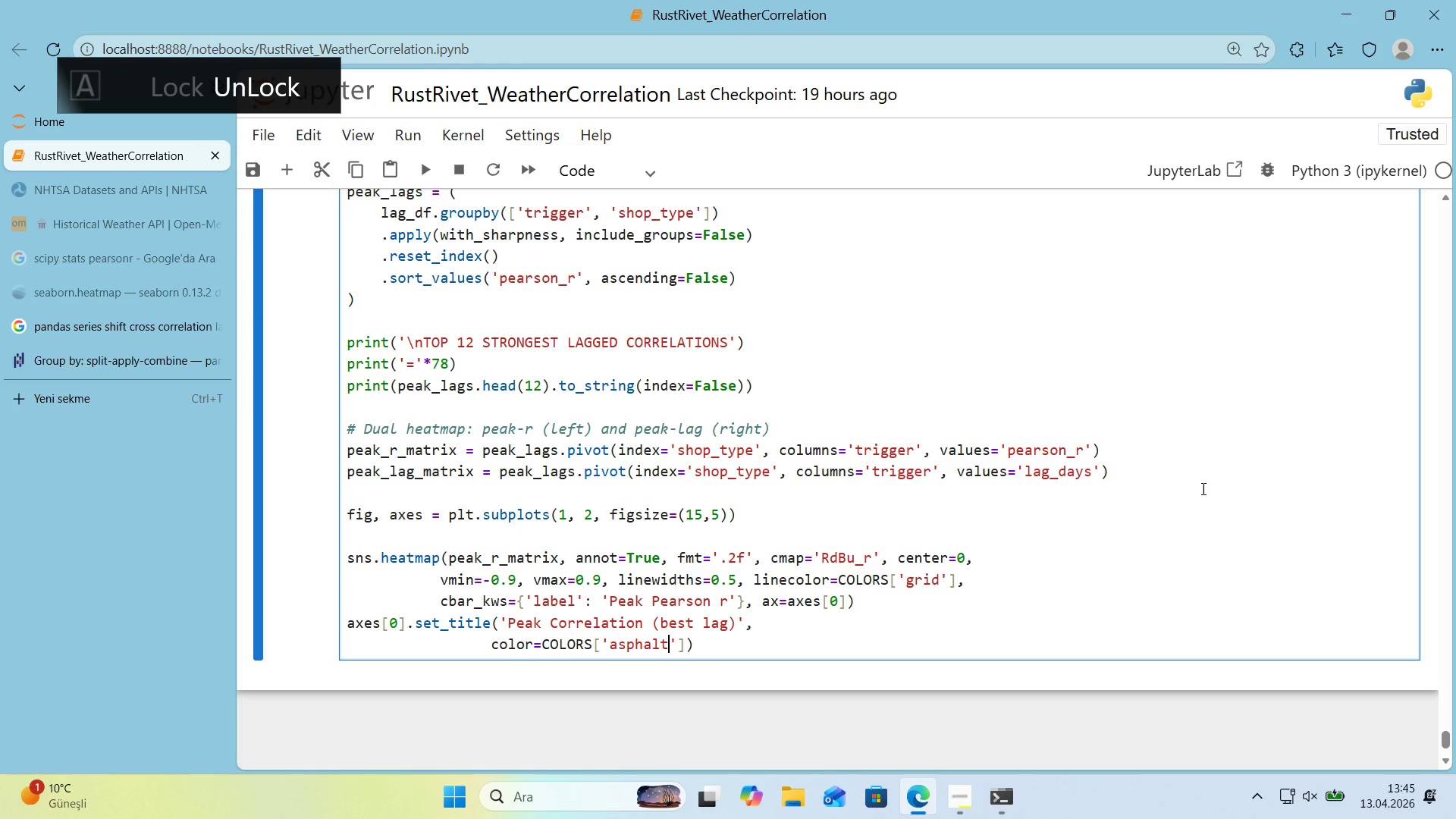 
key(ArrowRight)
 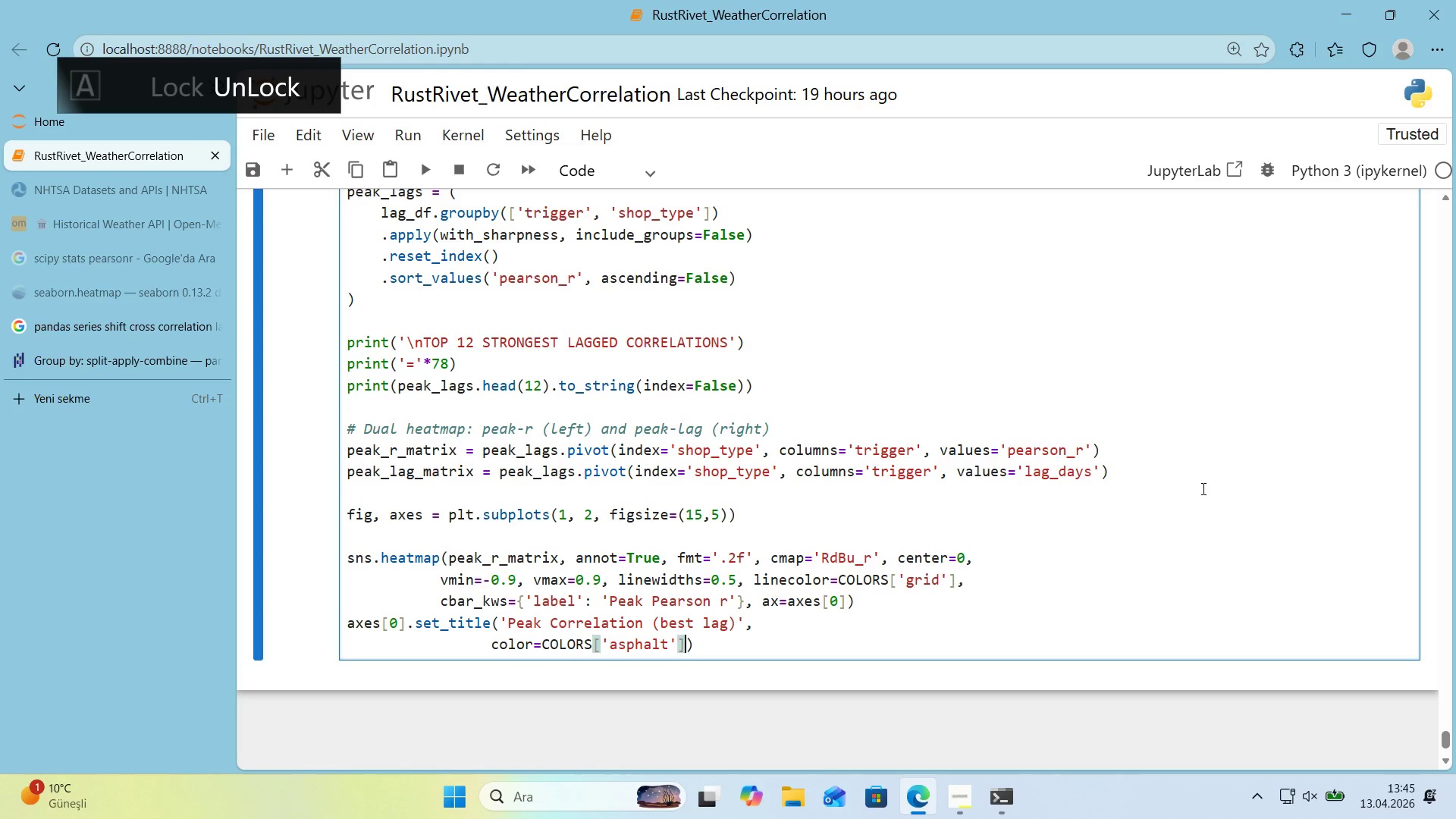 
key(ArrowRight)
 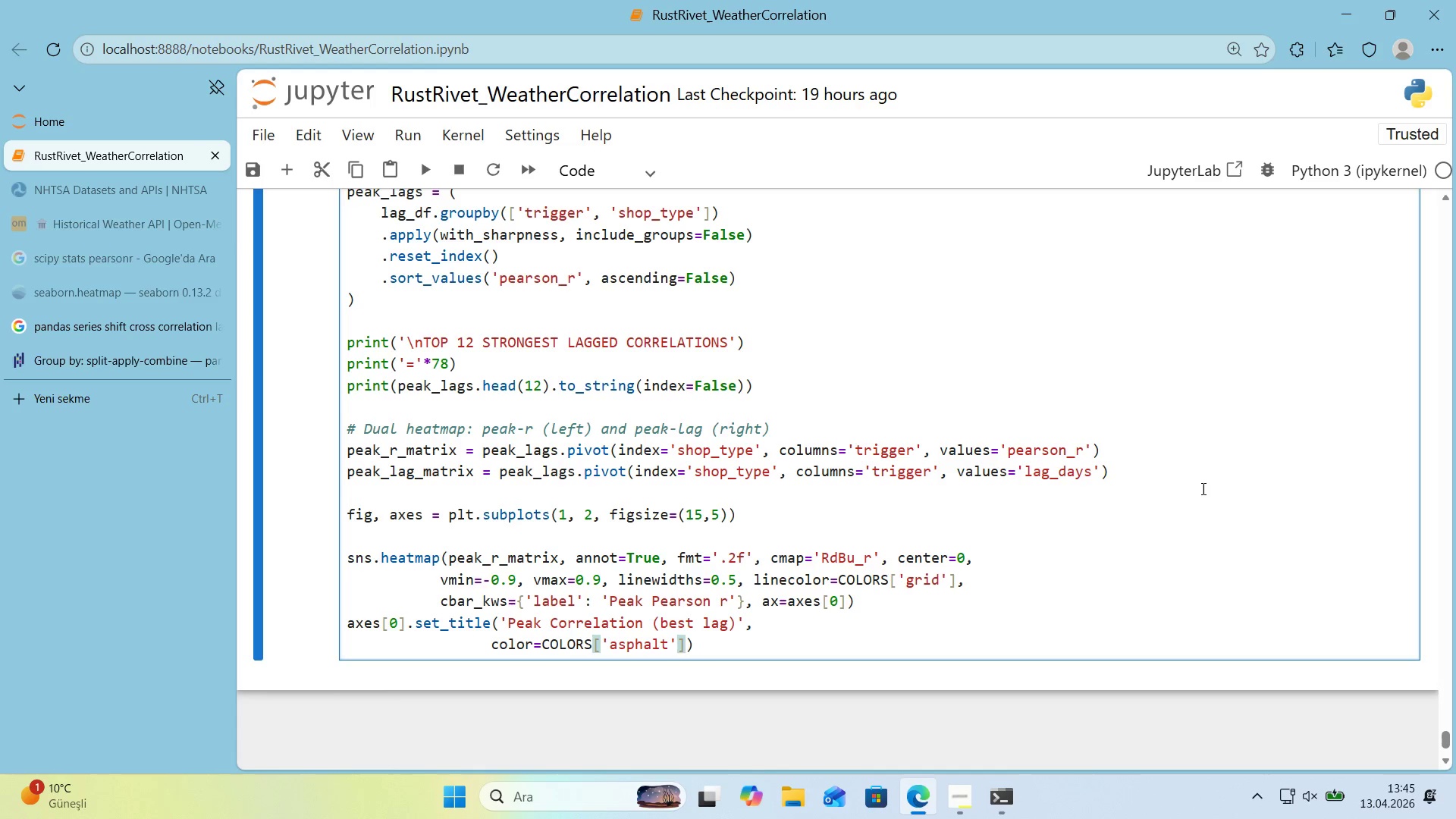 
type(, fonts'ze)12, fontwe'ght)@@)
 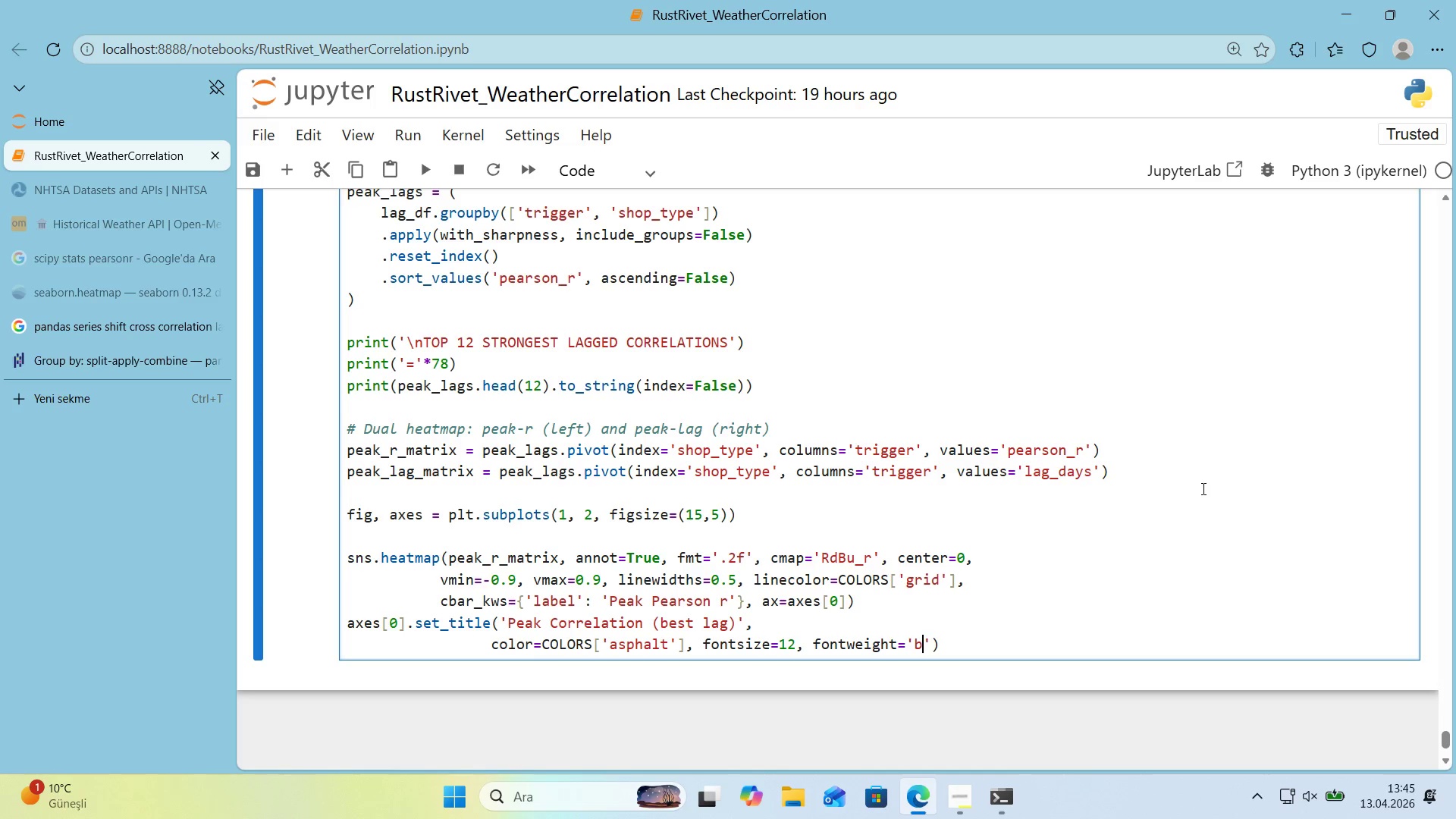 
 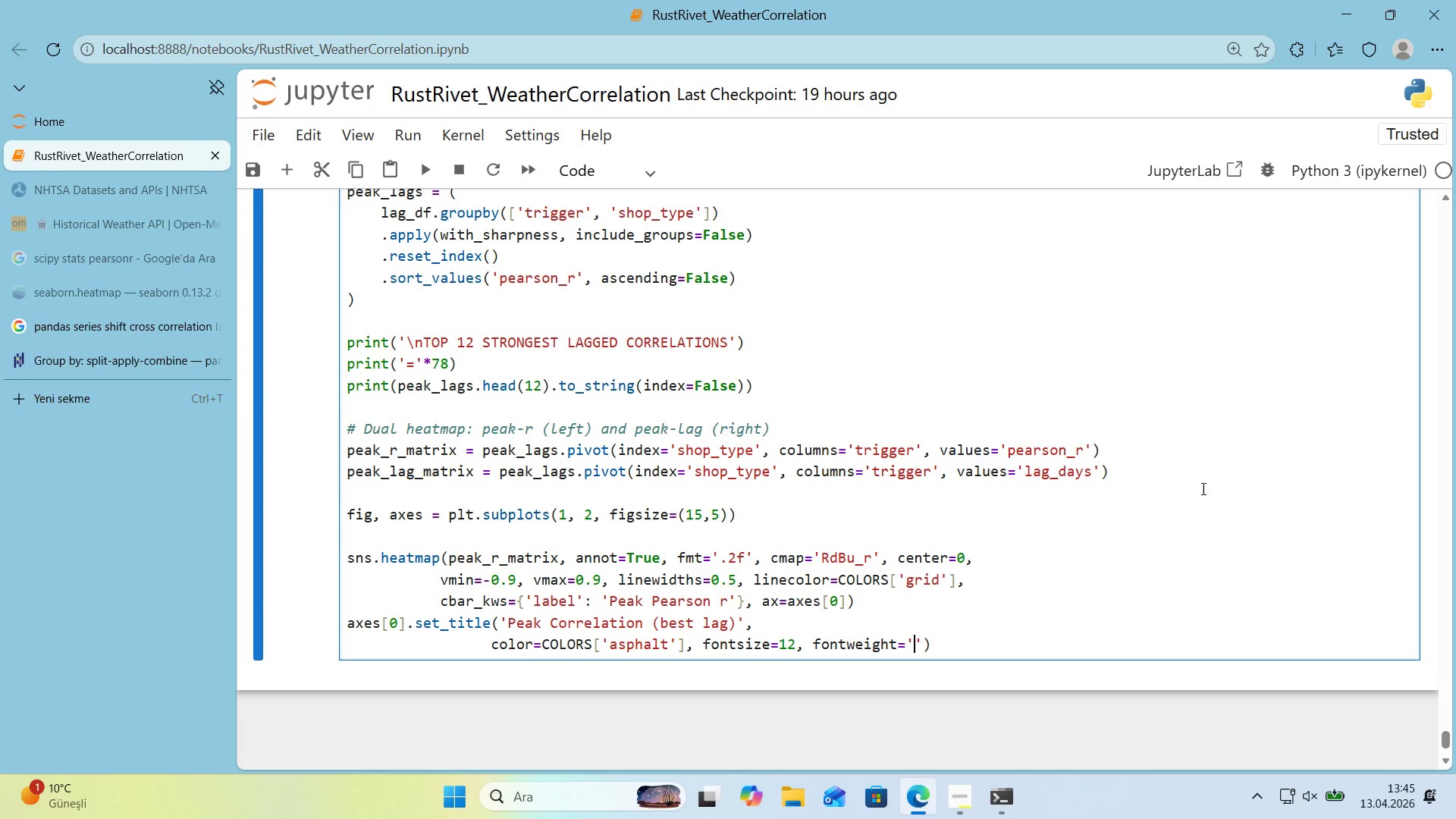 
key(ArrowLeft)
 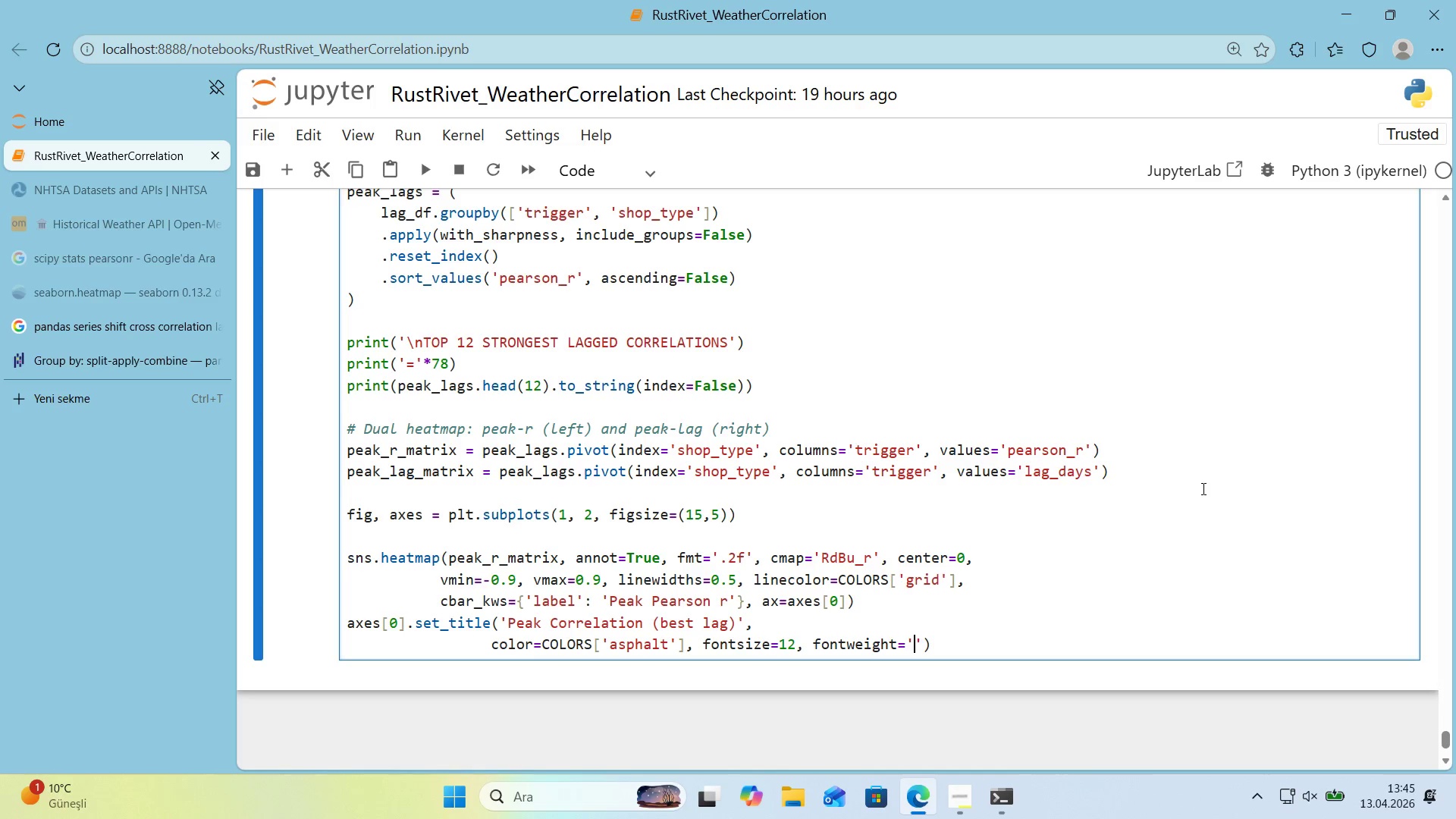 
type(bold)
 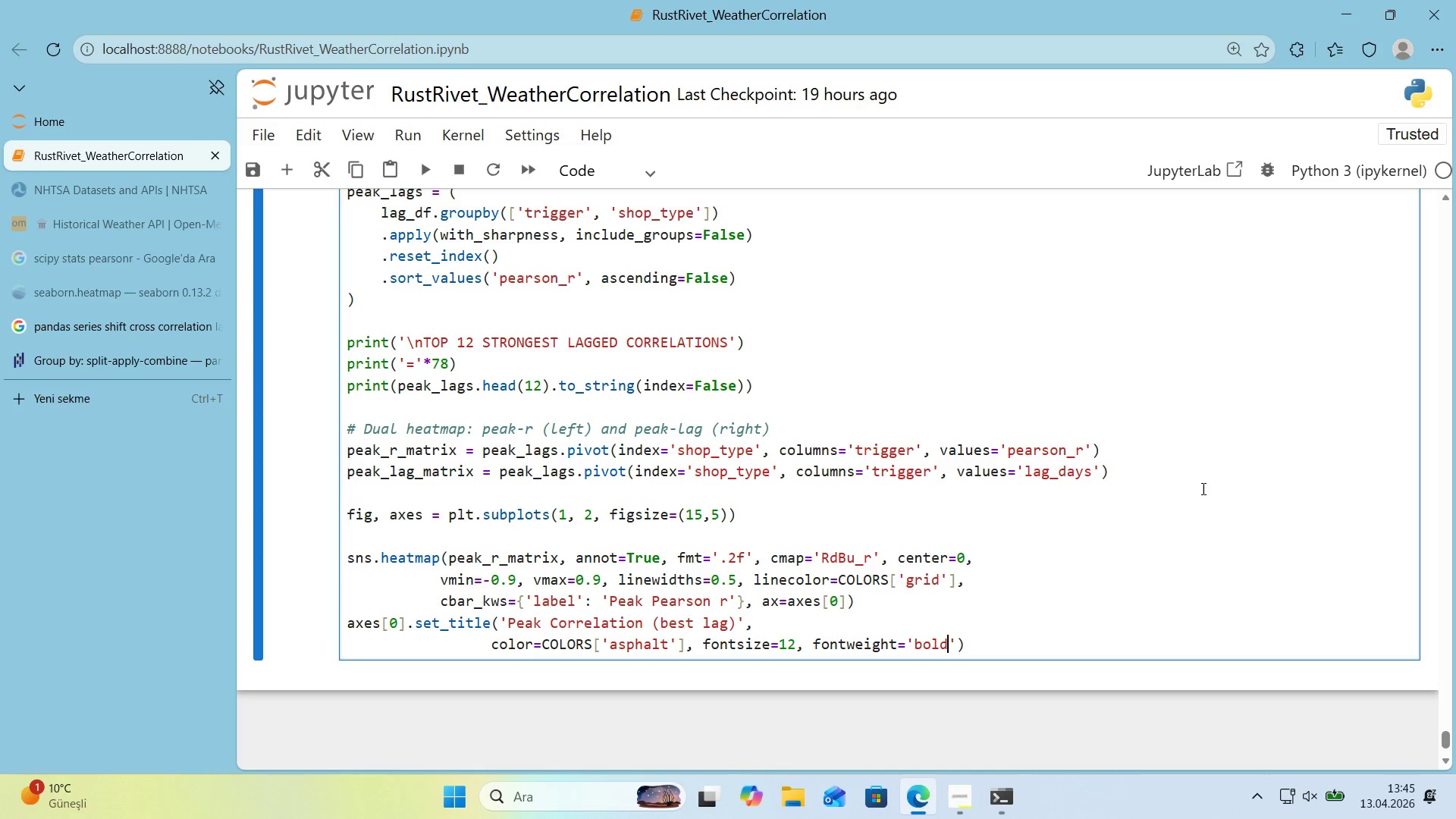 
key(ArrowRight)
 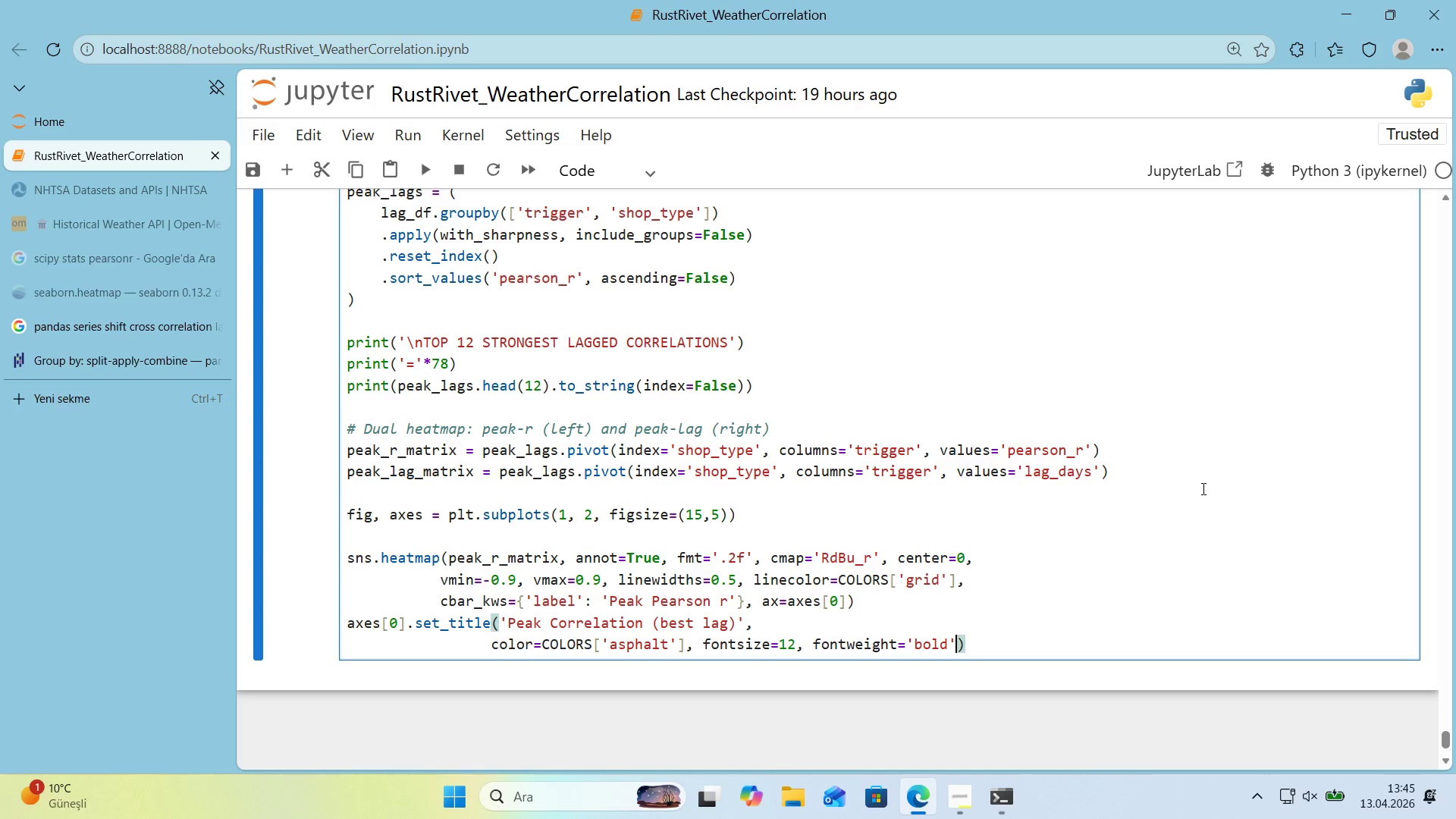 
key(ArrowRight)
 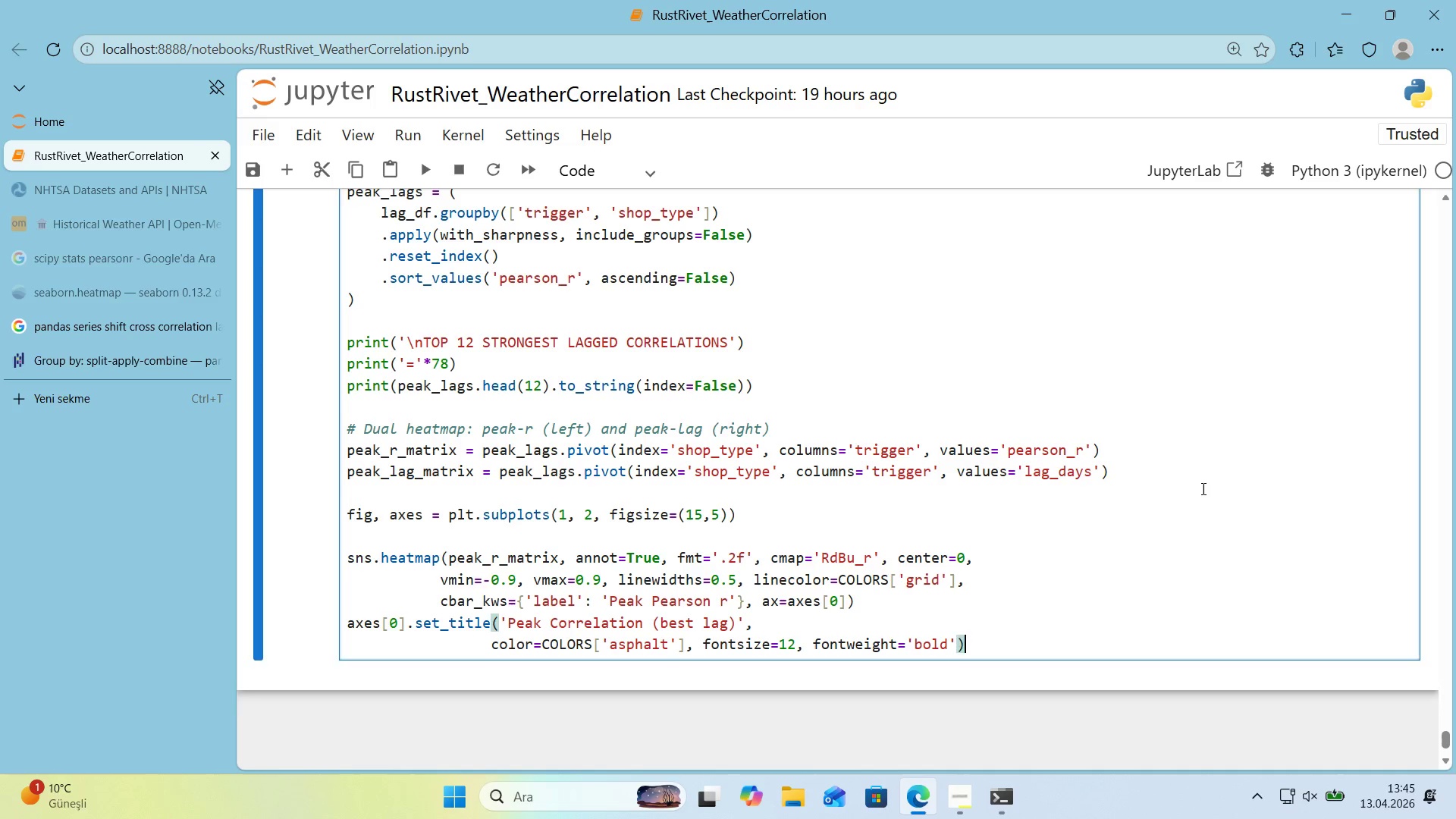 
key(Enter)
 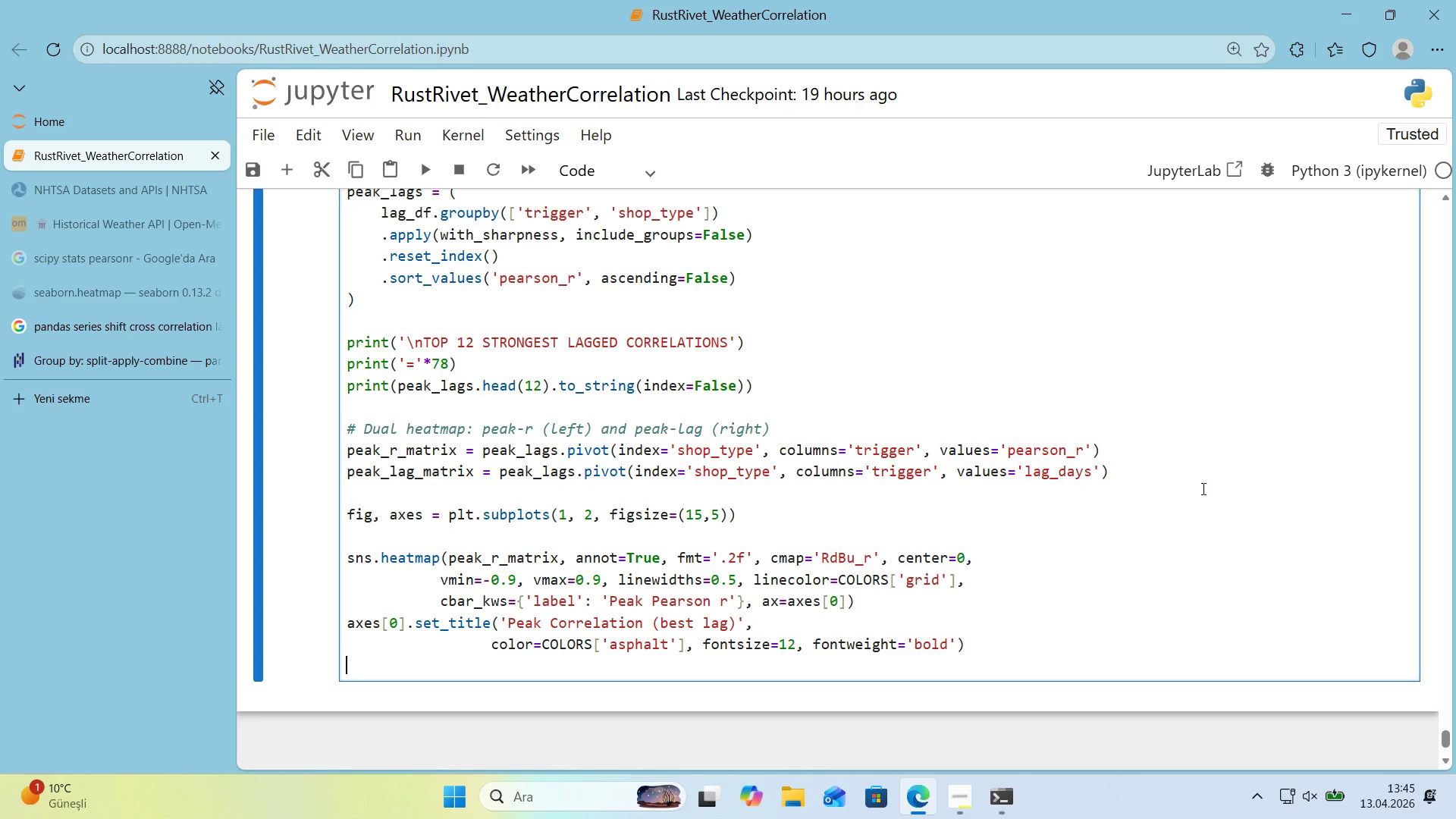 
type(axes)
 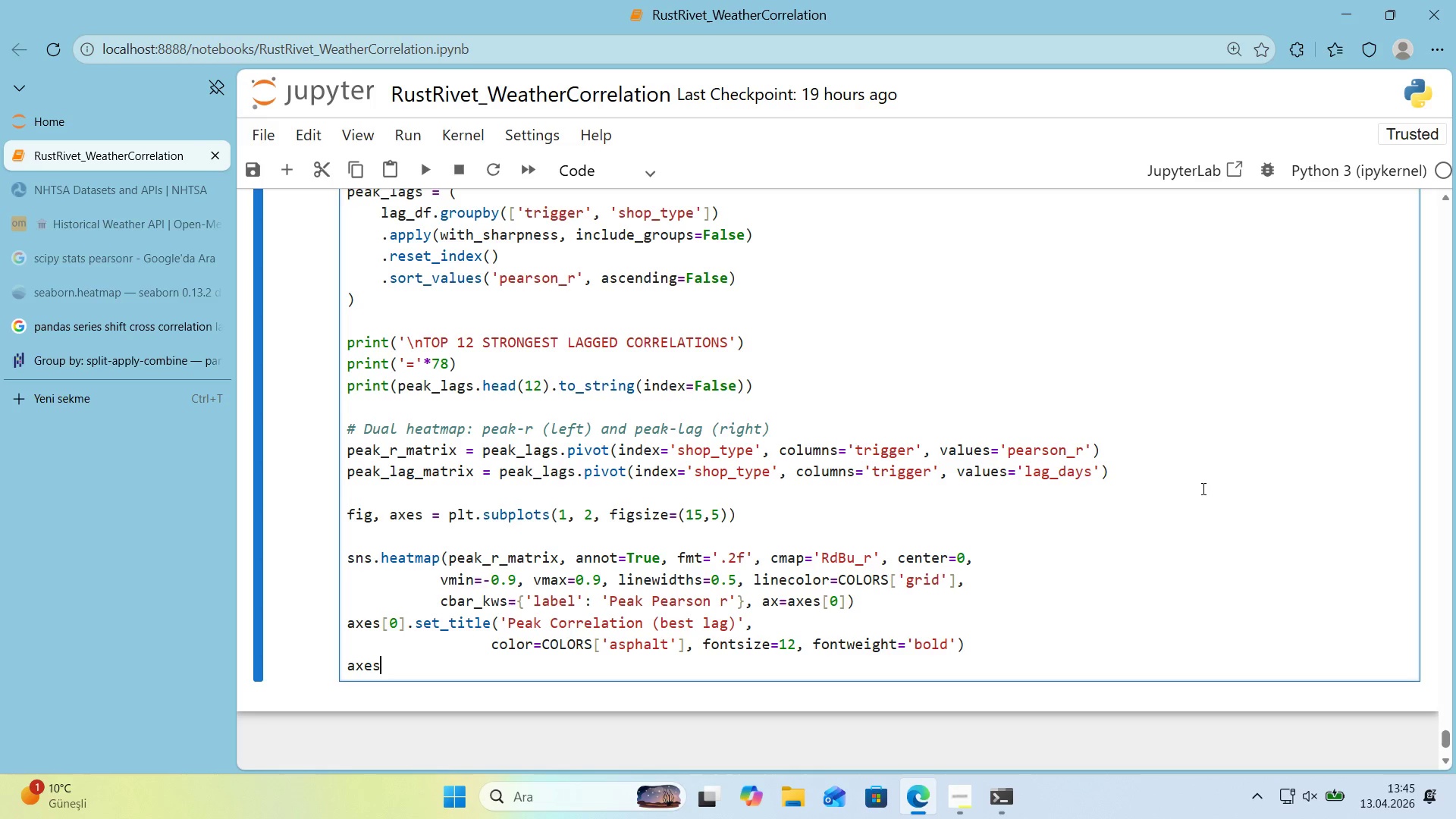 
key(Alt+Control+8)
 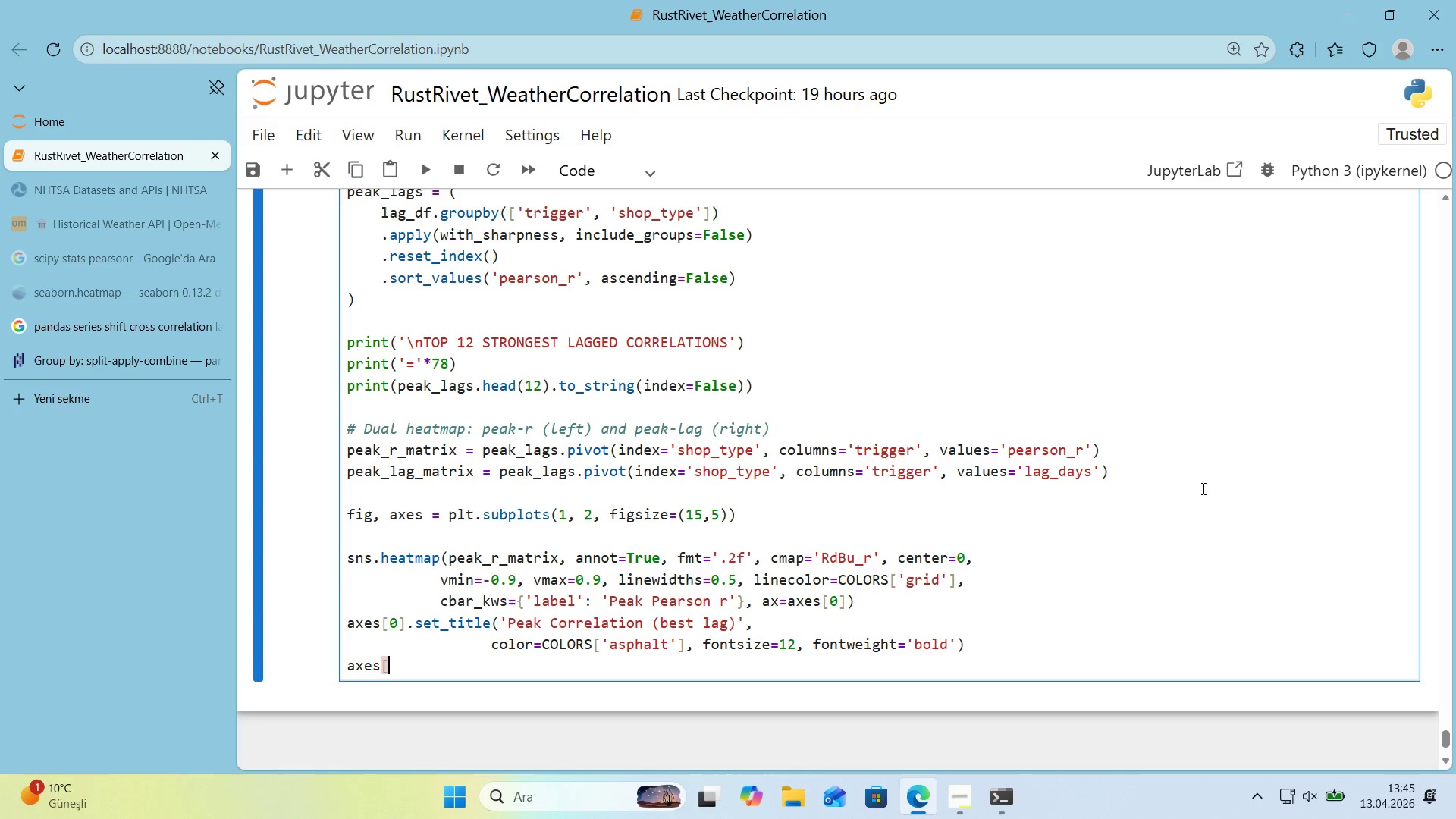 
key(Alt+Control+9)
 